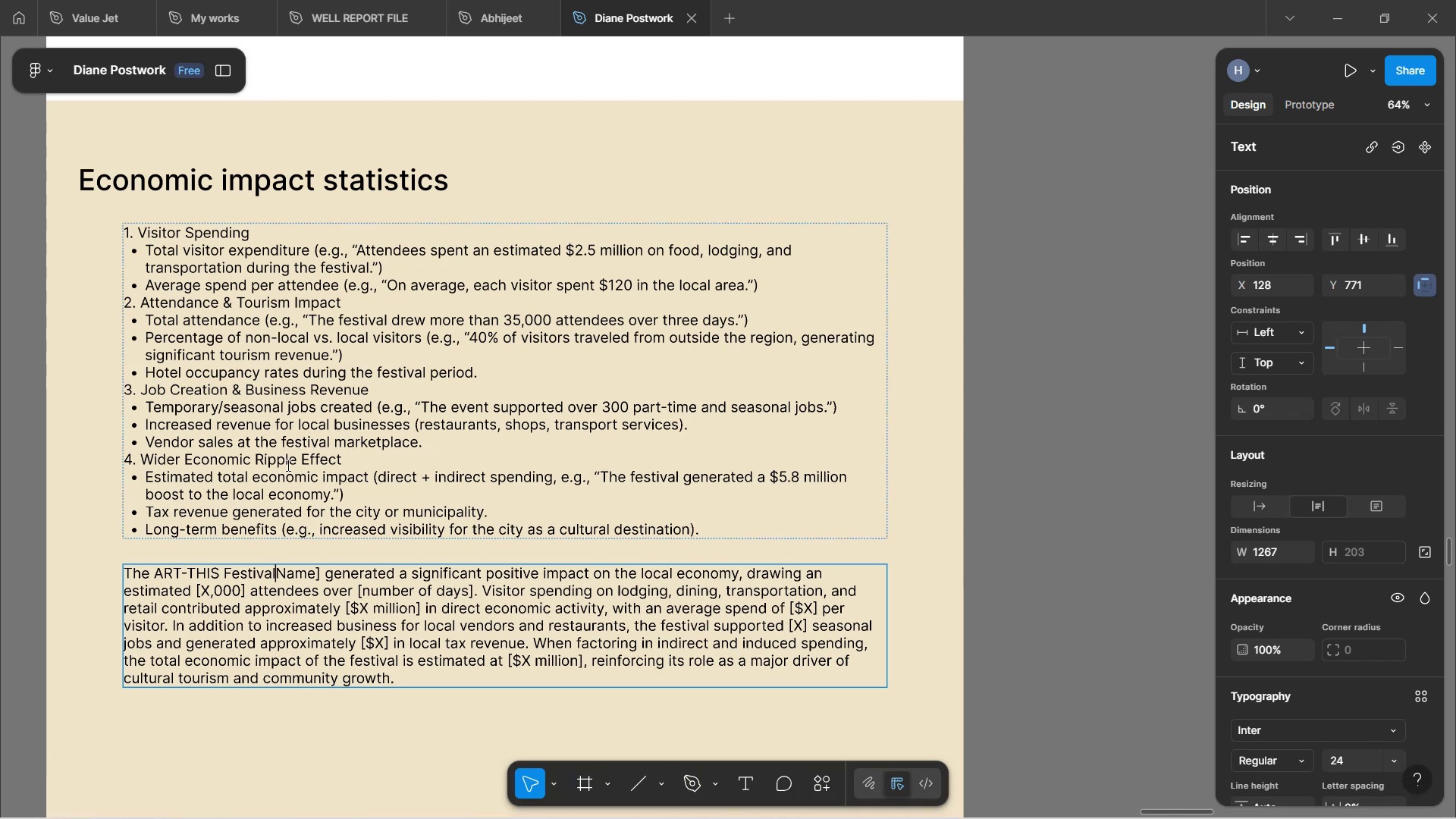 
key(Delete)
 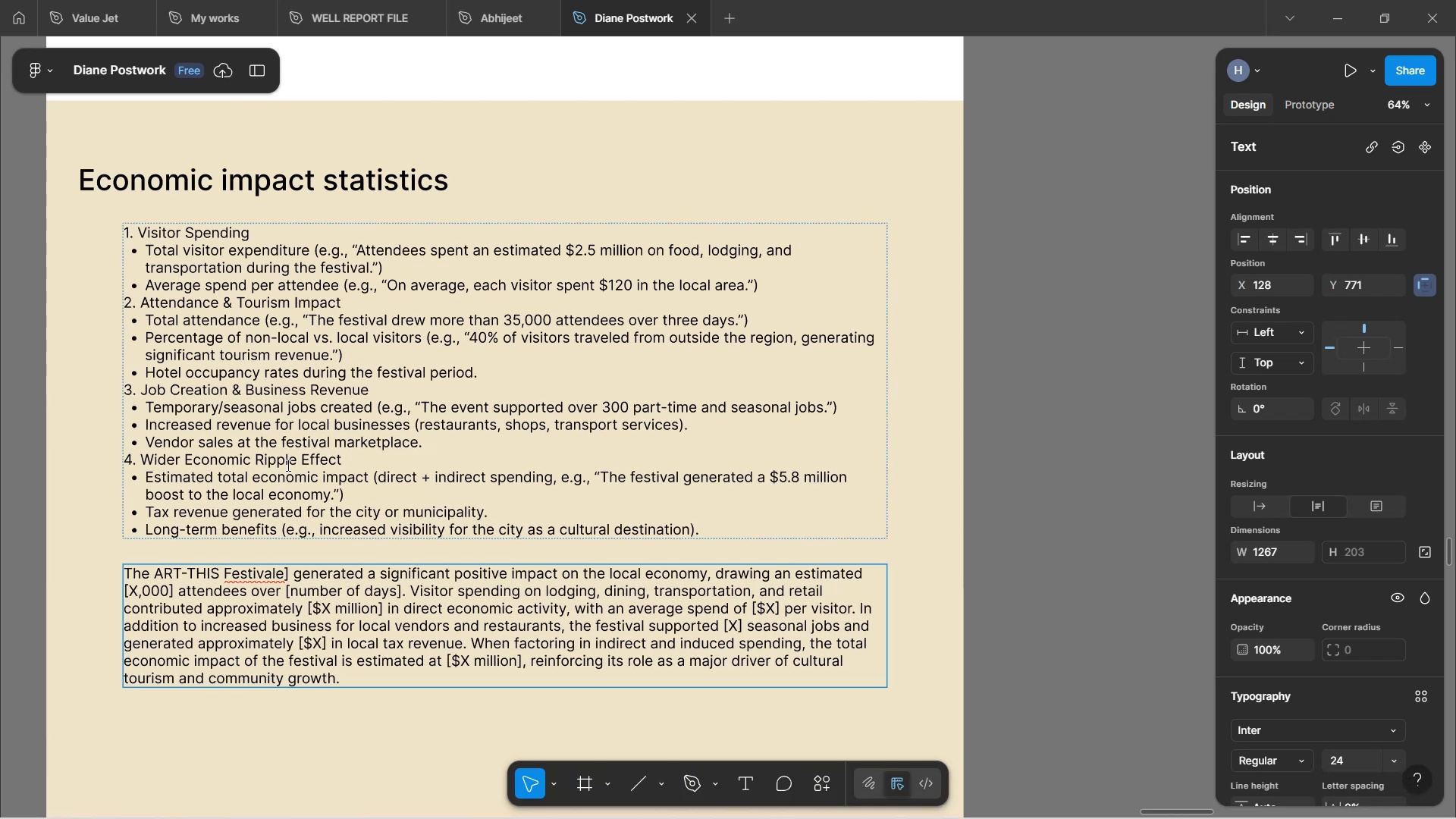 
key(Delete)
 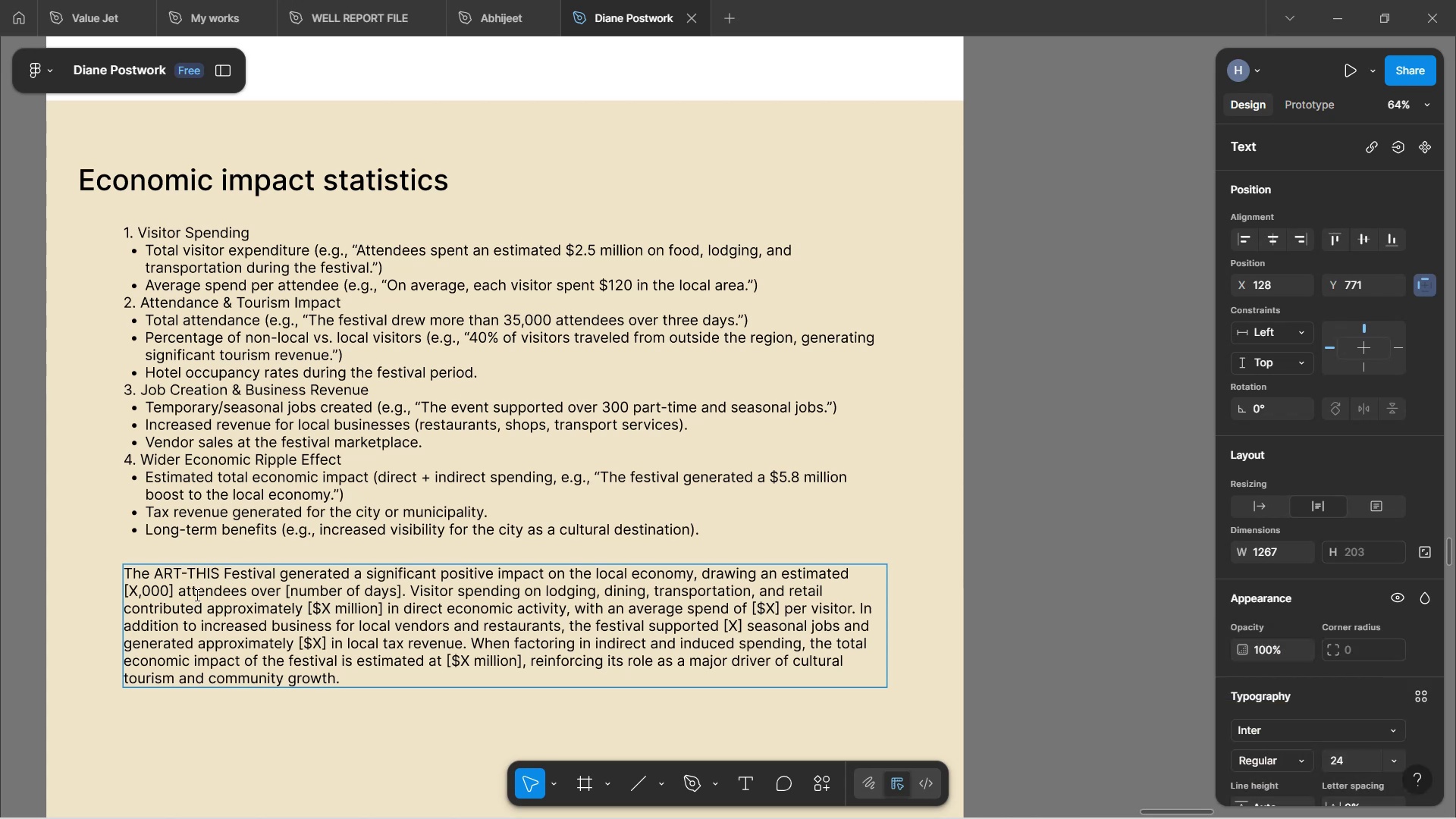 
wait(38.58)
 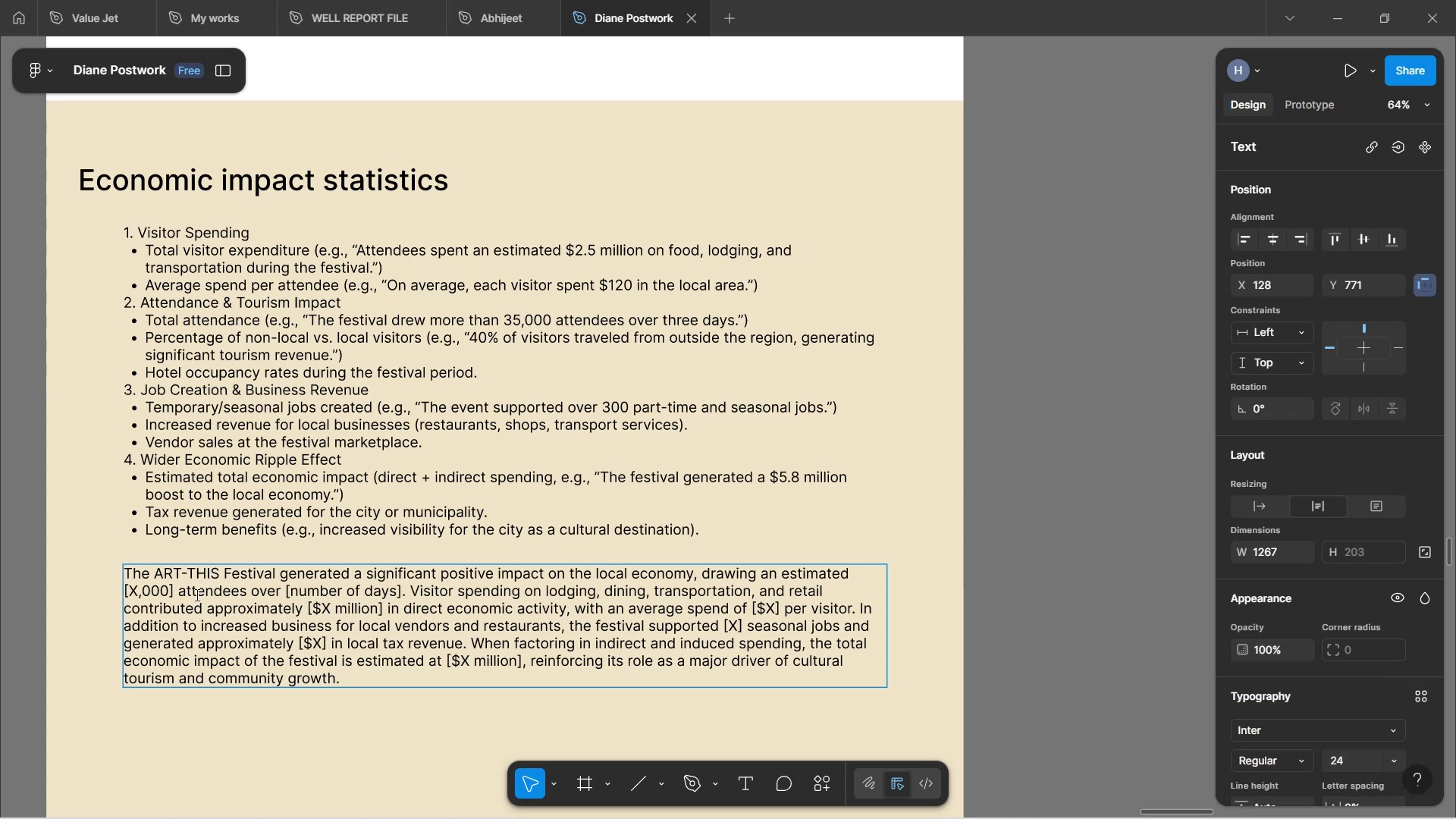 
left_click([131, 600])
 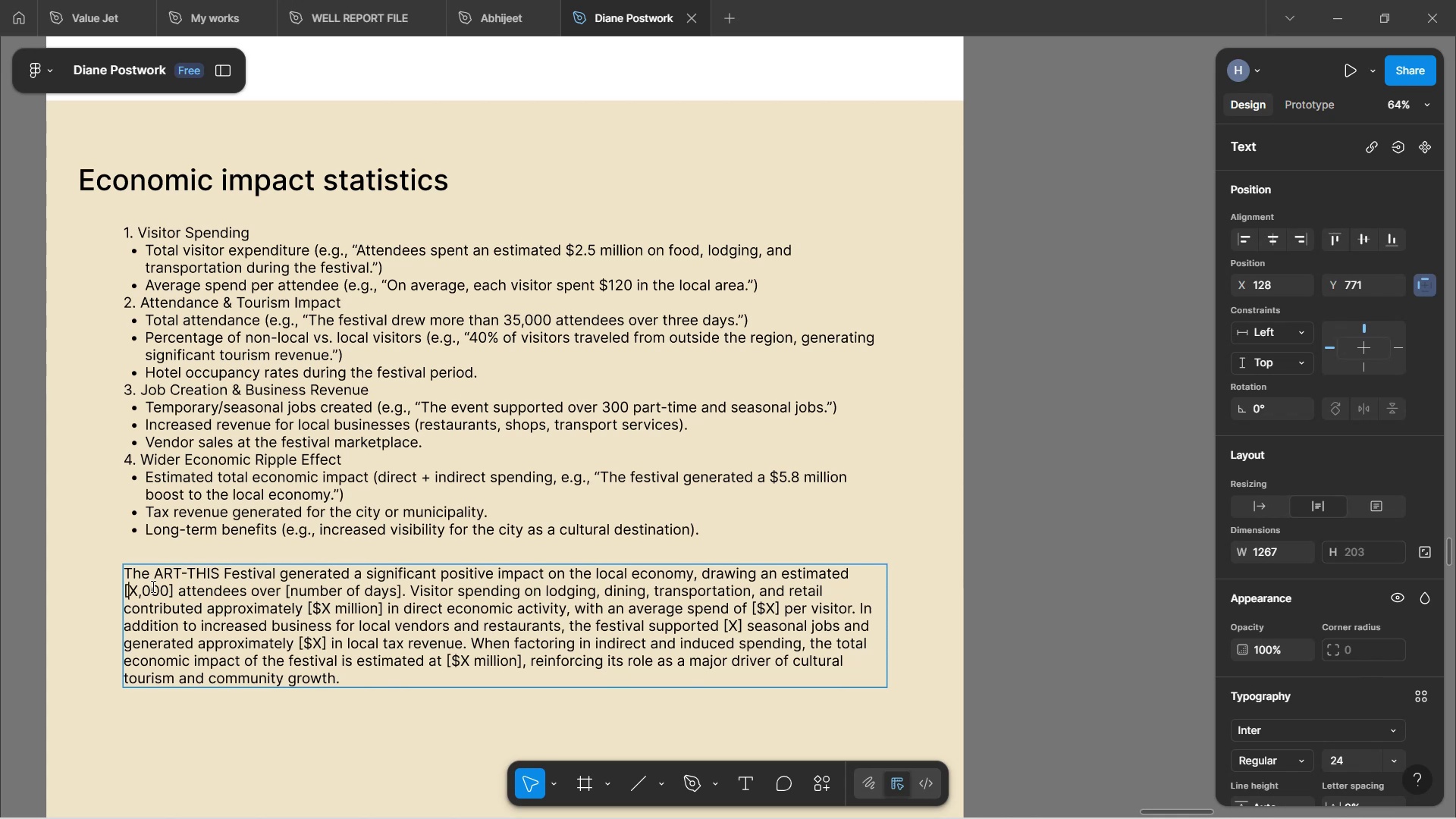 
key(ArrowRight)
 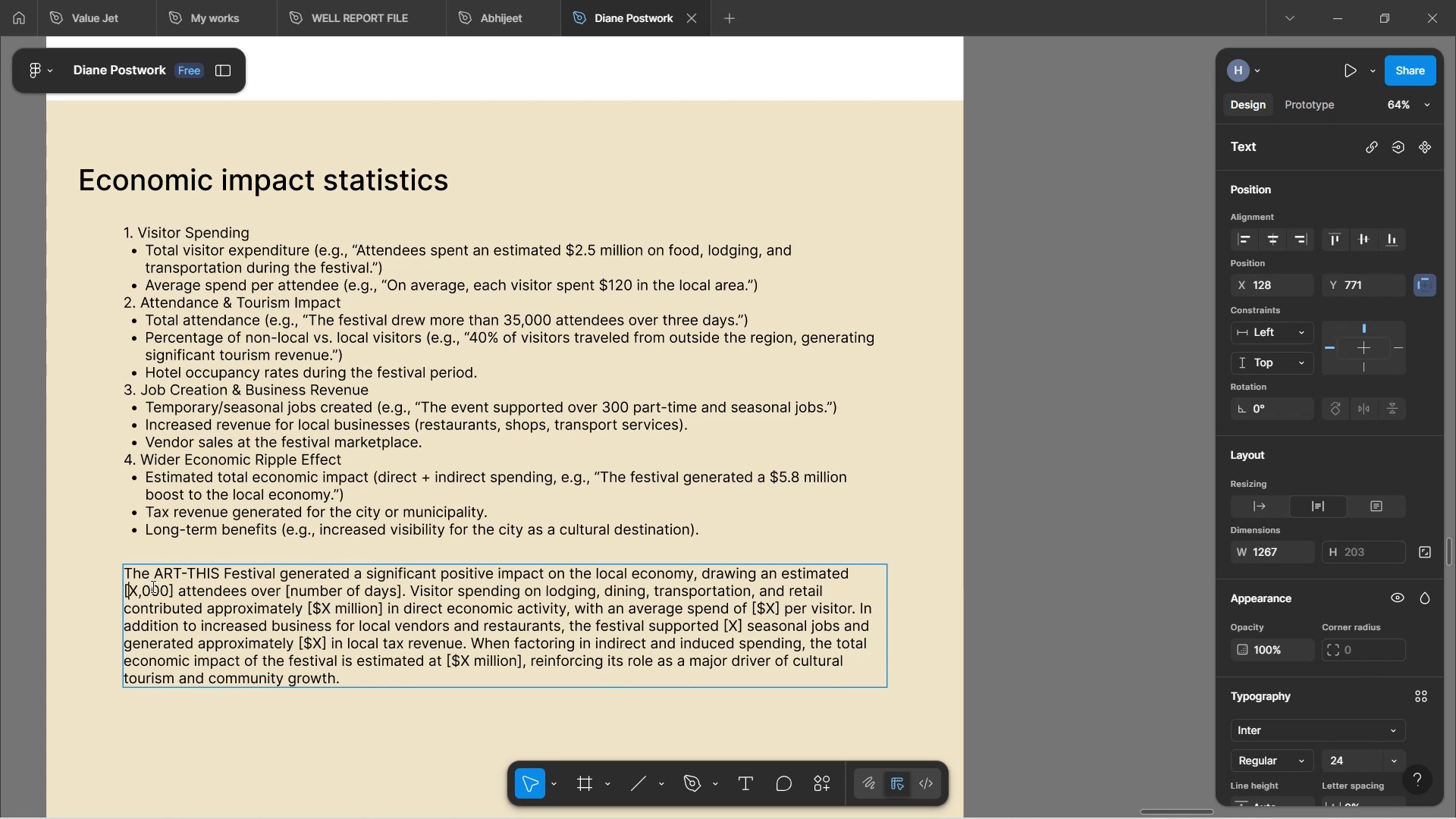 
key(Backspace)
 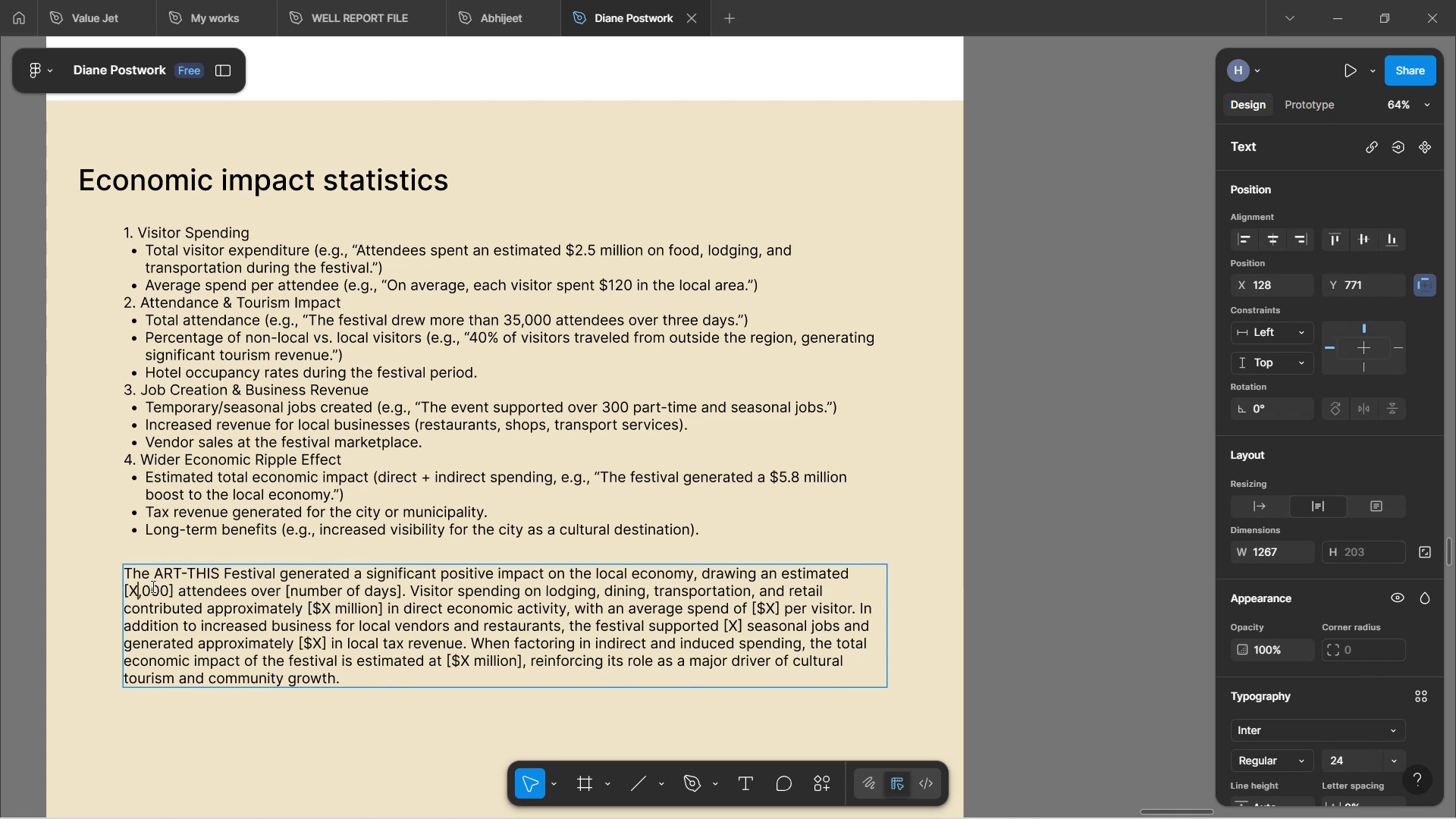 
key(3)
 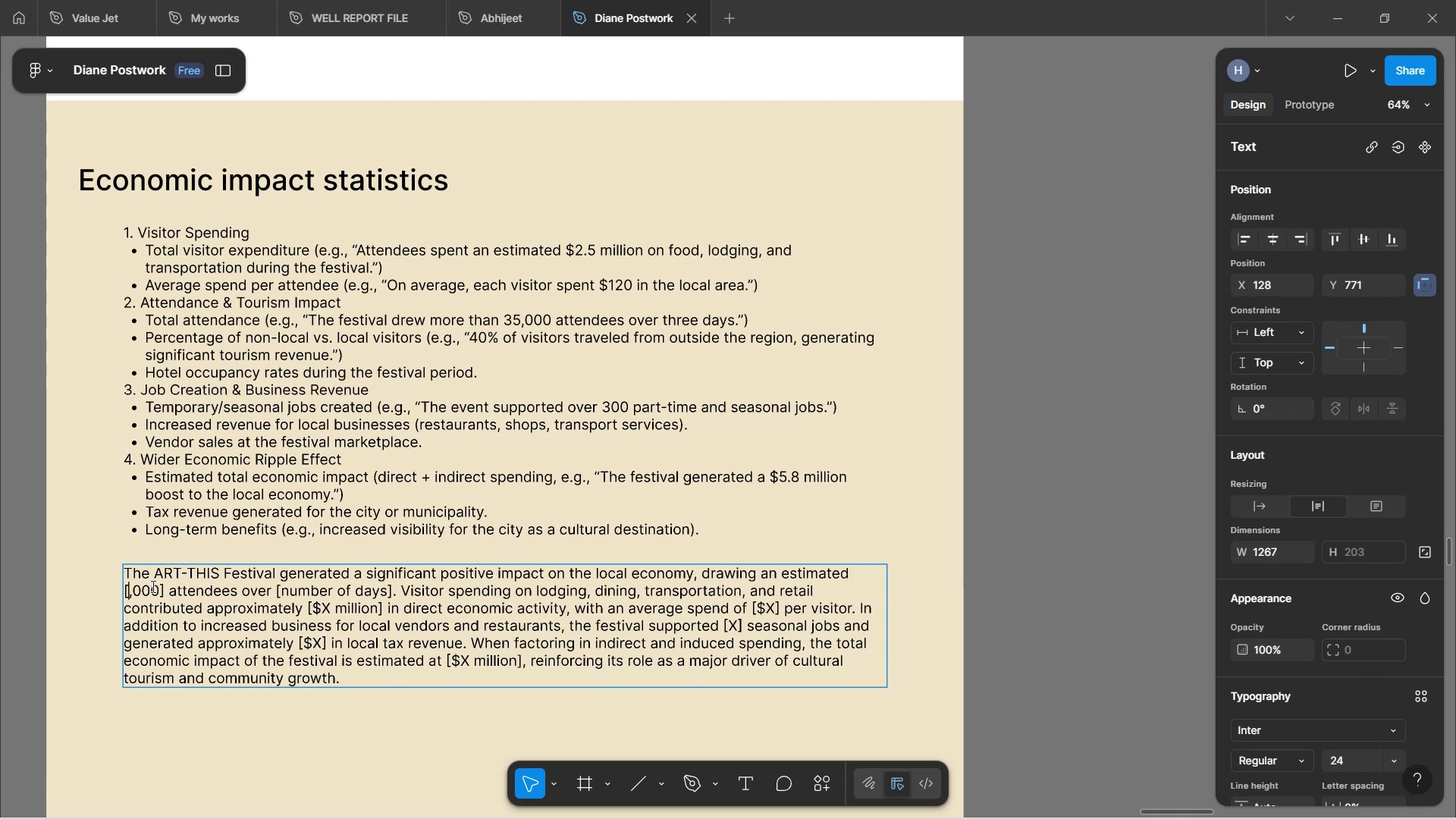 
key(ArrowRight)
 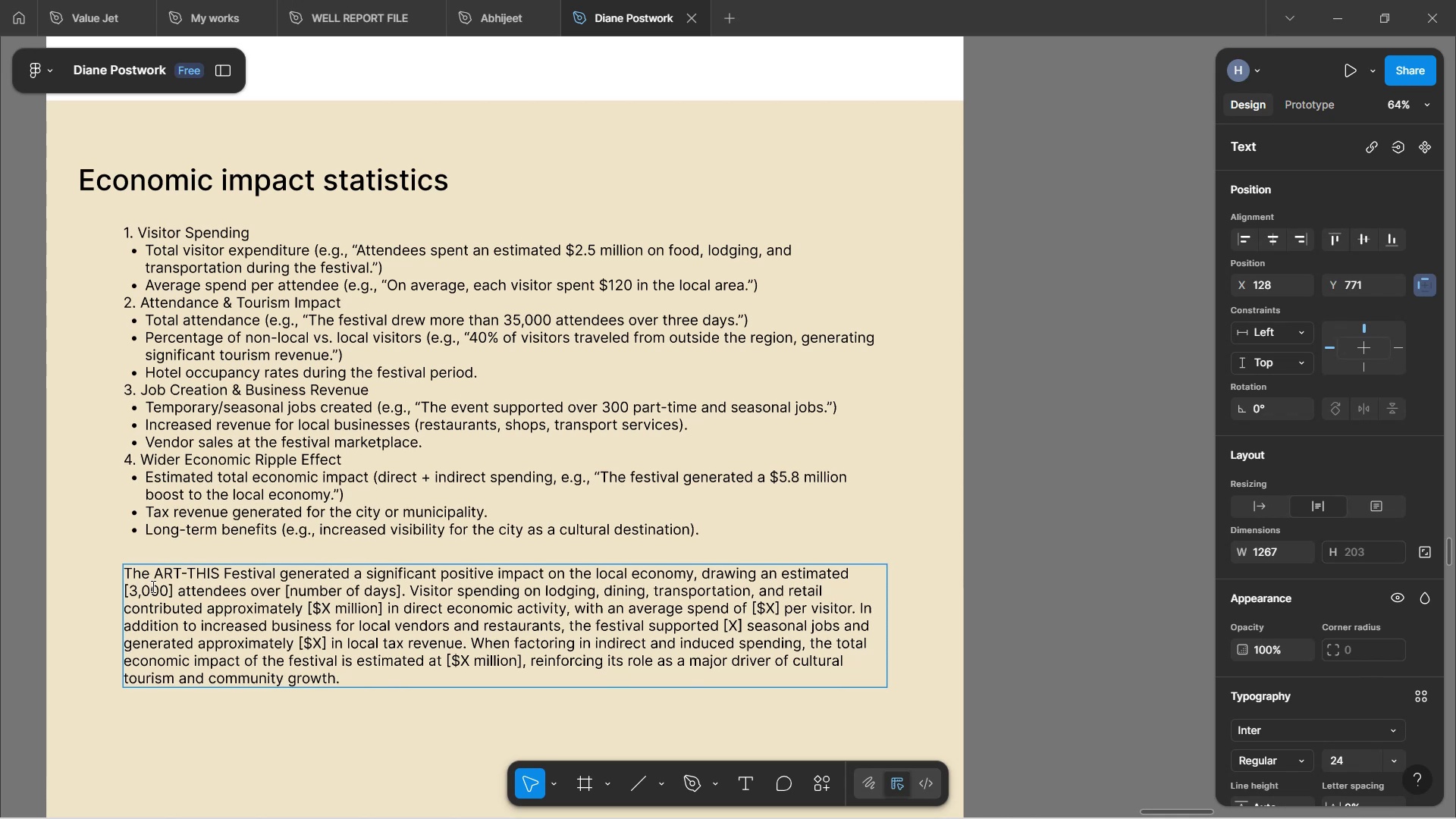 
key(ArrowRight)
 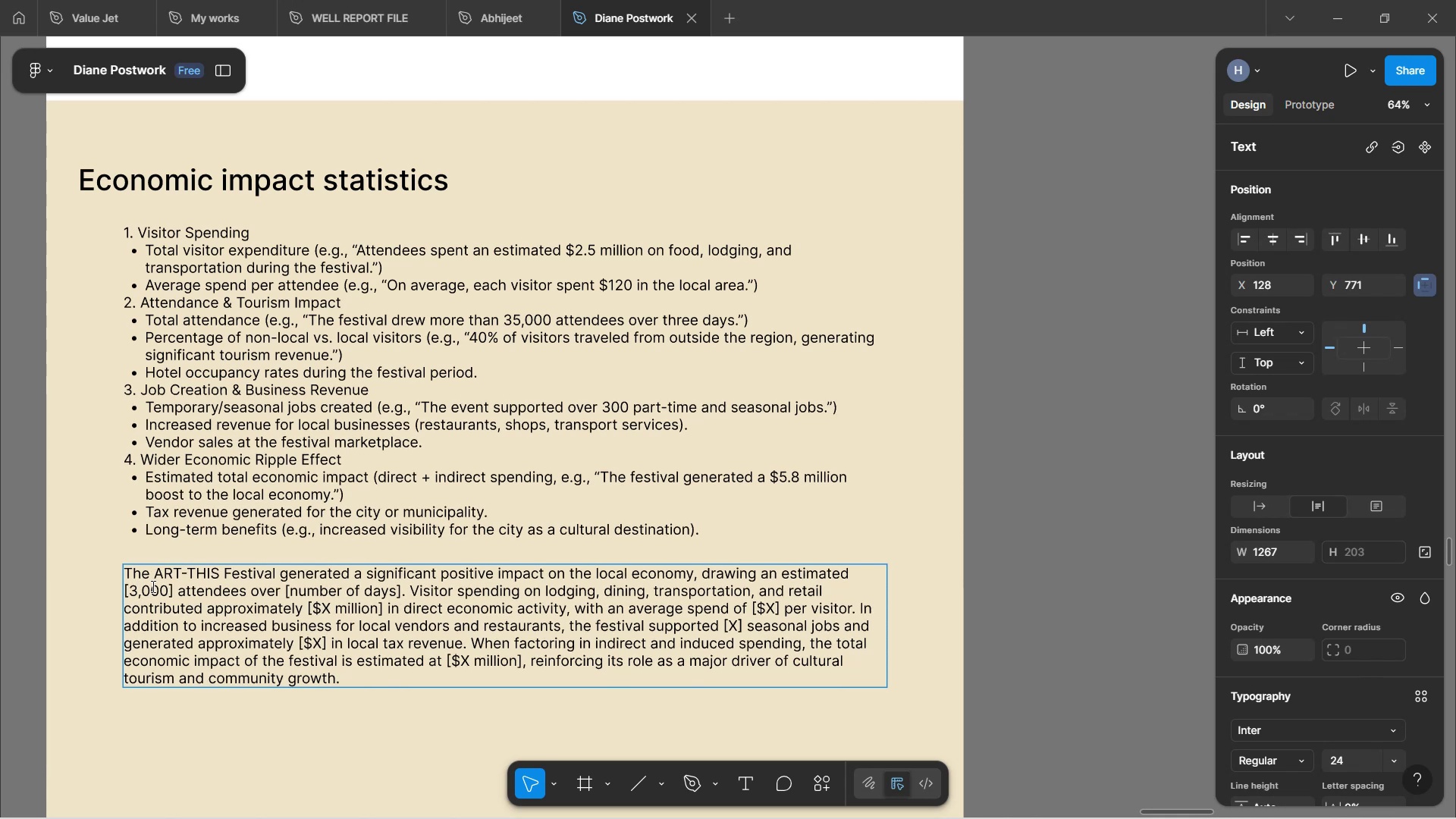 
key(ArrowRight)
 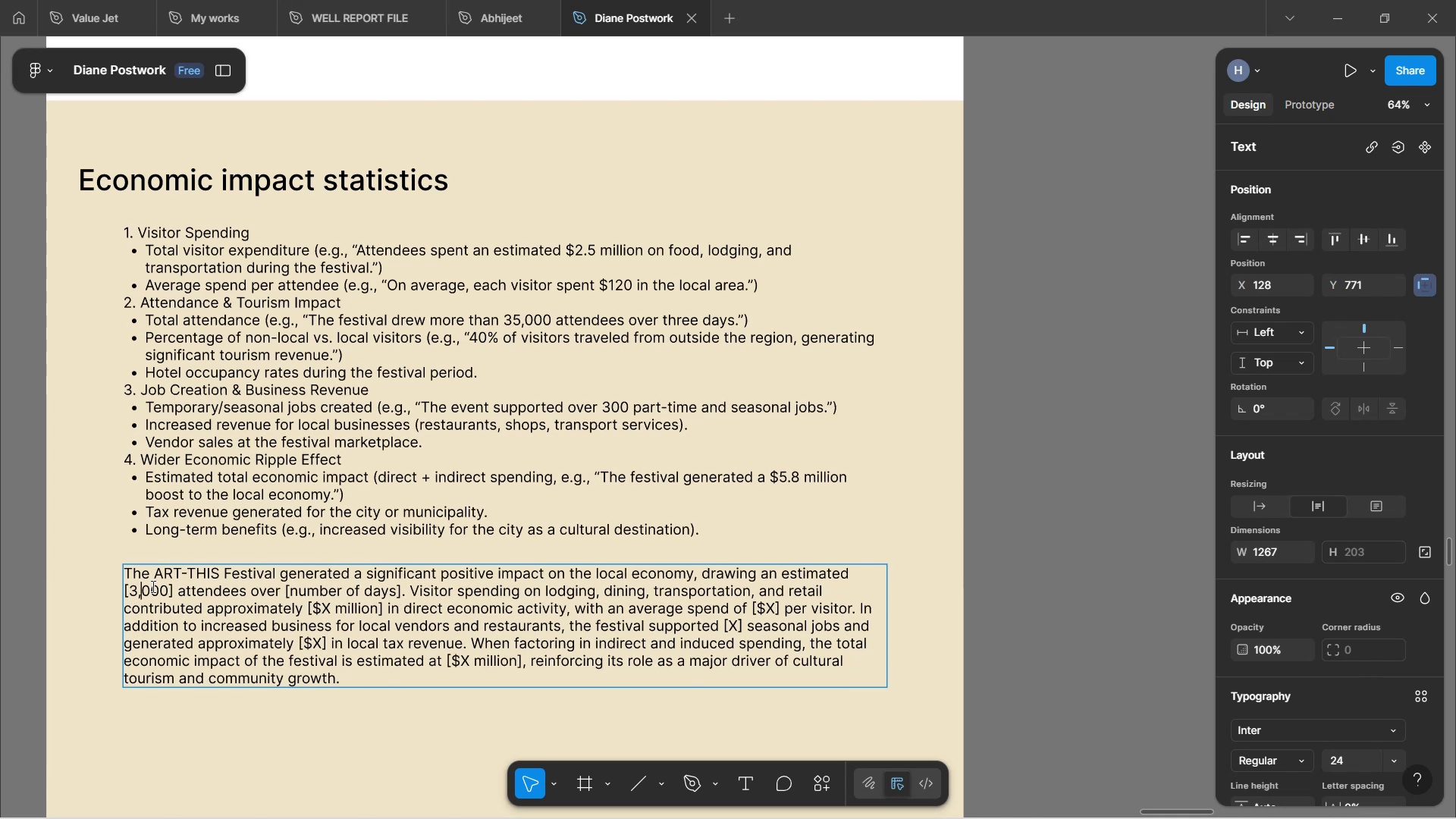 
key(ArrowRight)
 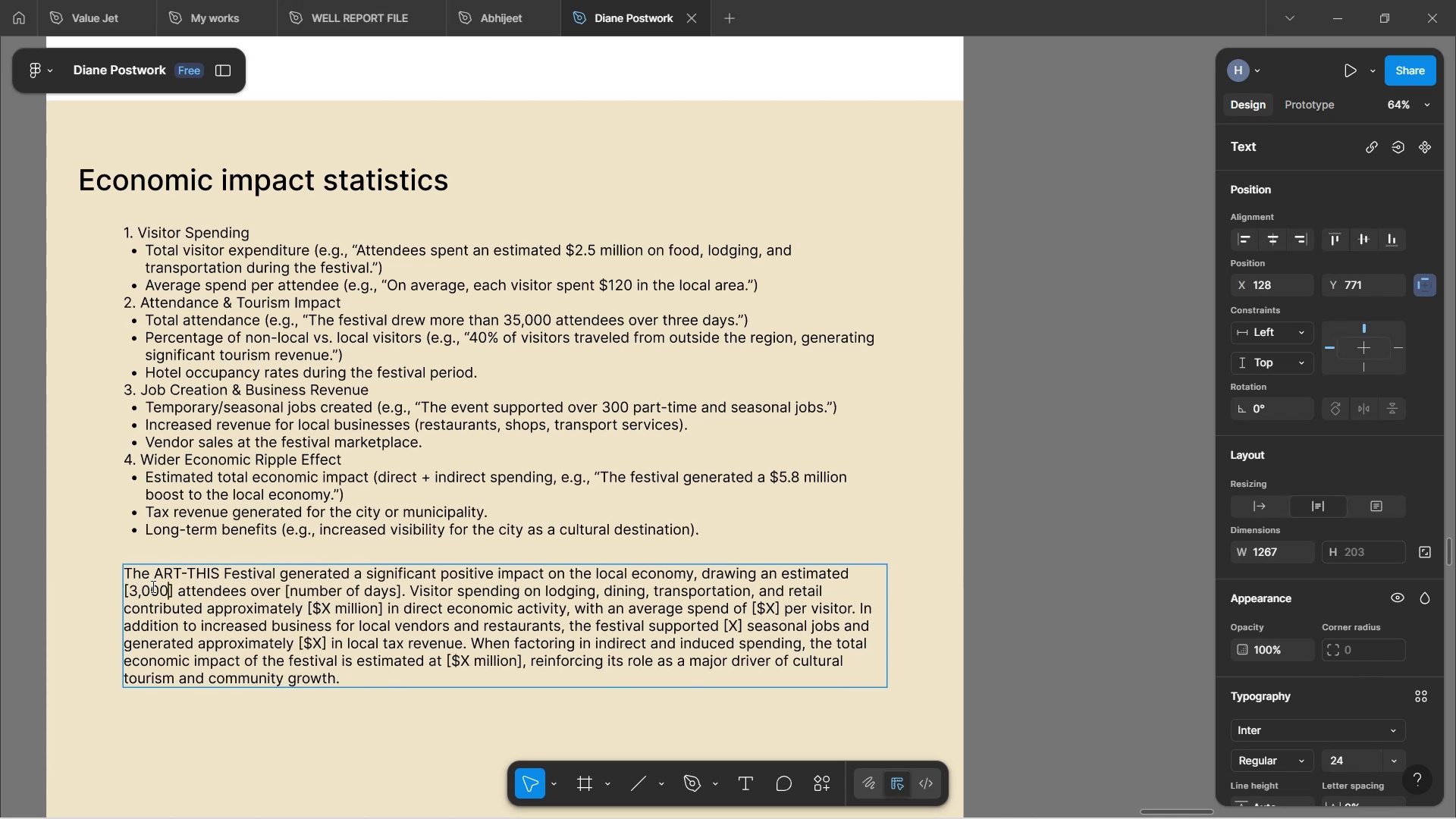 
key(Shift+Equal)
 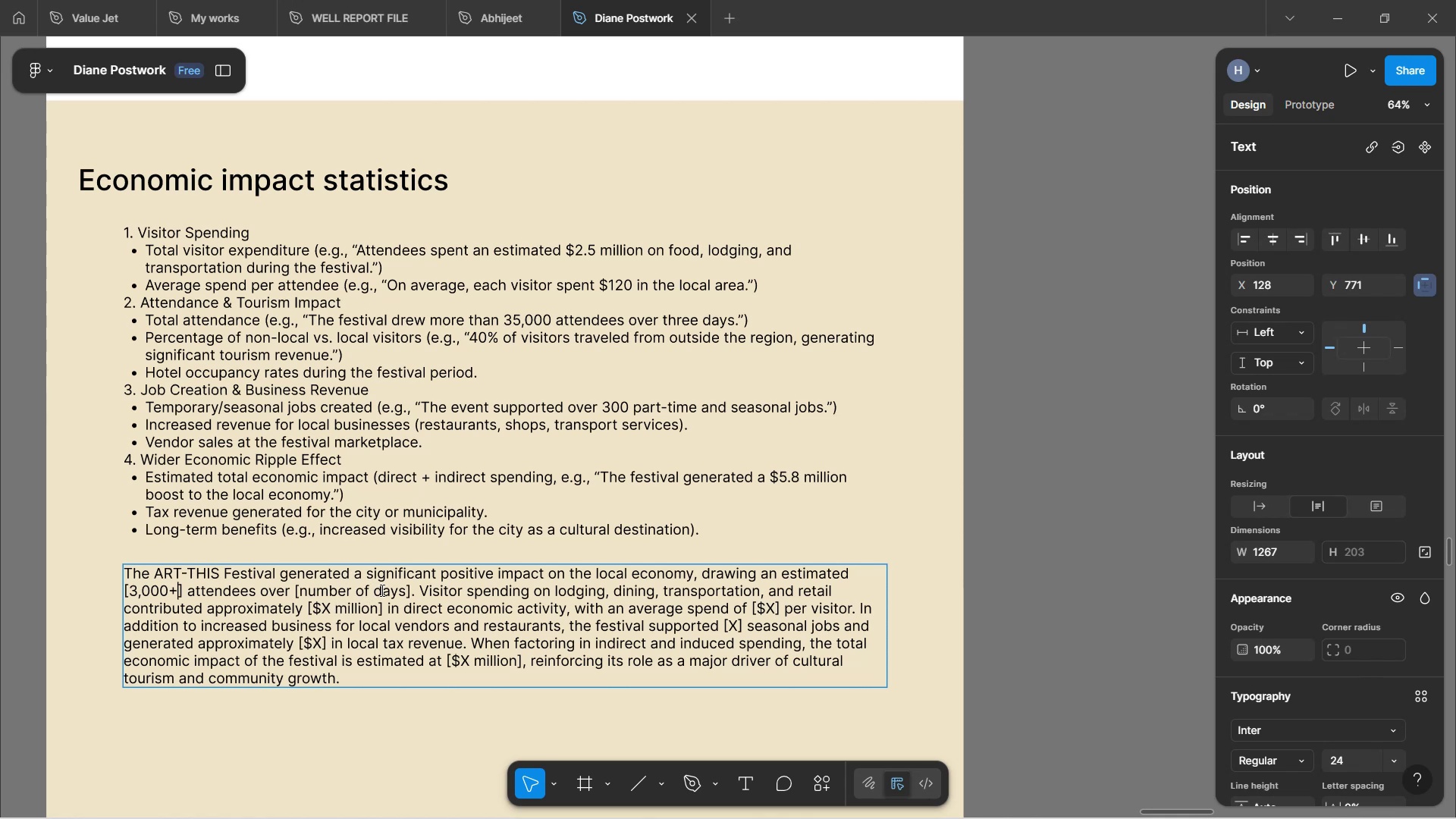 
wait(7.72)
 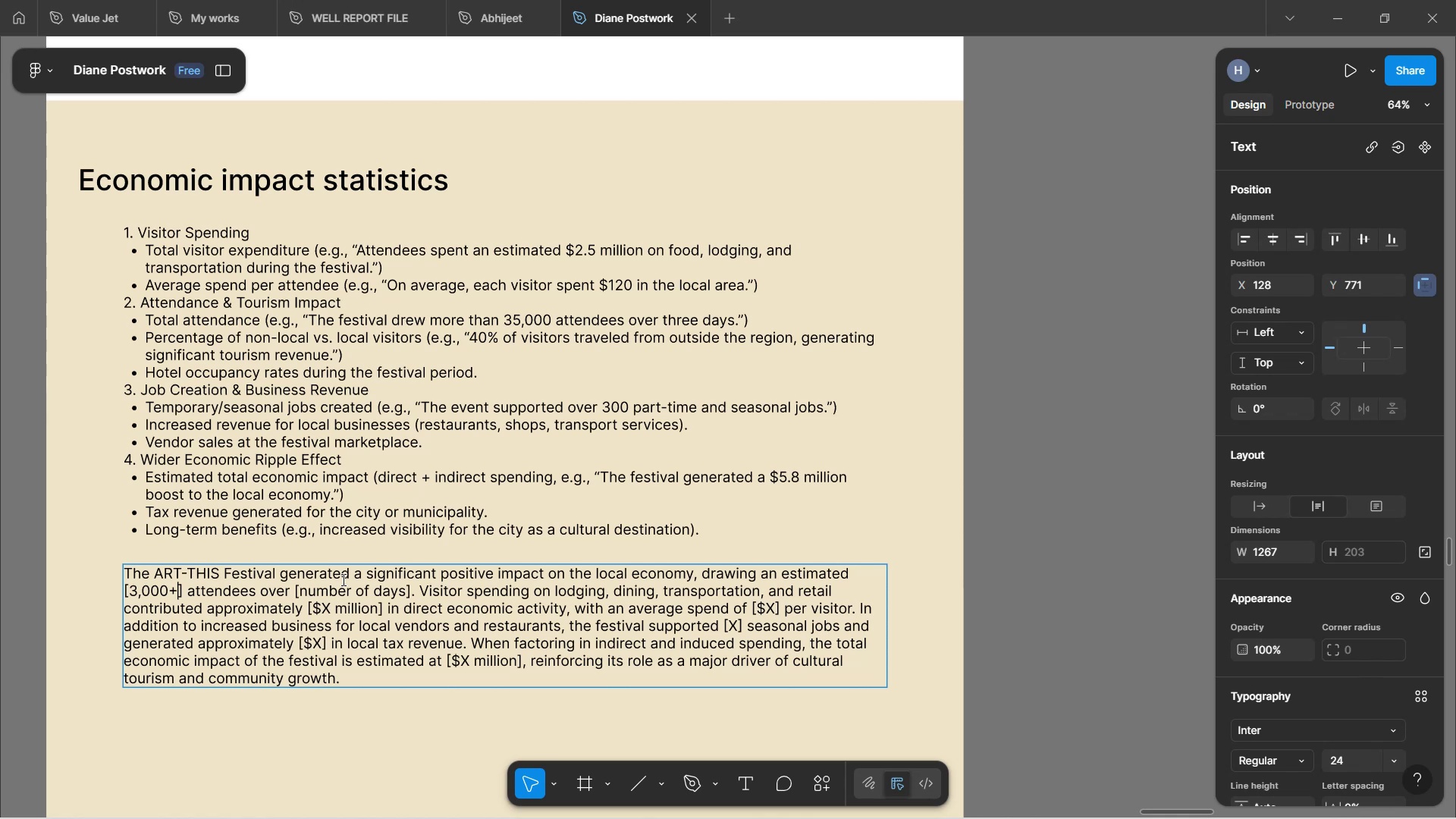 
key(ArrowRight)
 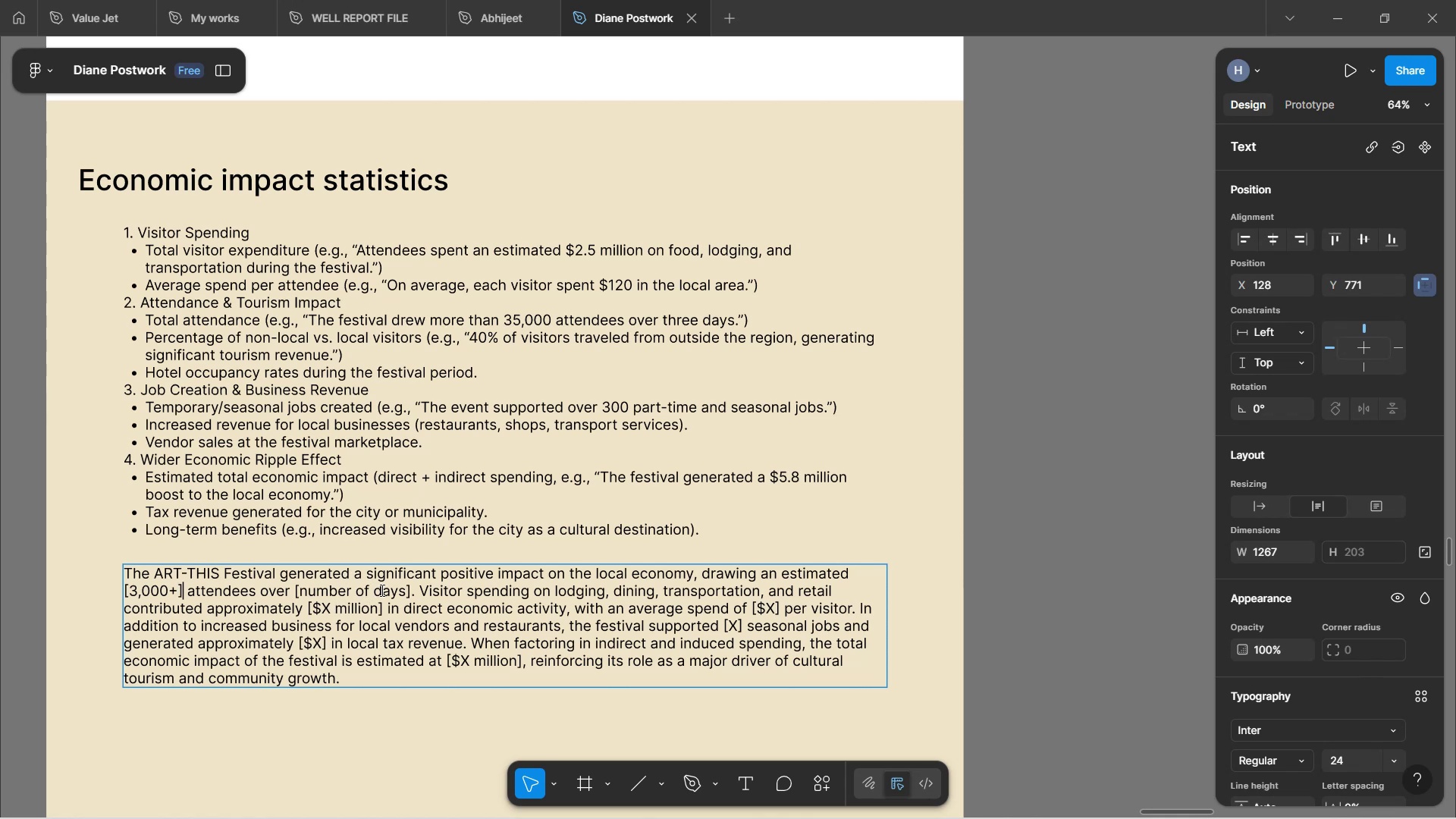 
key(Backspace)
 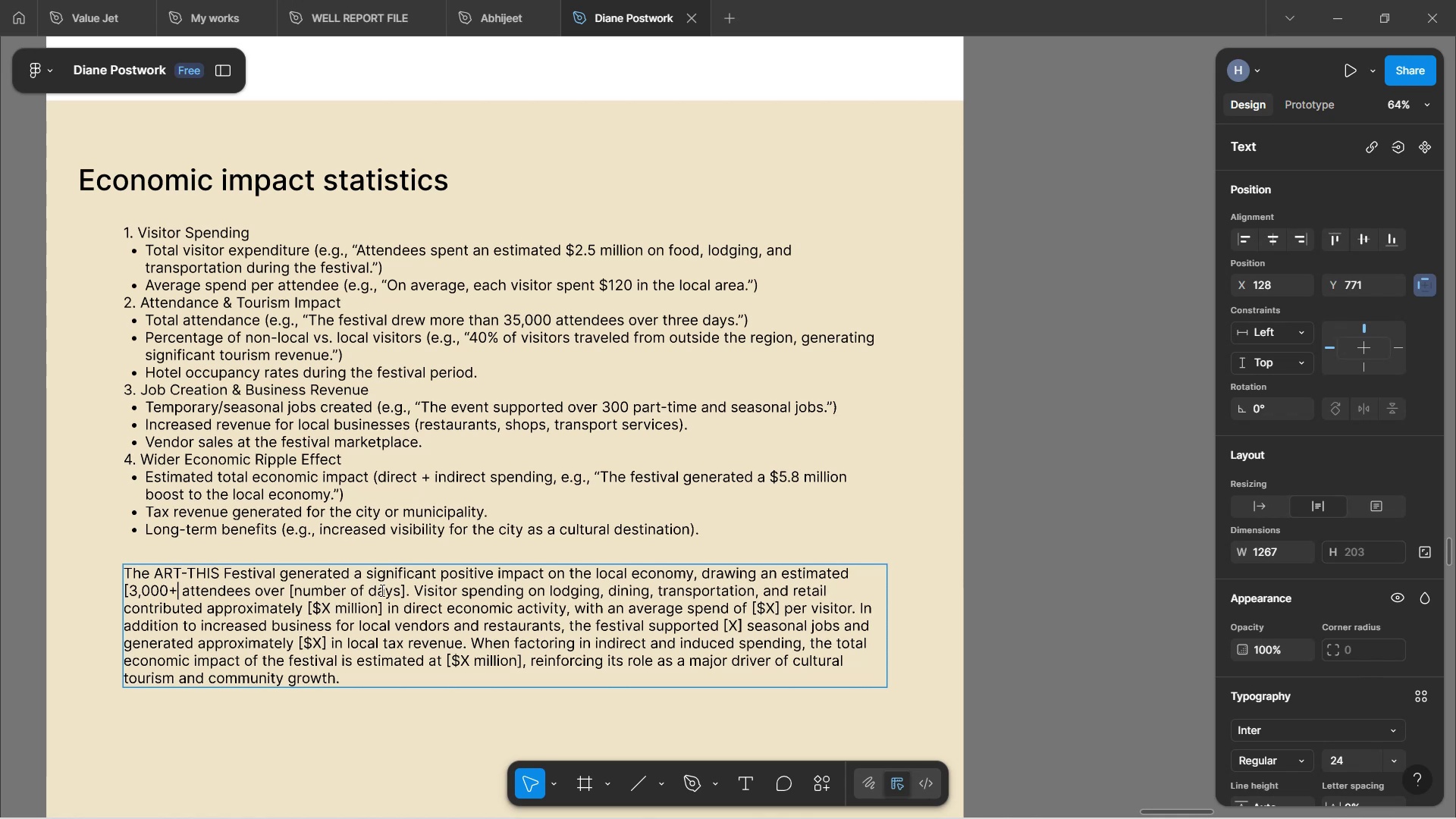 
hold_key(key=ArrowLeft, duration=0.7)
 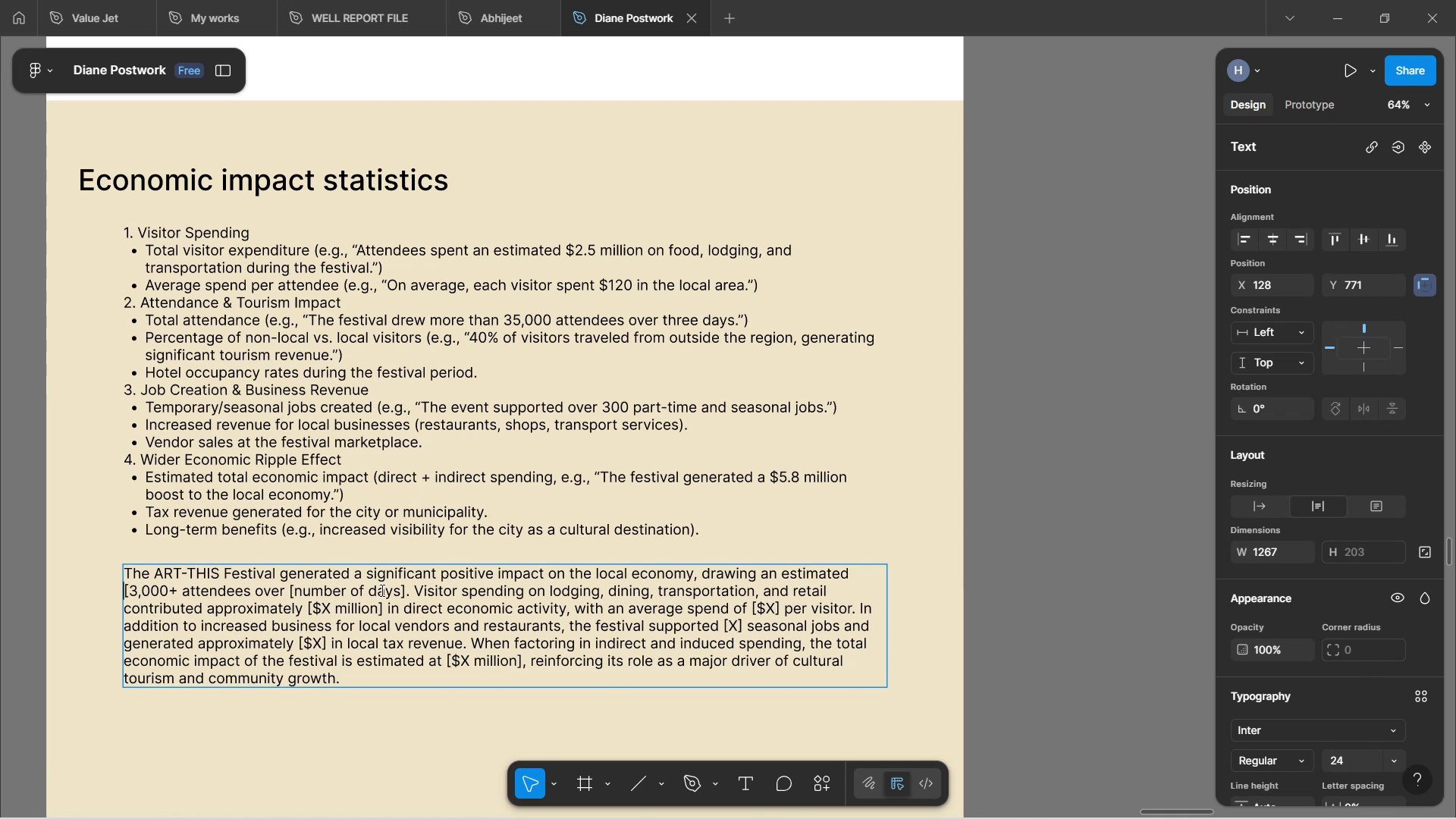 
key(ArrowRight)
 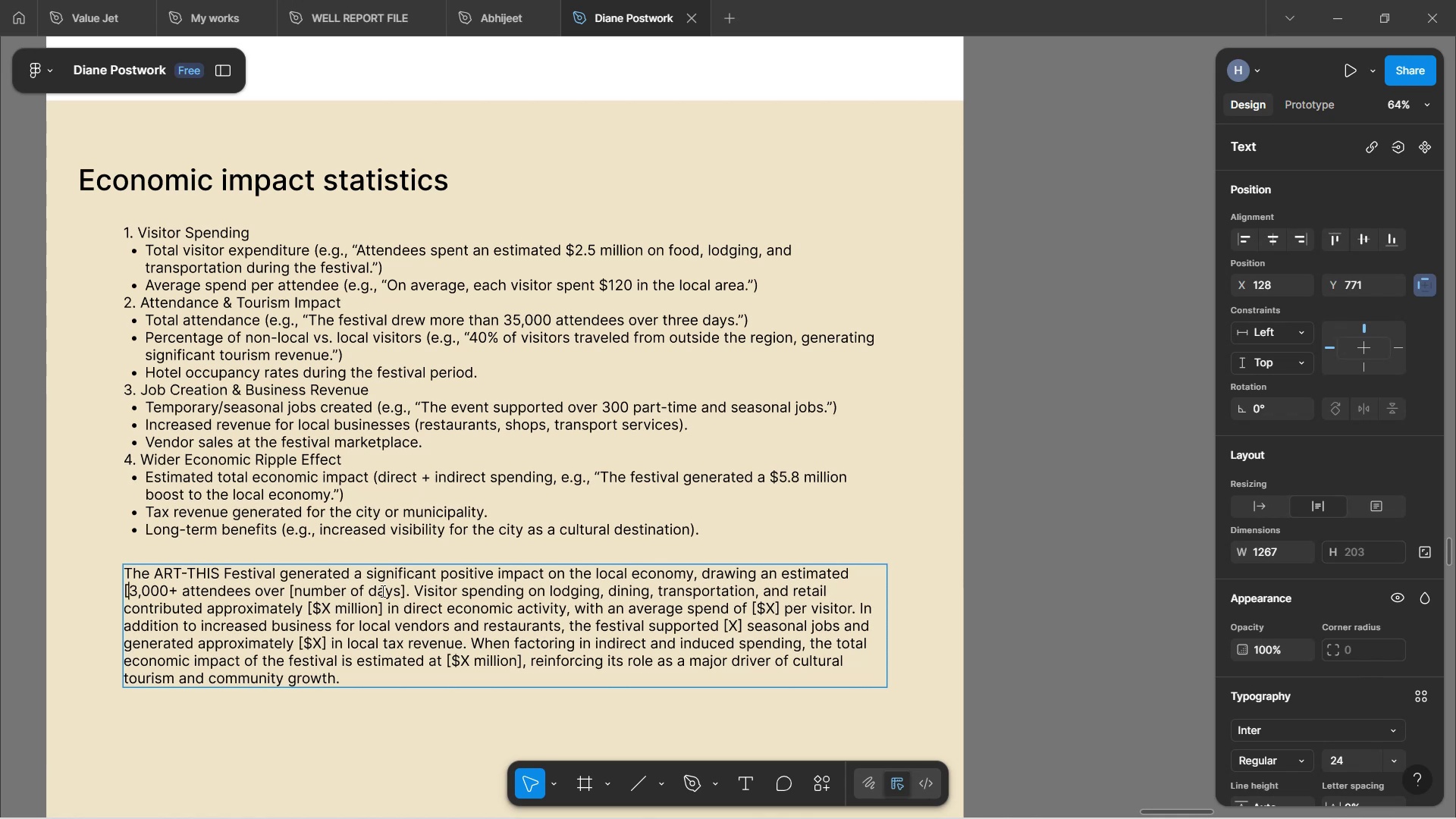 
key(Backspace)
 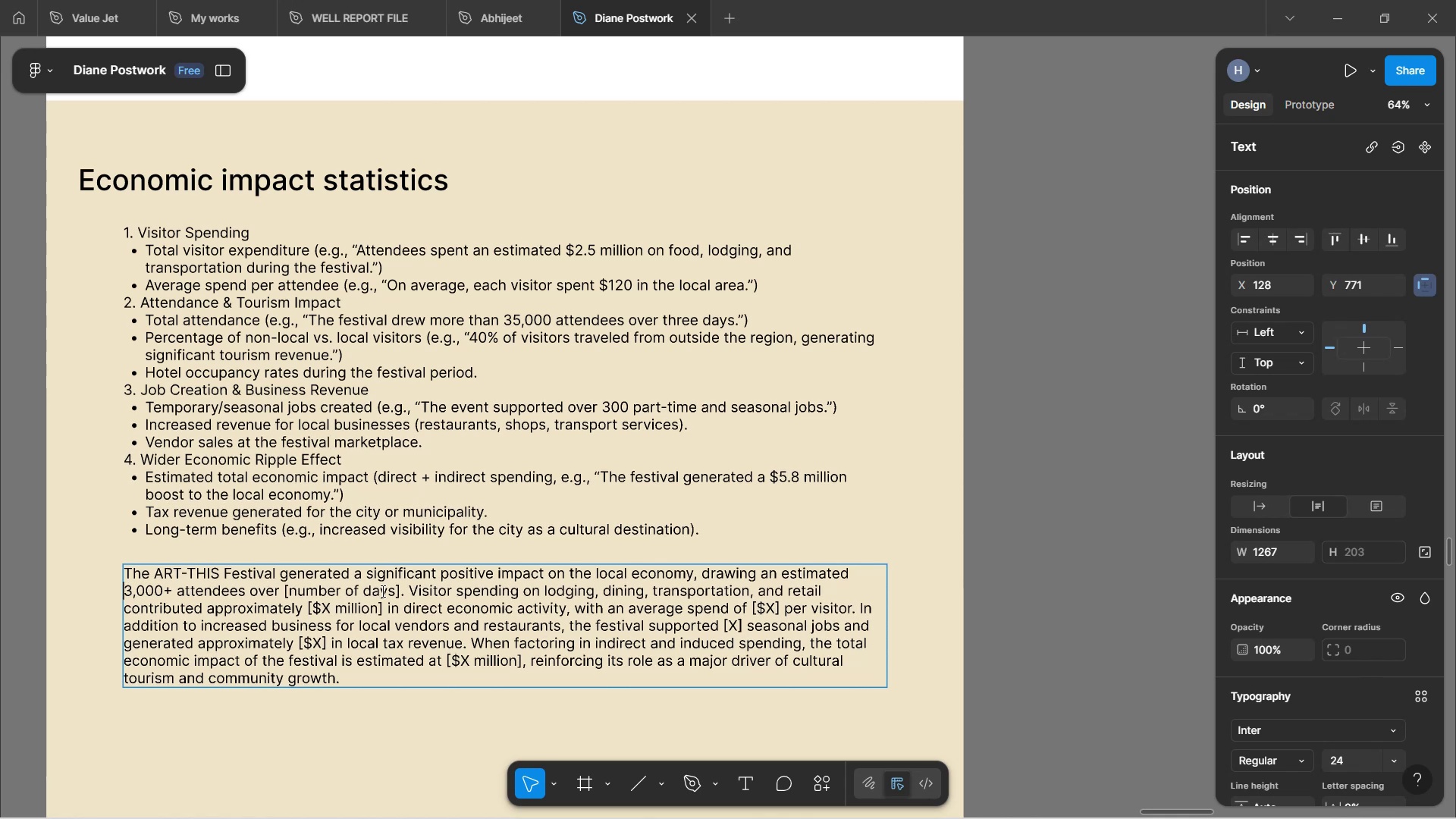 
hold_key(key=ArrowRight, duration=1.09)
 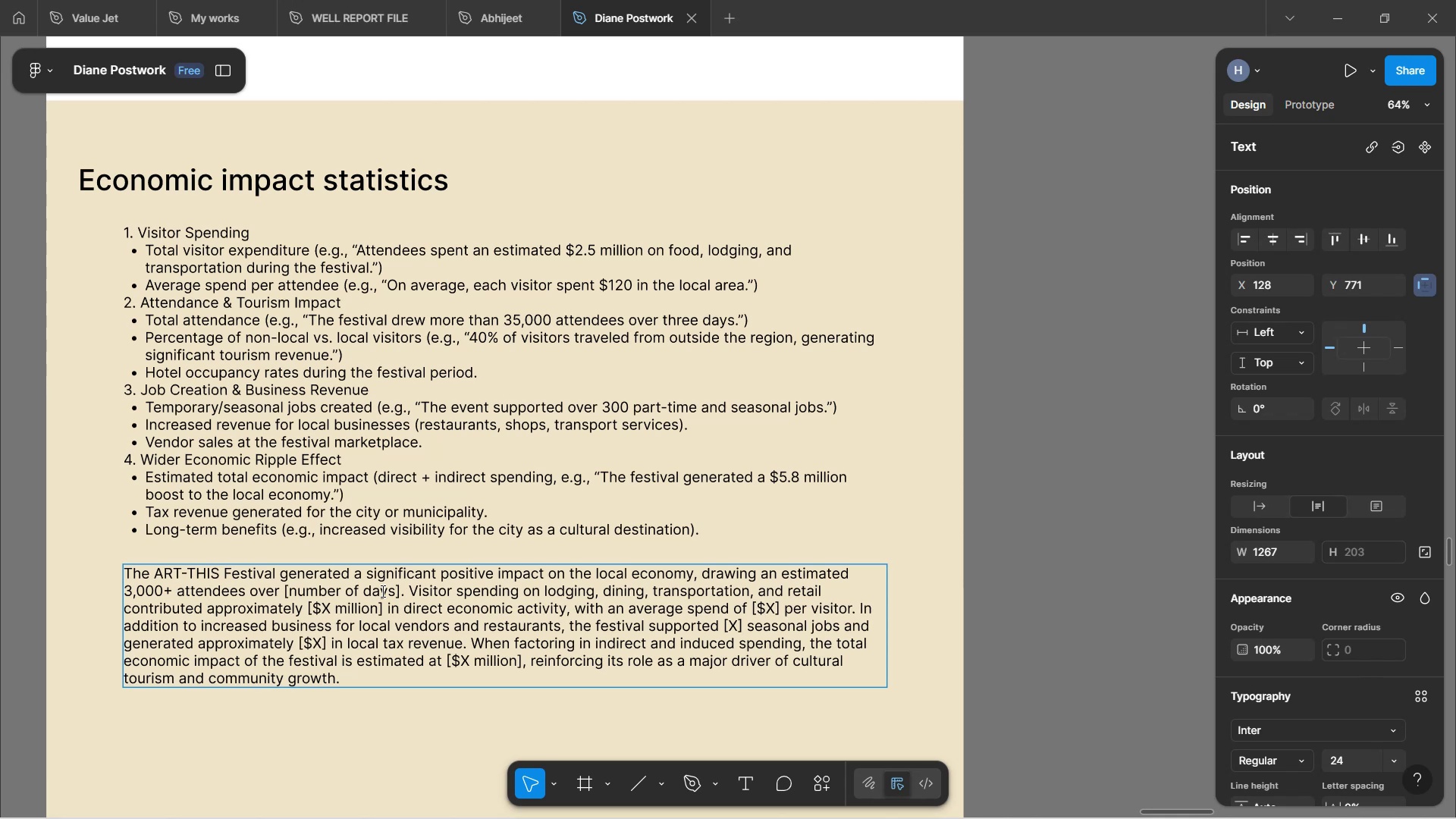 
hold_key(key=ArrowRight, duration=0.73)
 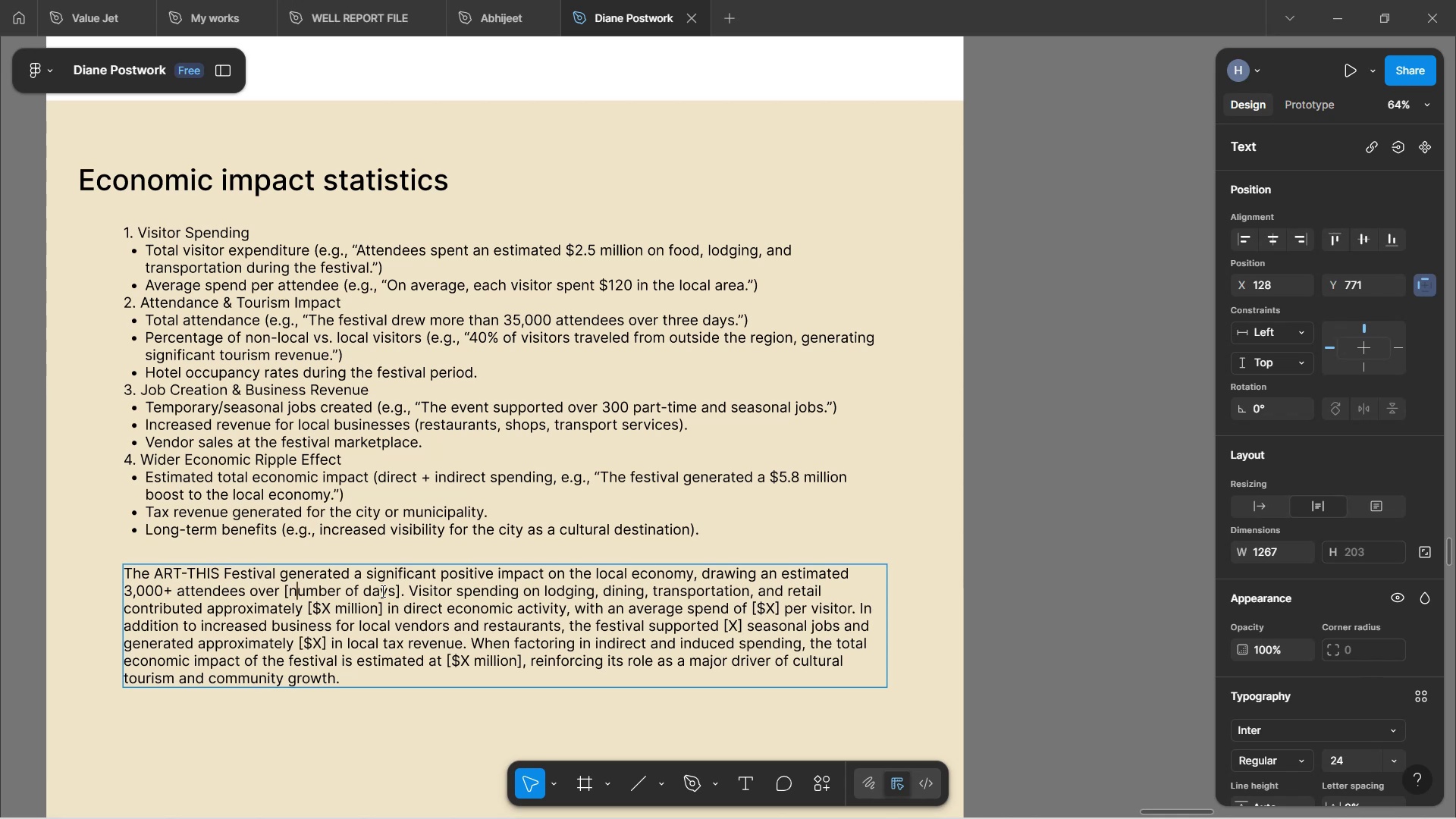 
key(ArrowRight)
 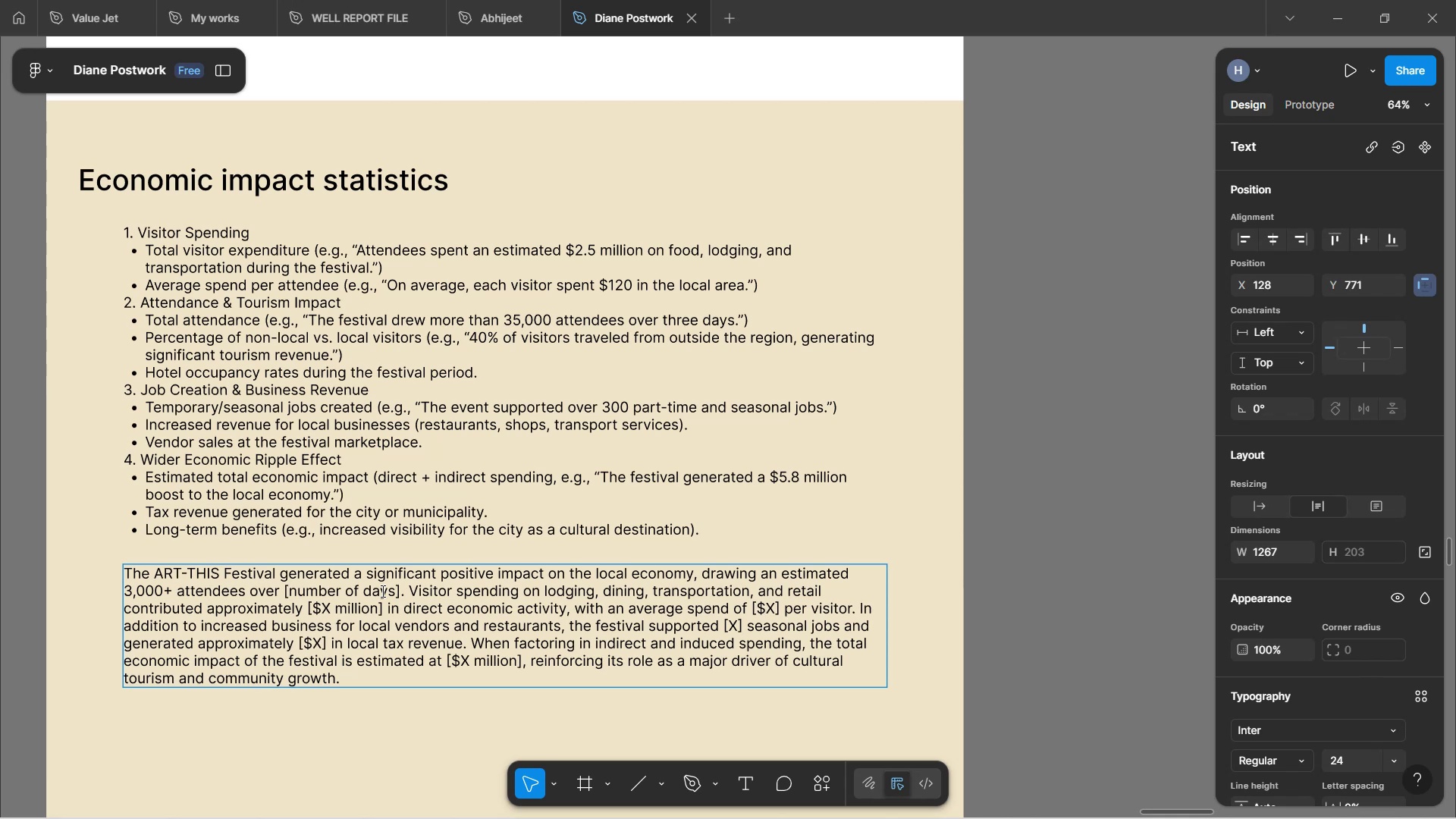 
key(ArrowRight)
 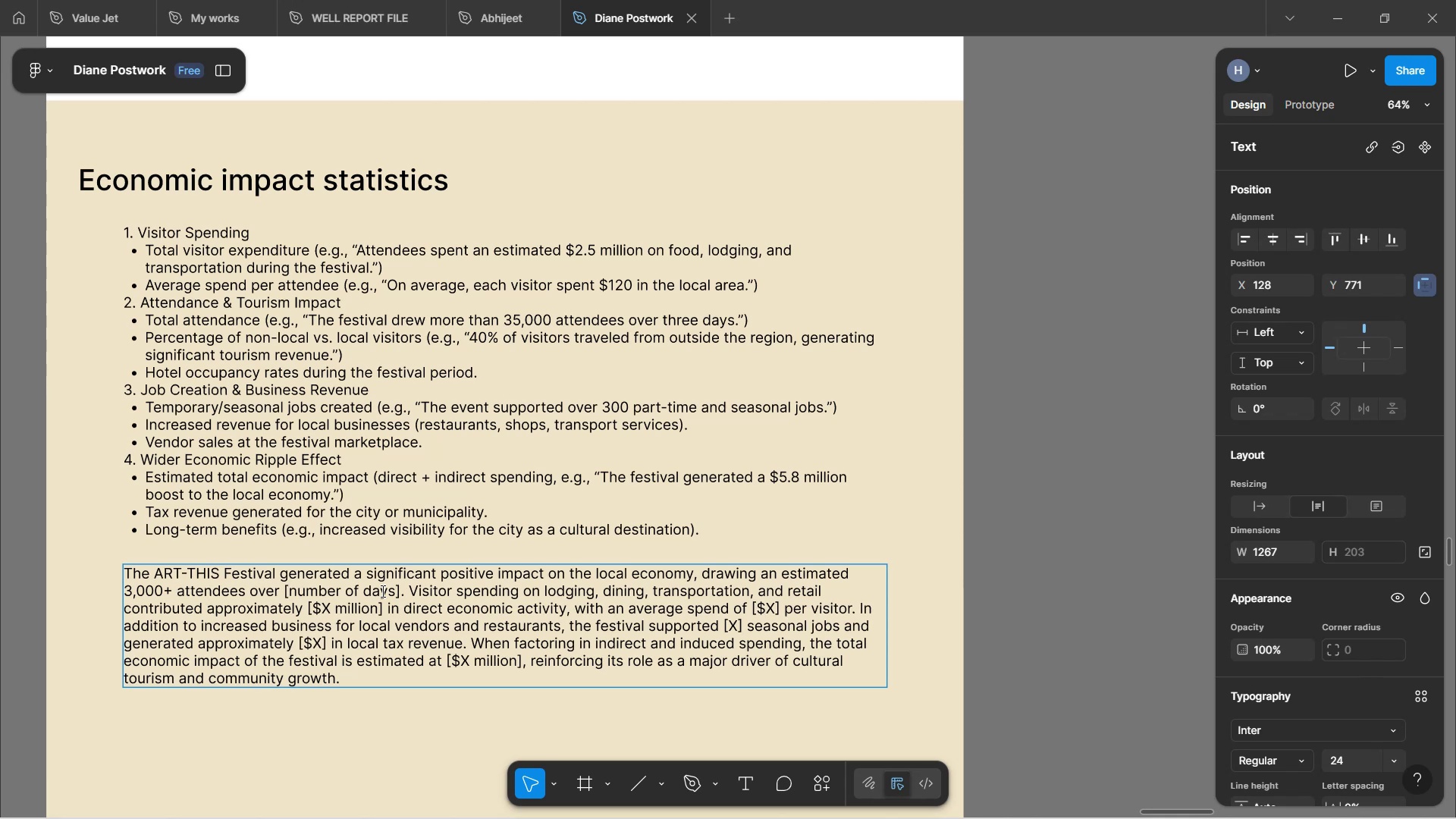 
key(ArrowRight)
 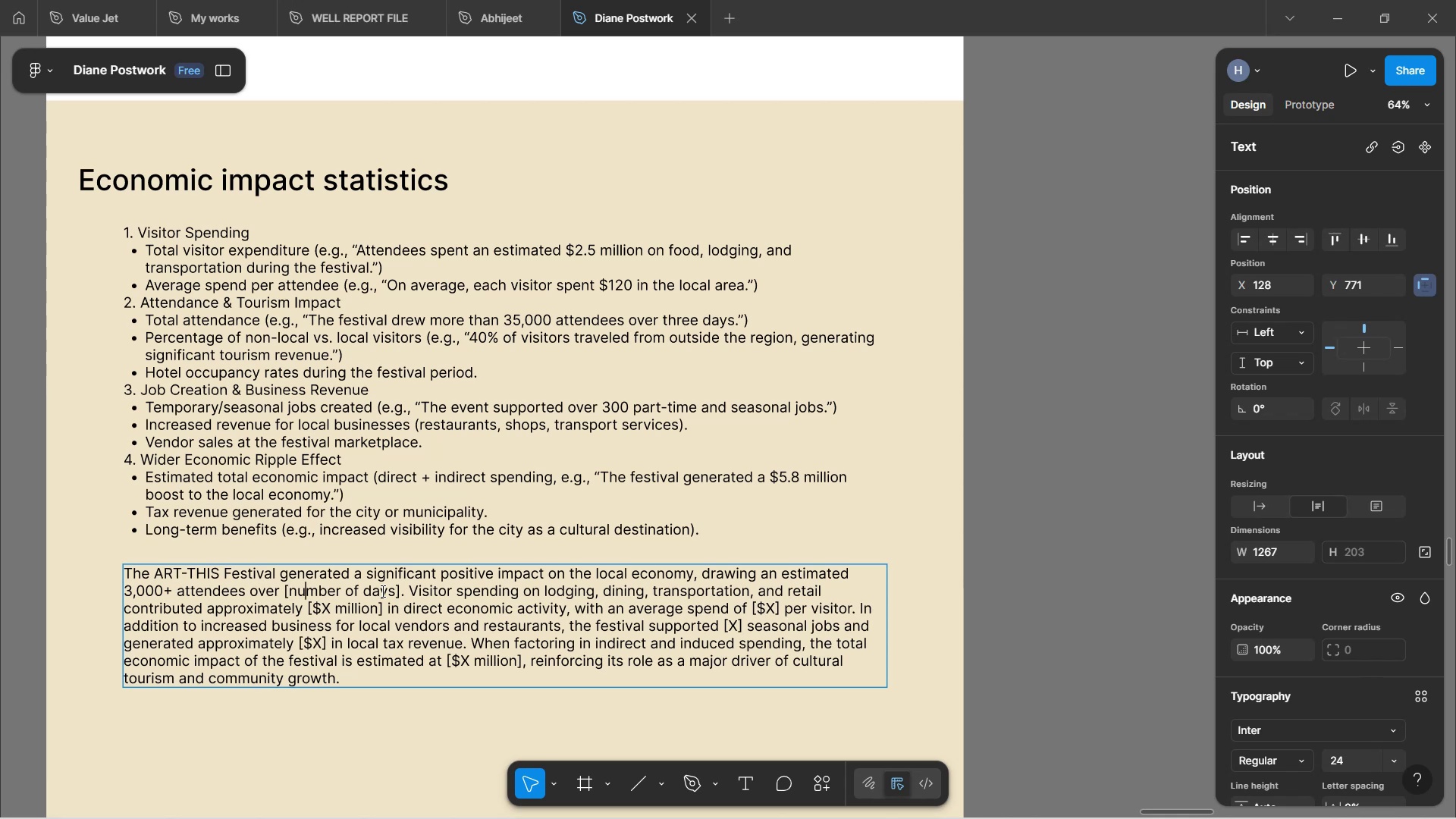 
key(ArrowRight)
 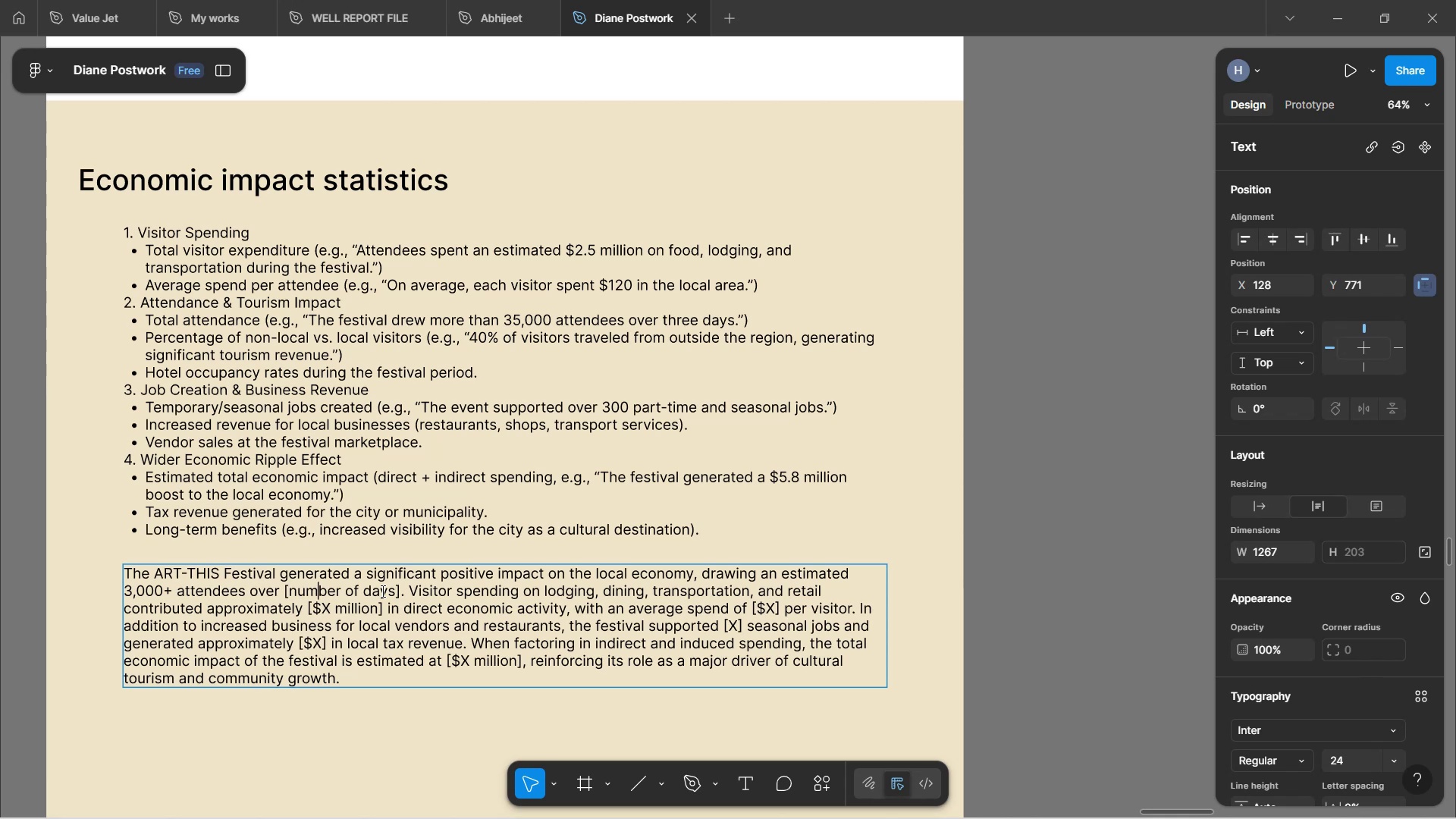 
key(ArrowRight)
 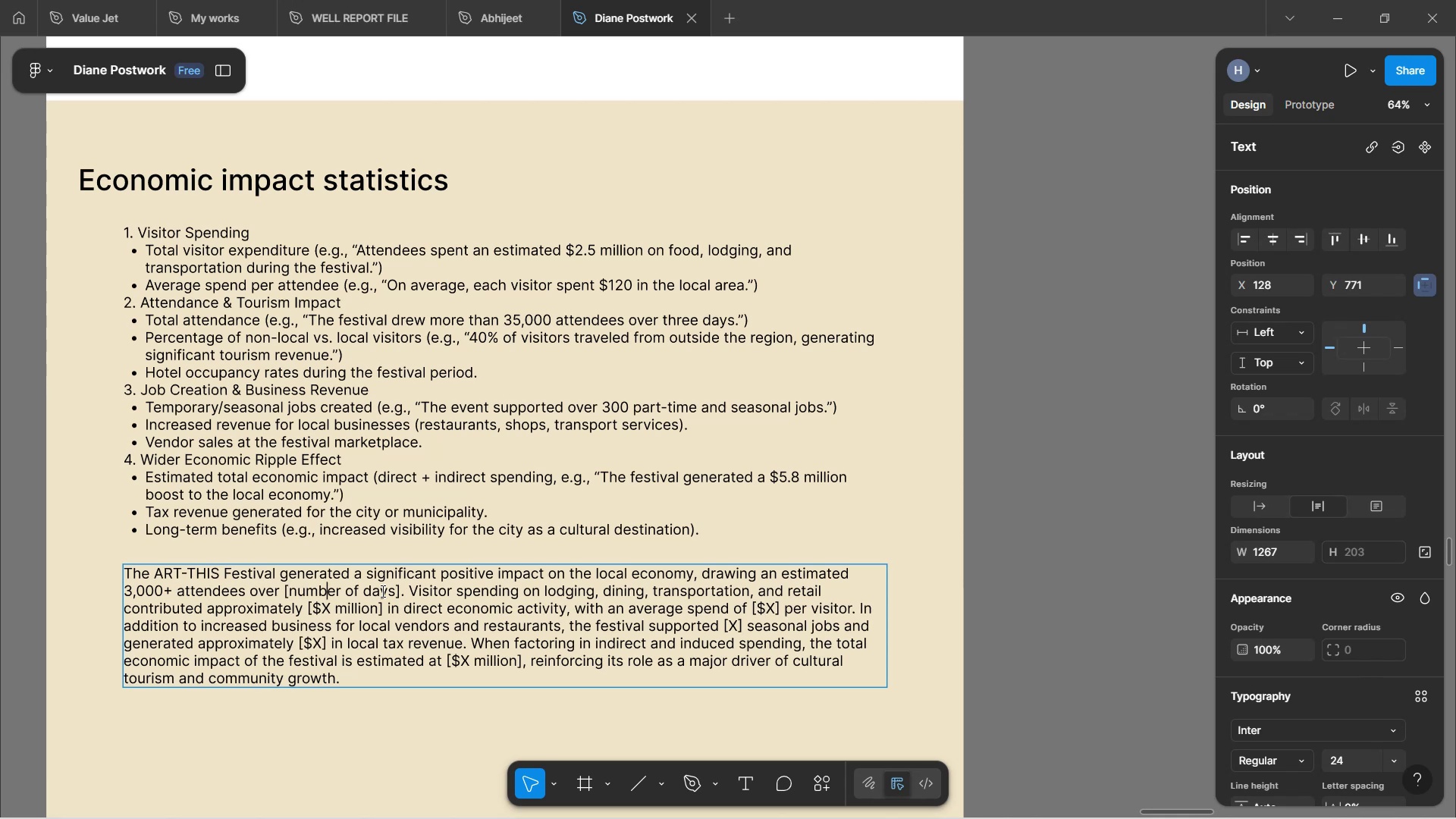 
key(ArrowRight)
 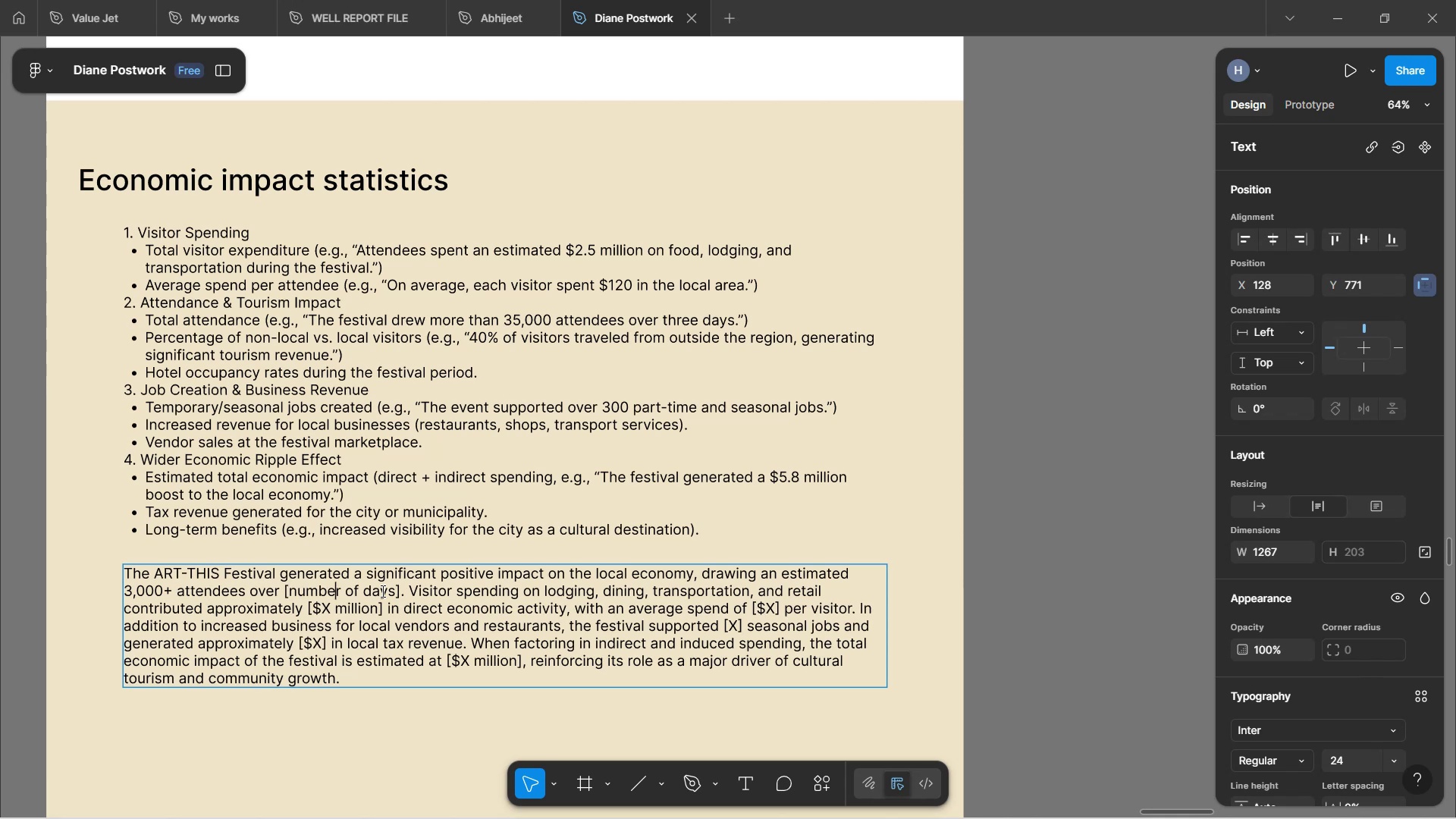 
key(ArrowRight)
 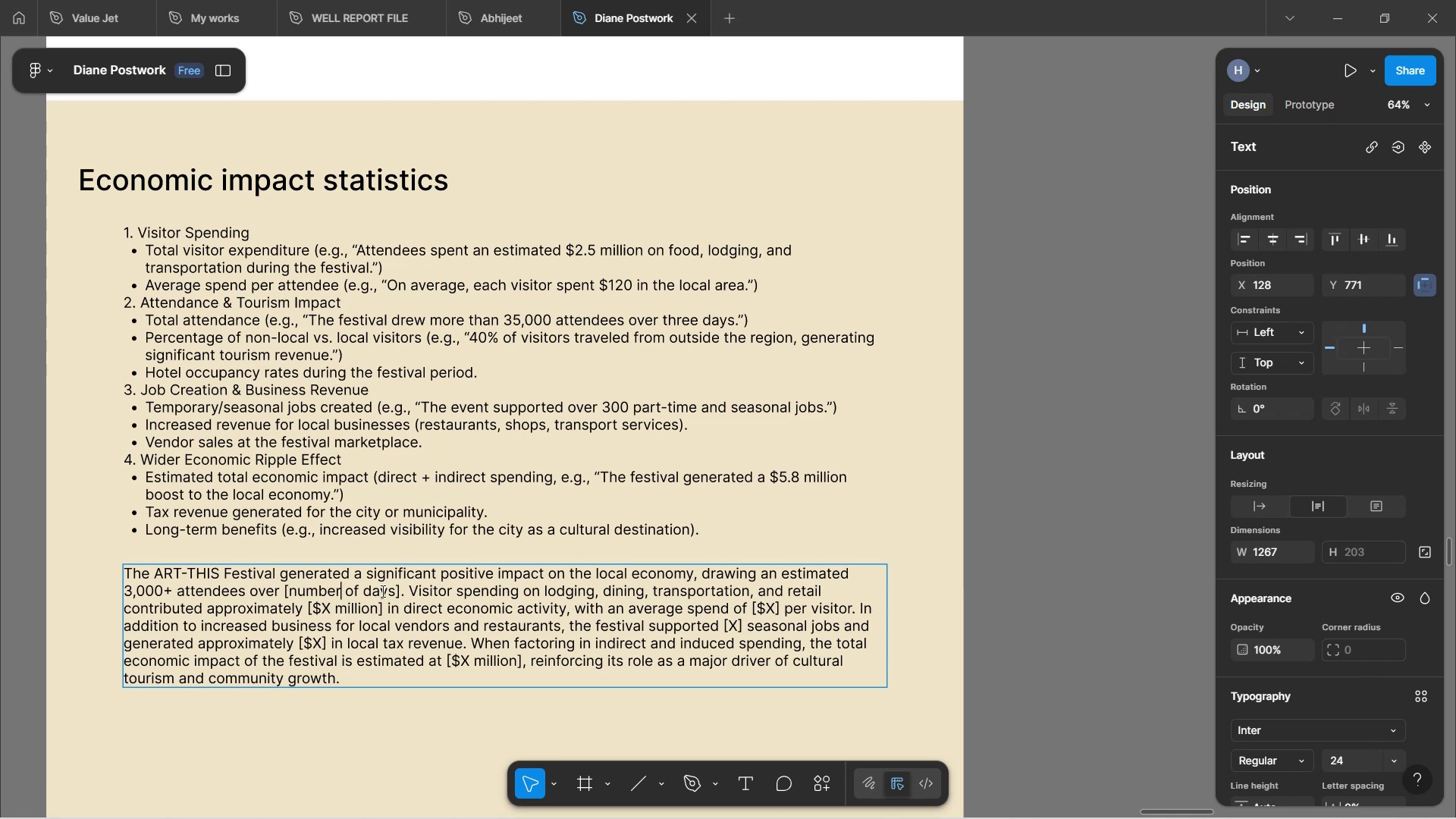 
key(ArrowRight)
 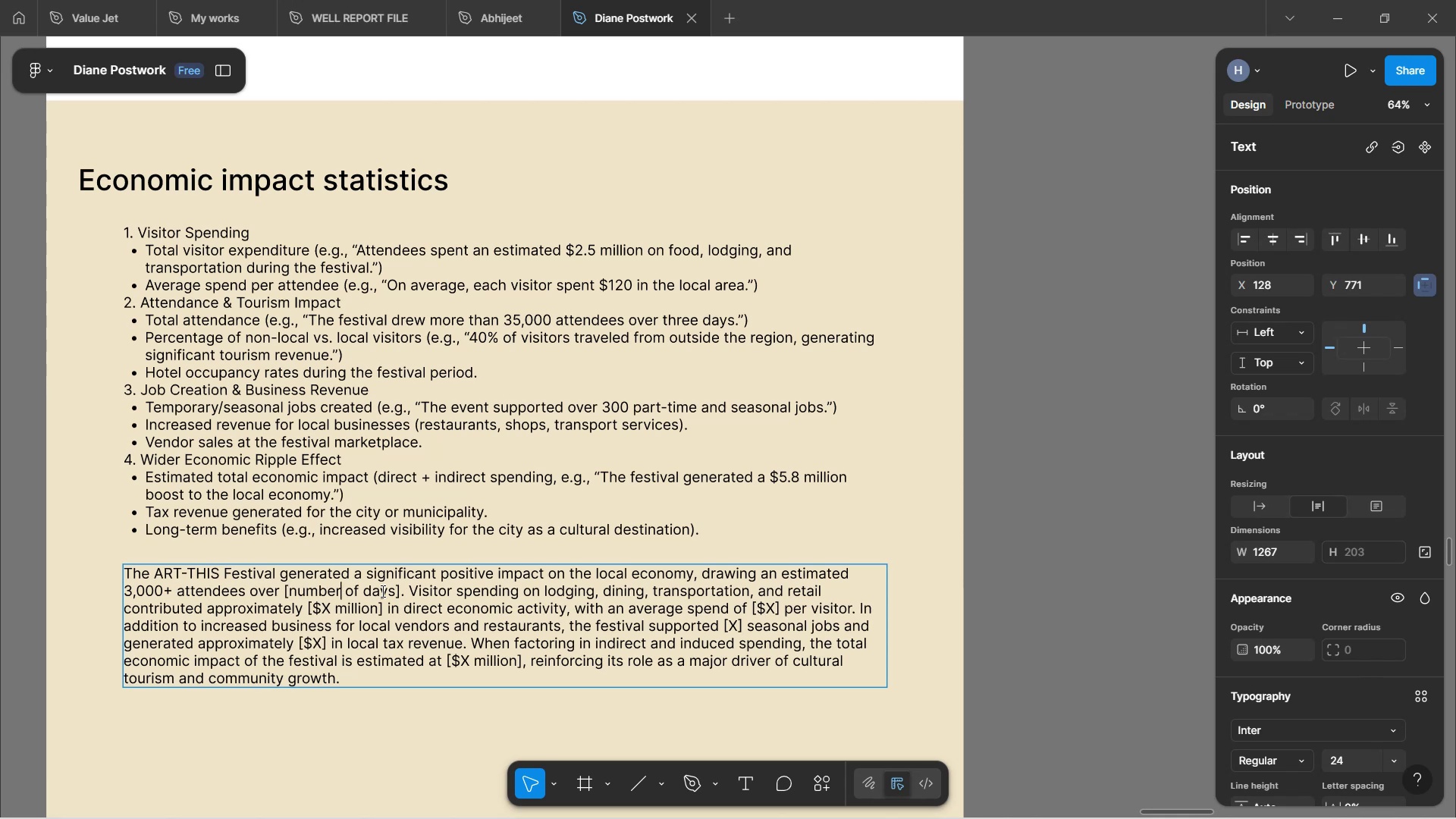 
key(ArrowRight)
 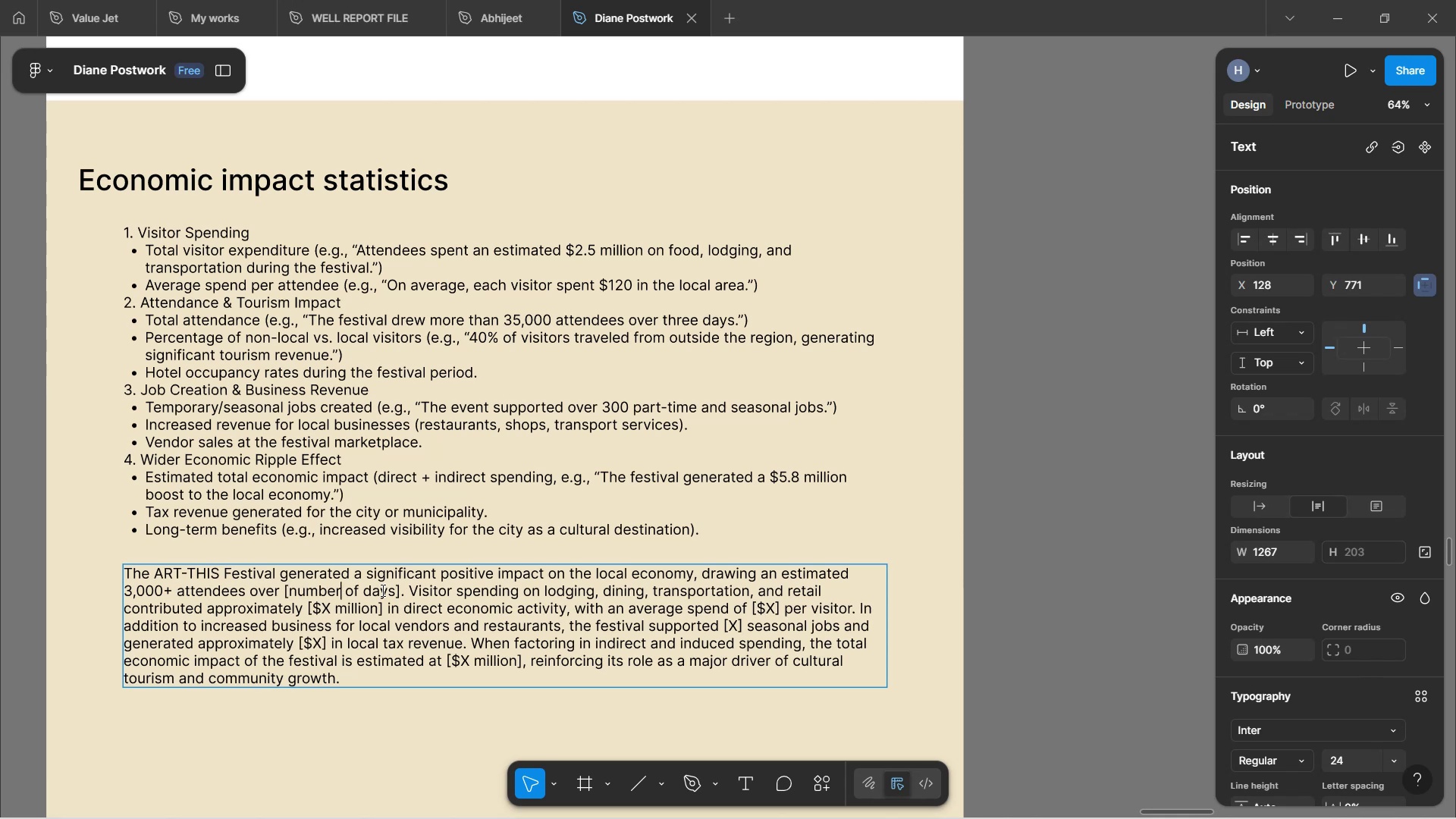 
hold_key(key=ArrowRight, duration=0.84)
 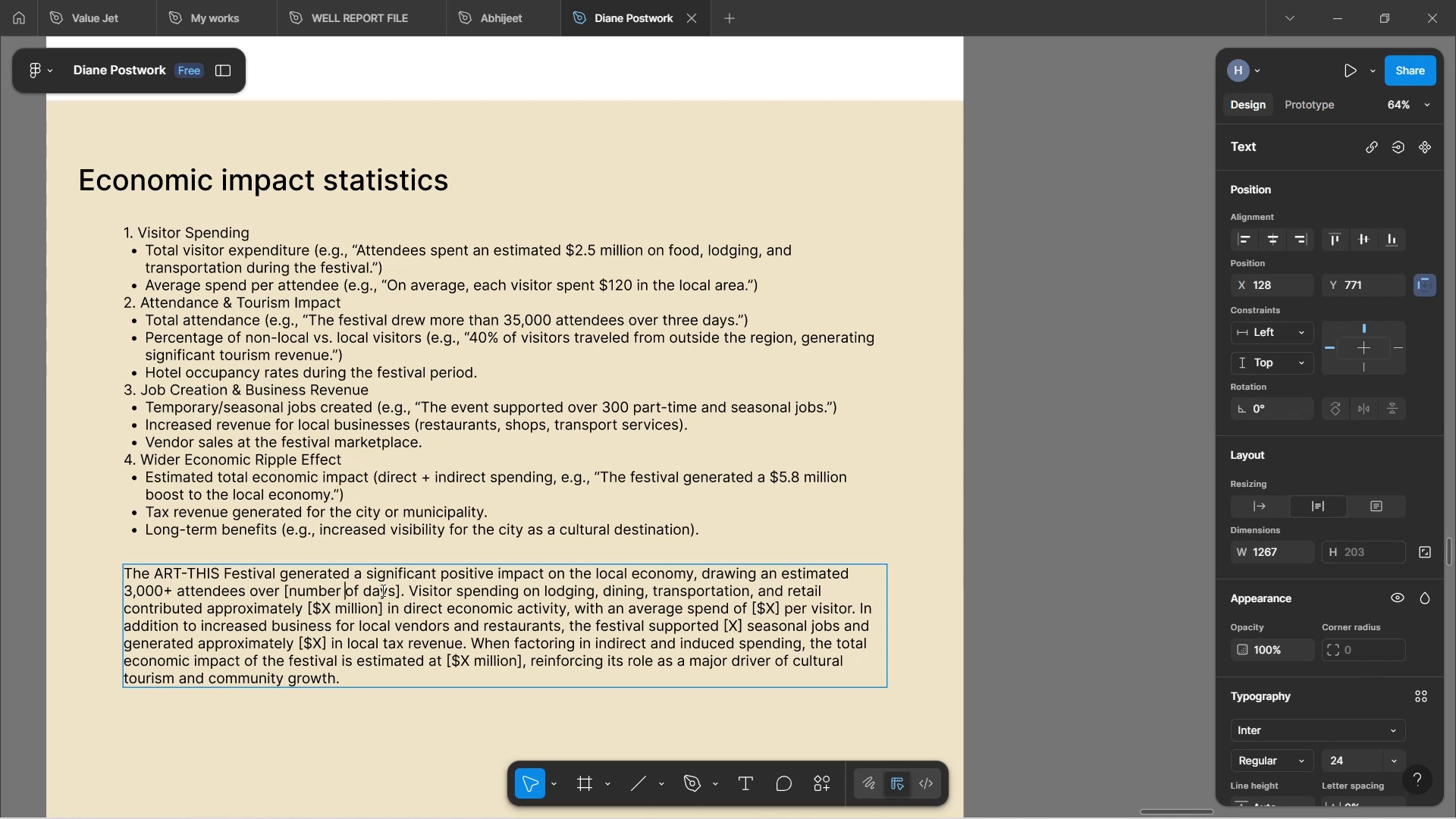 
key(ArrowRight)
 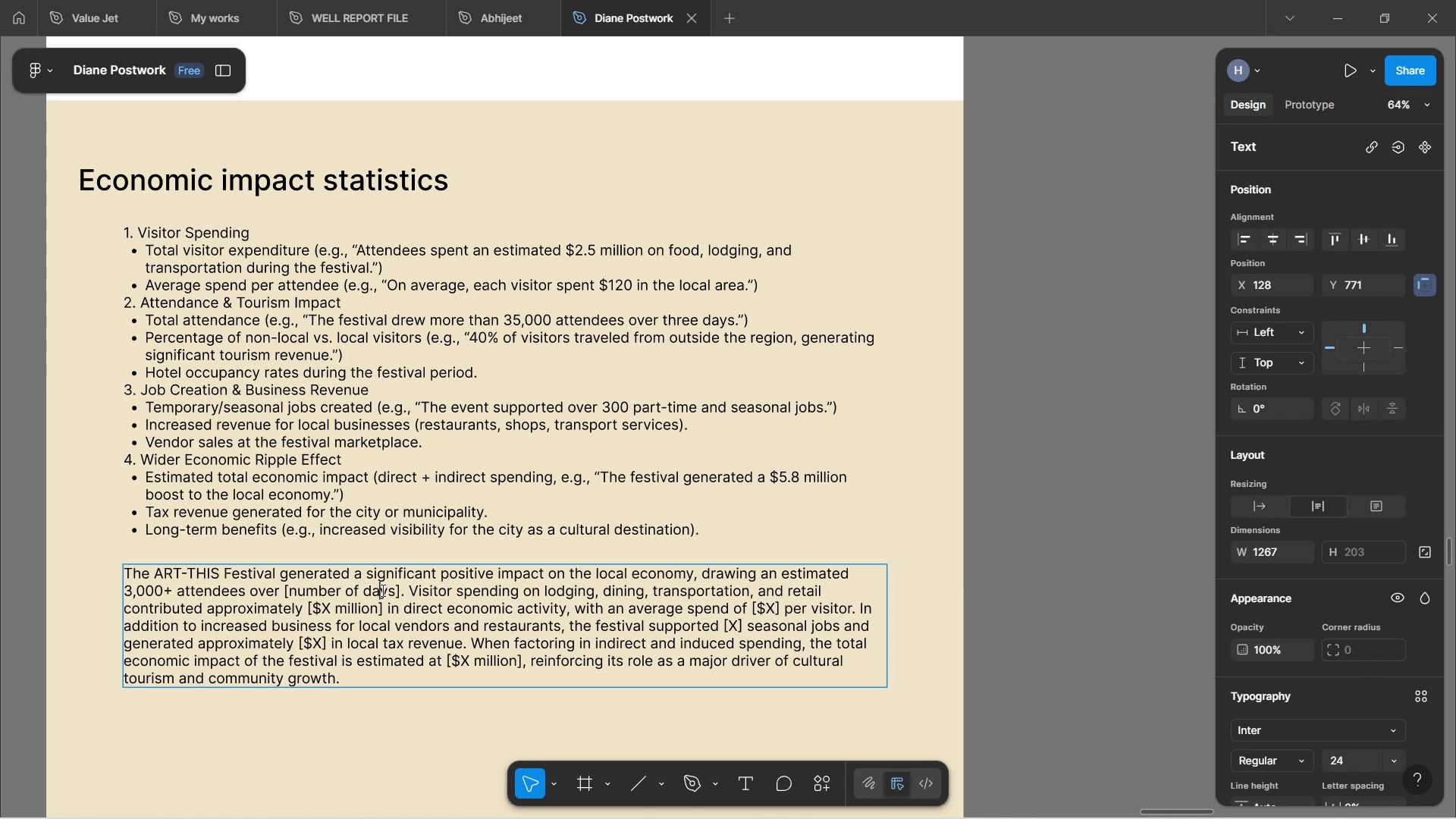 
key(ArrowLeft)
 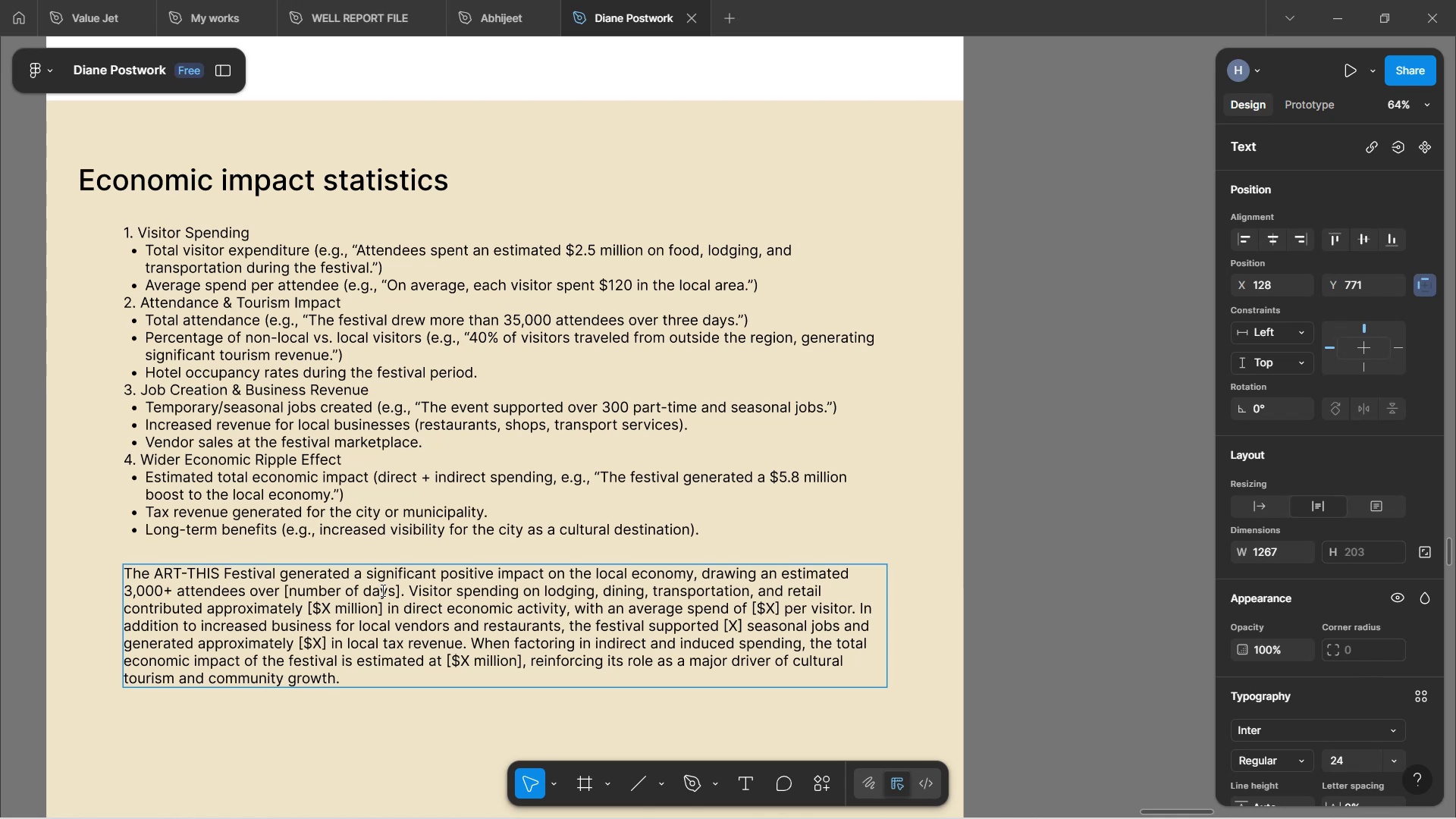 
key(ArrowLeft)
 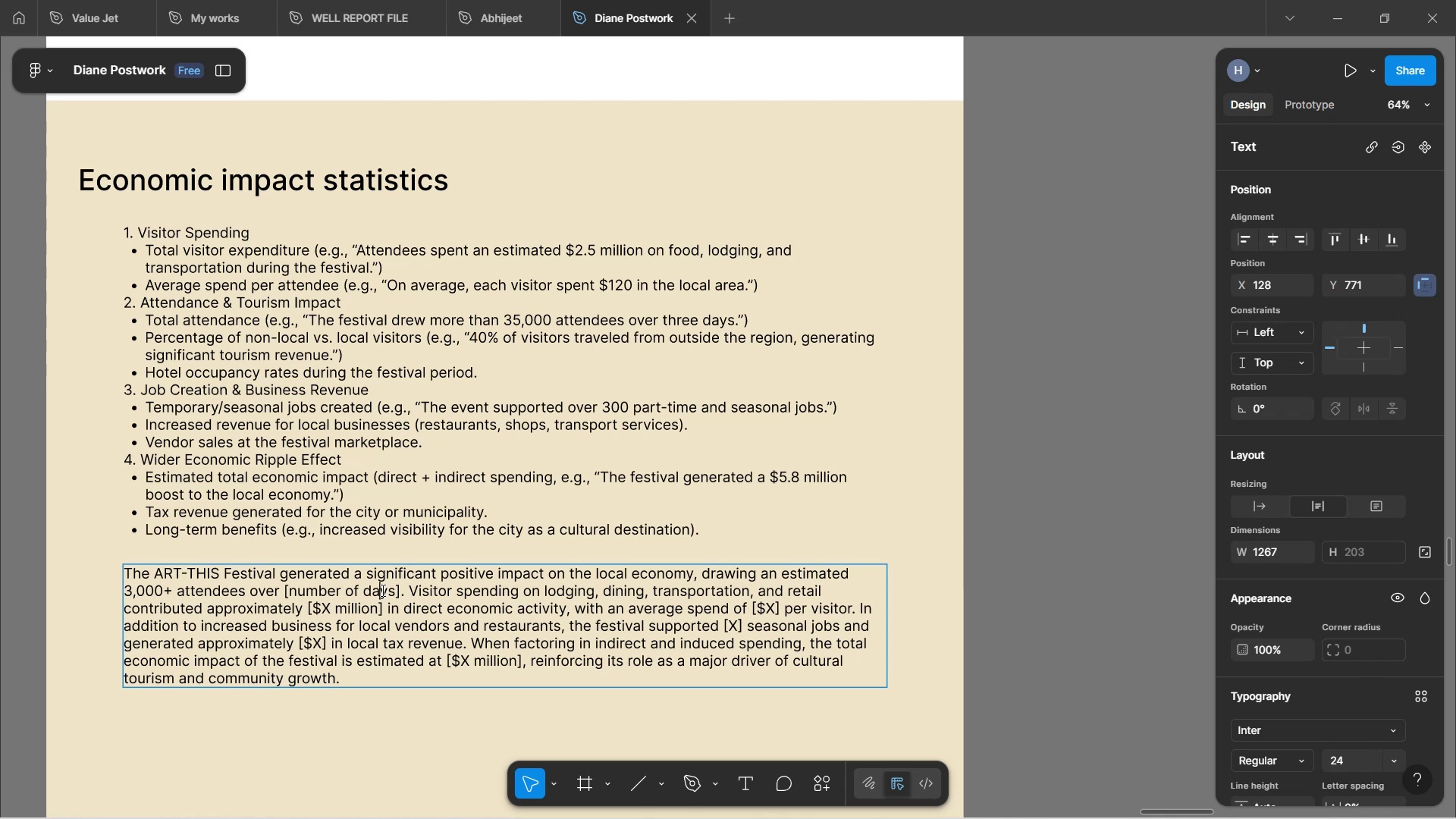 
key(ArrowLeft)
 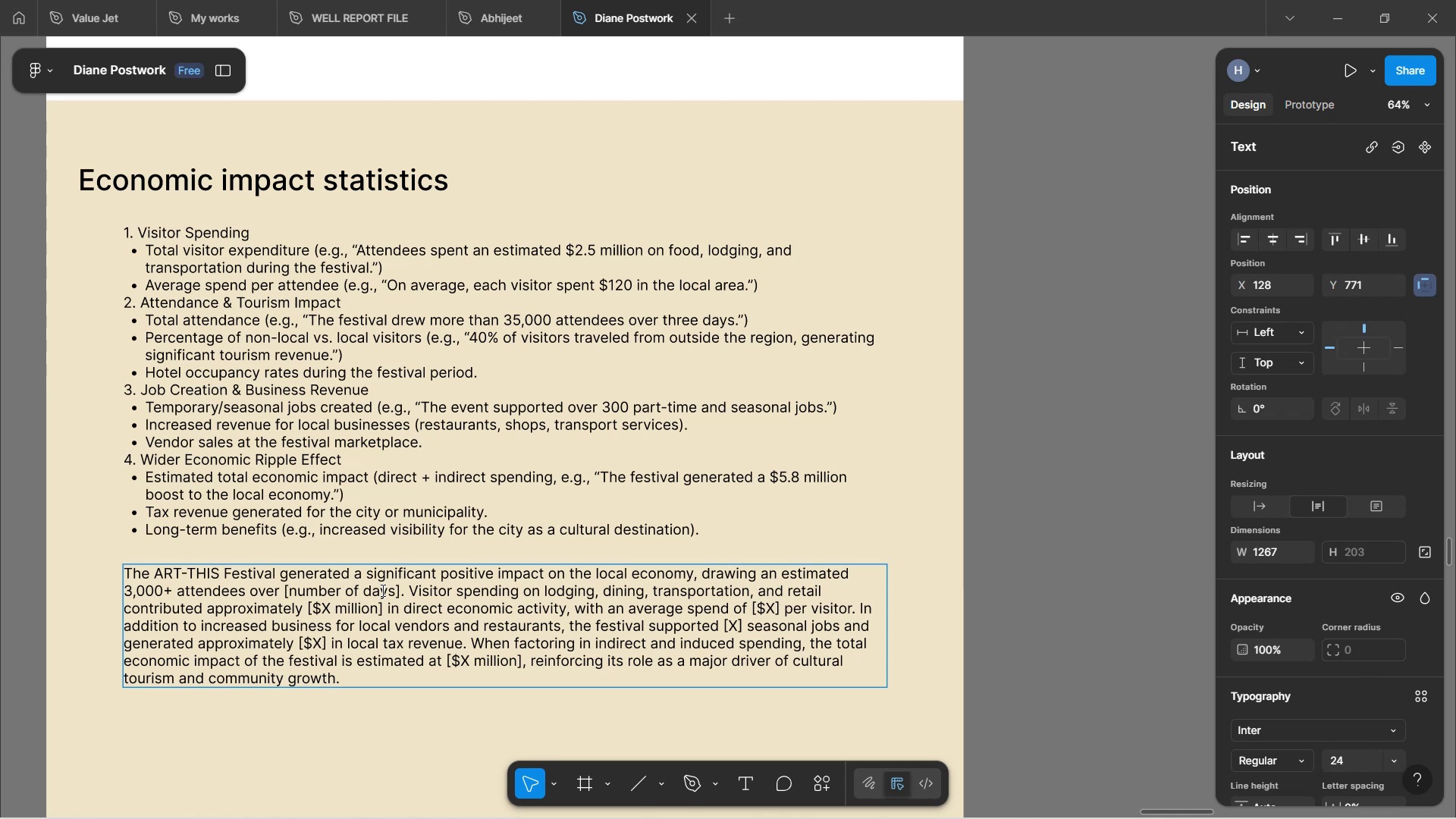 
key(Backspace)
 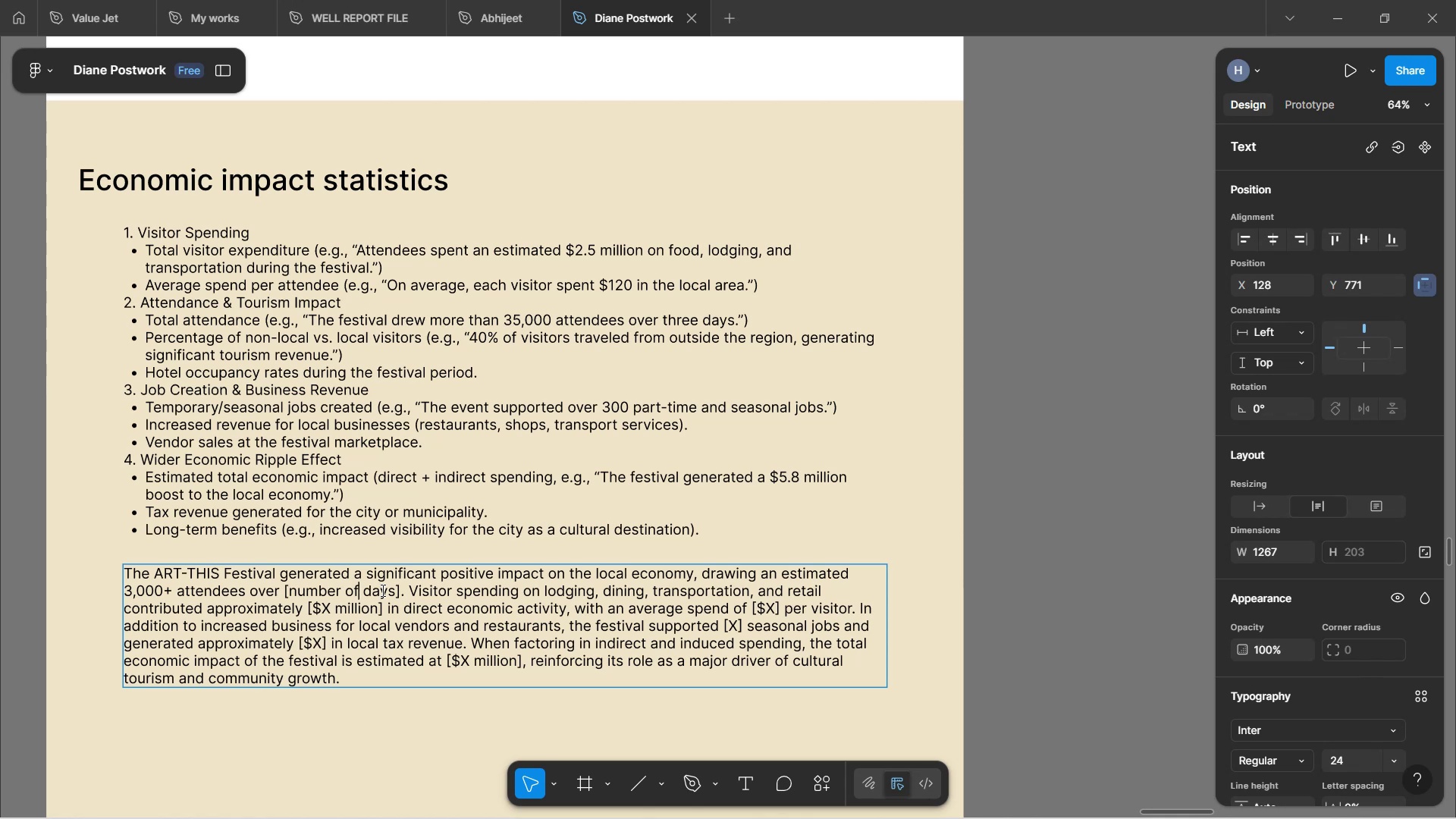 
key(Backspace)
 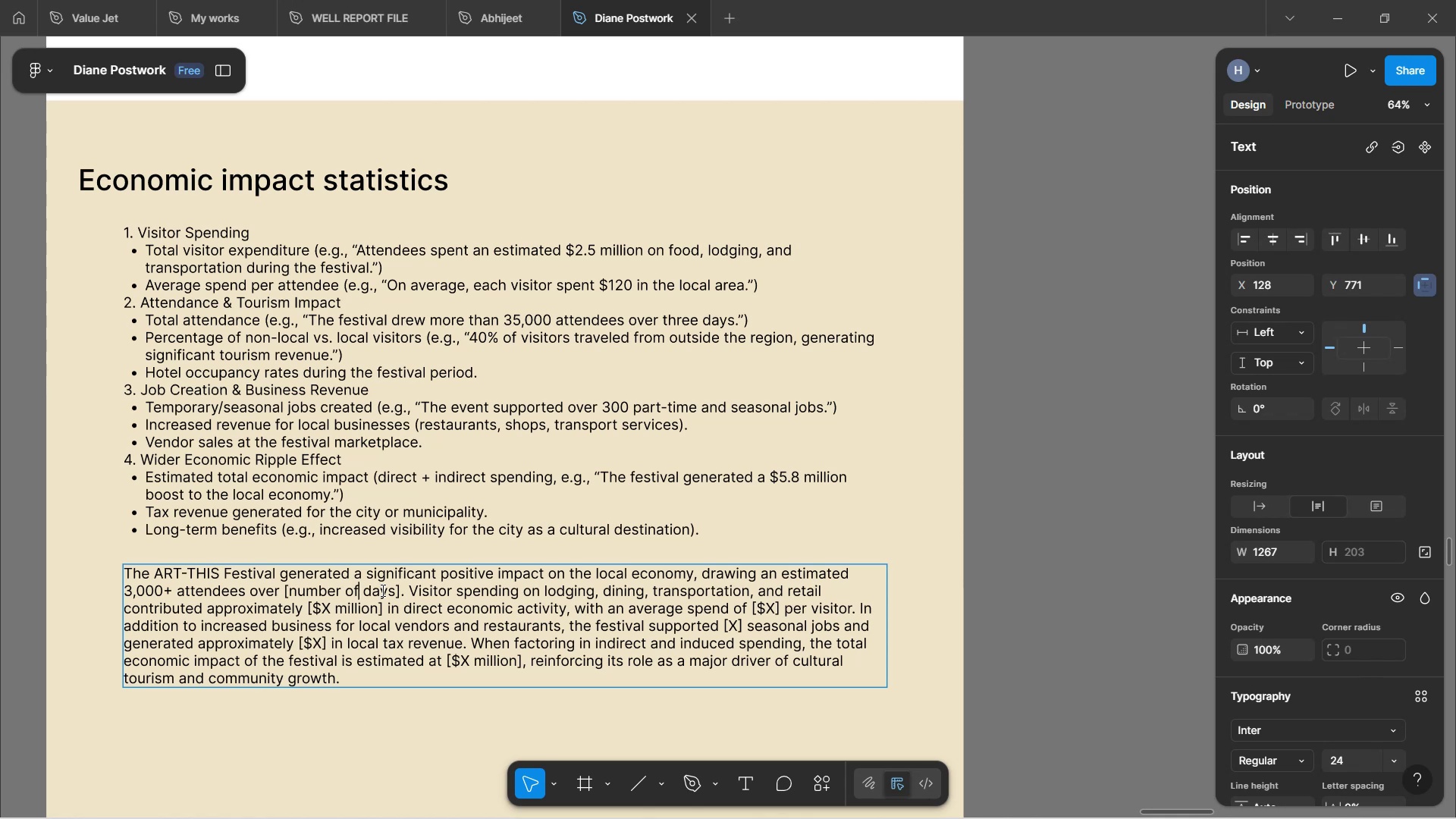 
key(Backspace)
 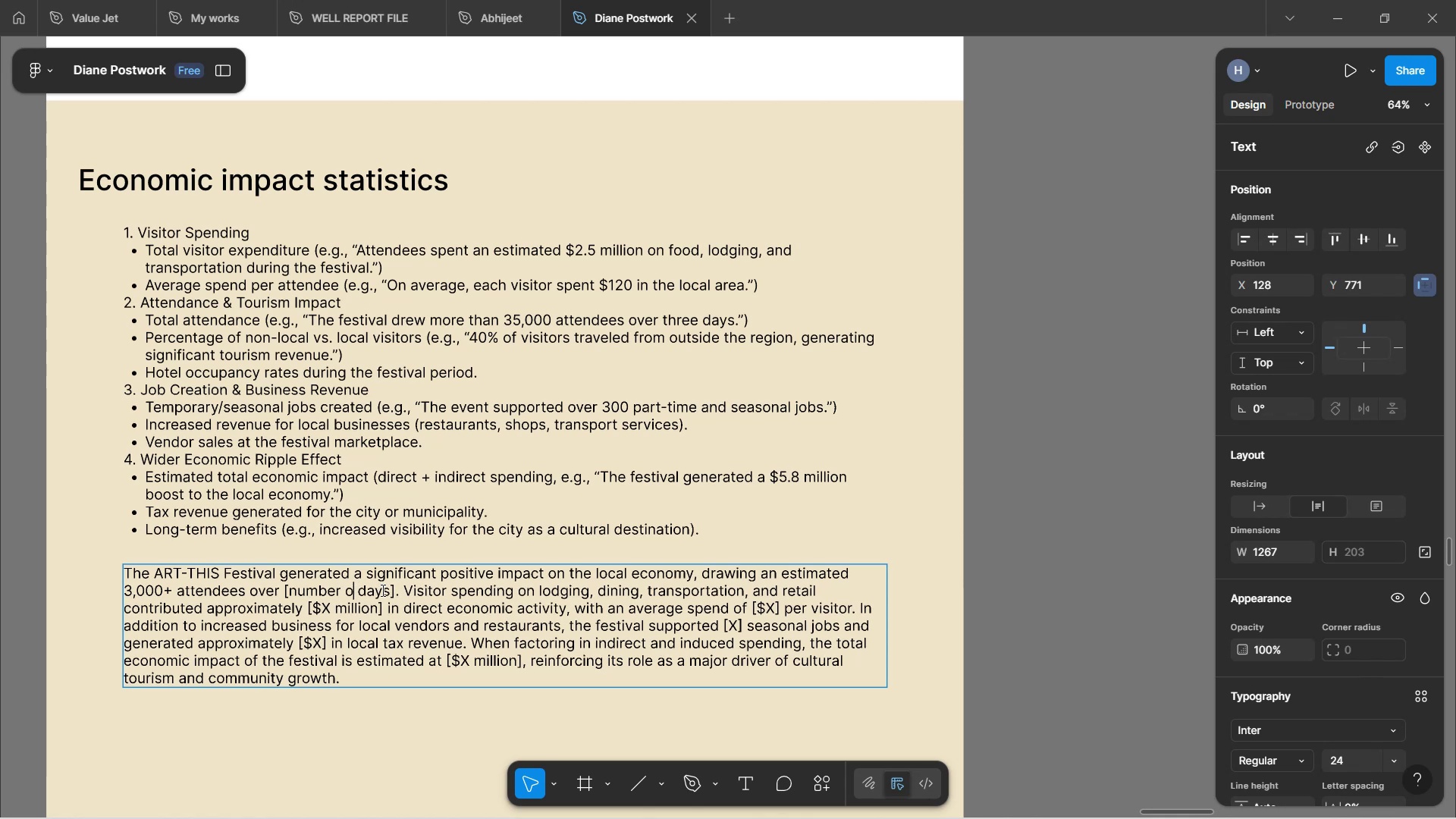 
key(Backspace)
 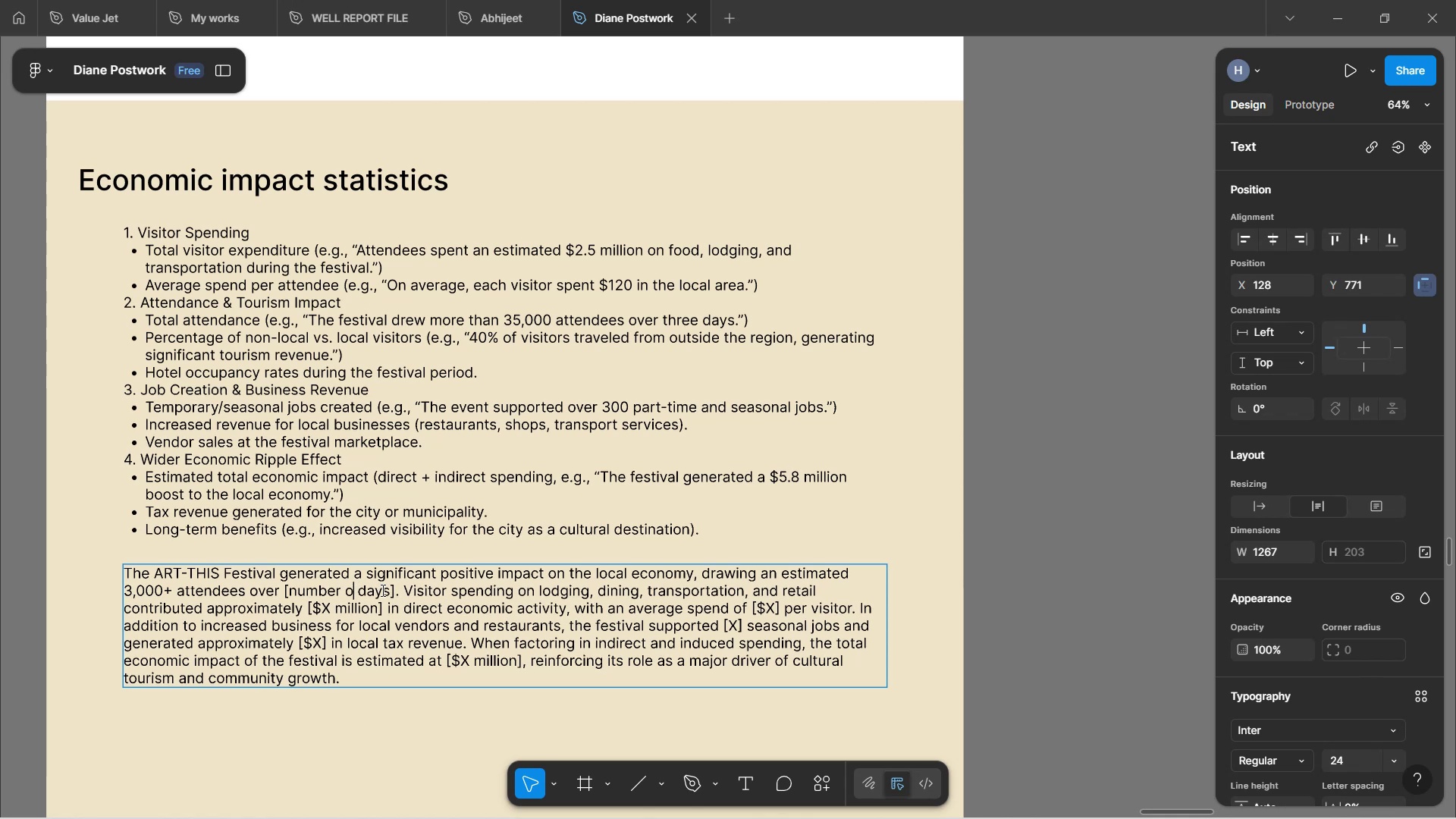 
key(Backspace)
 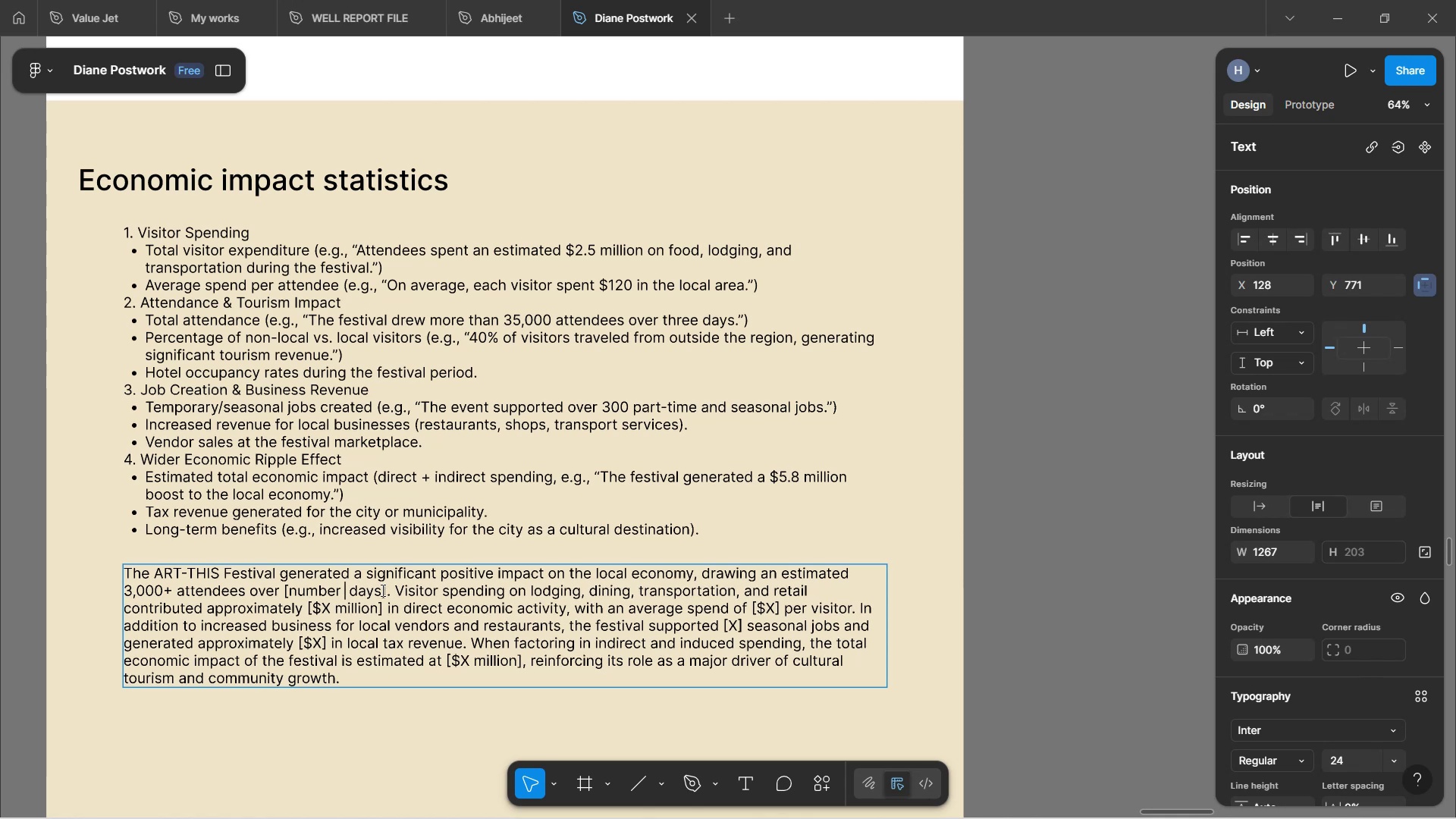 
key(Backspace)
 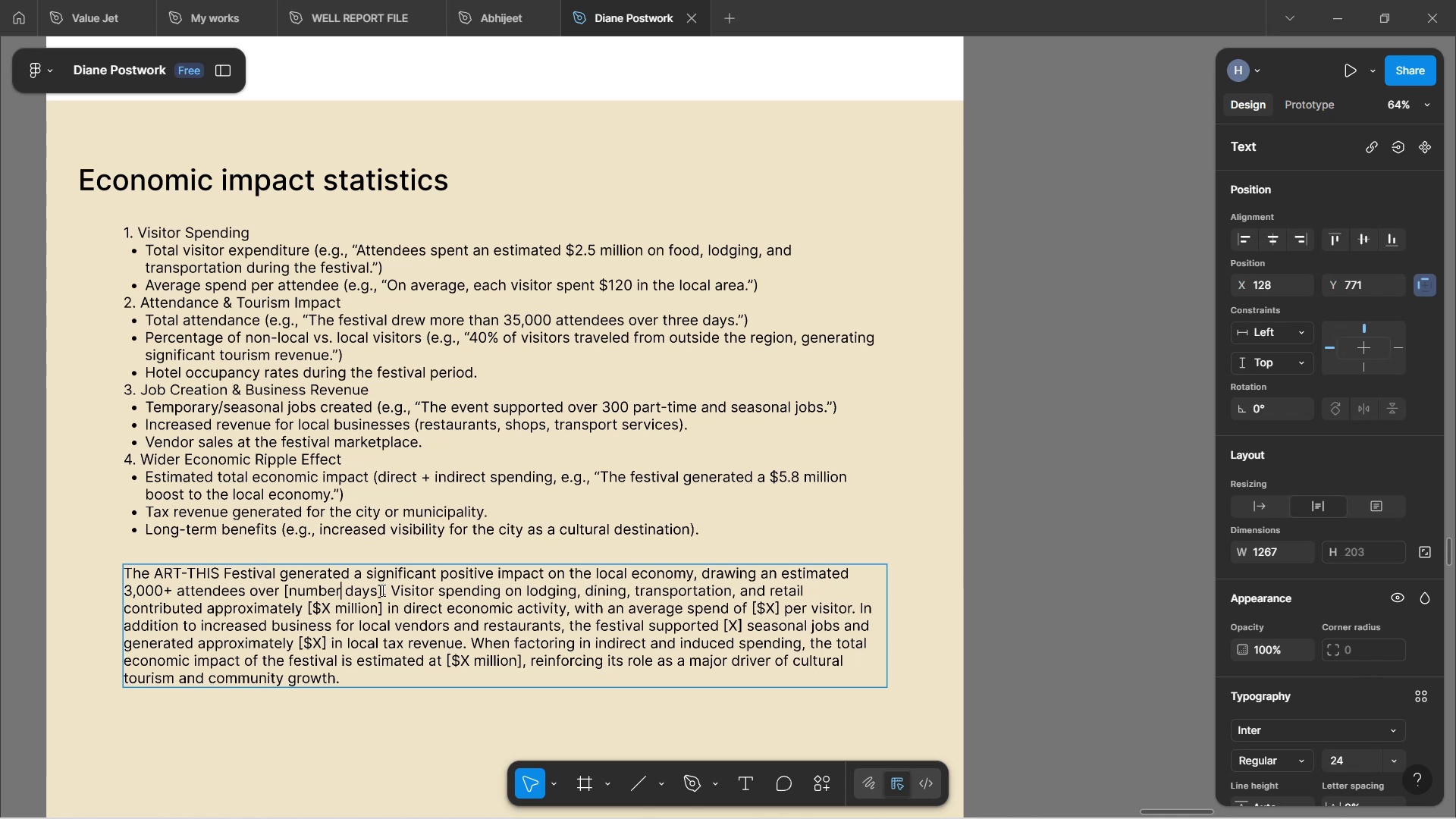 
key(Backspace)
 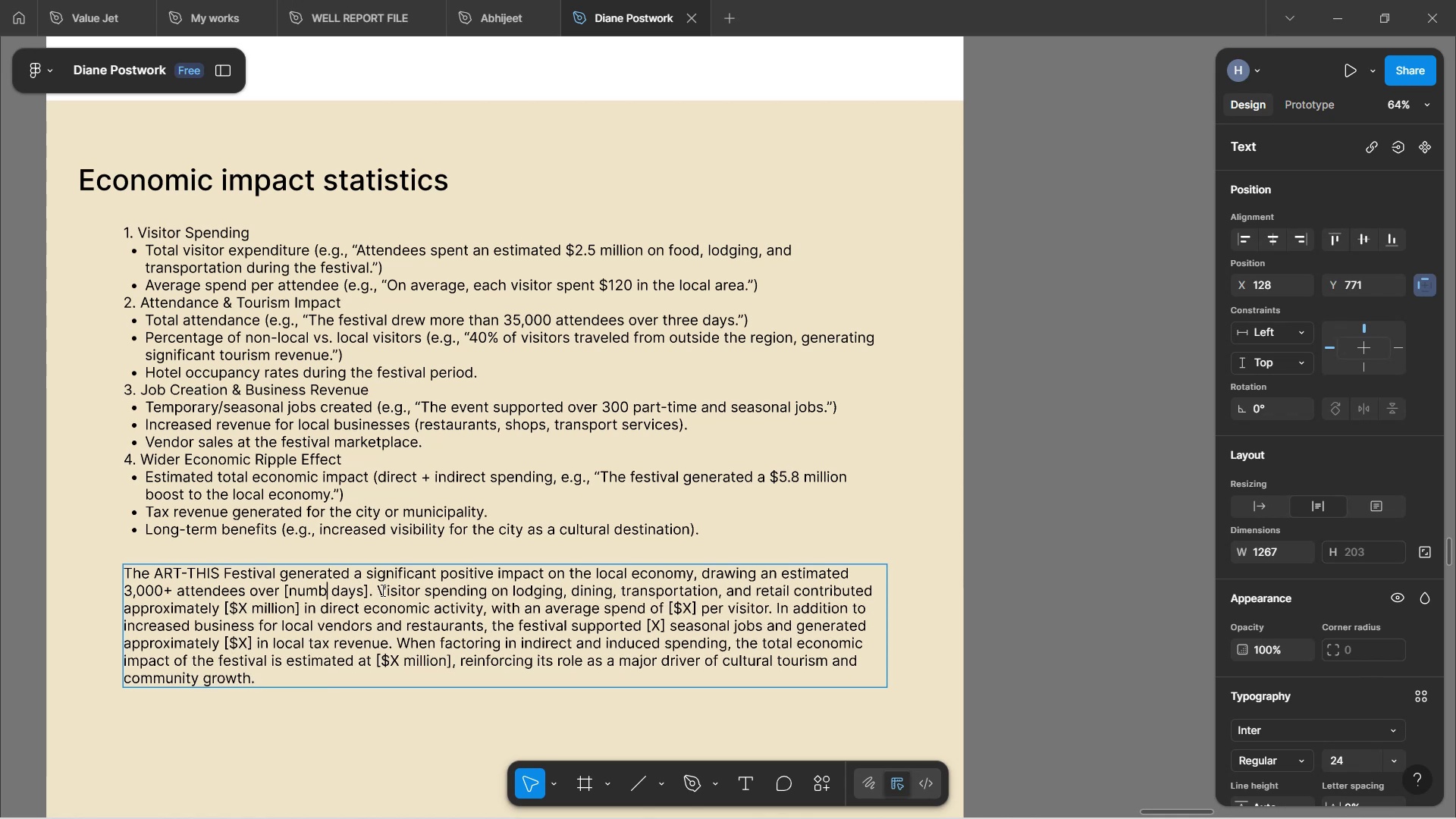 
key(Backspace)
 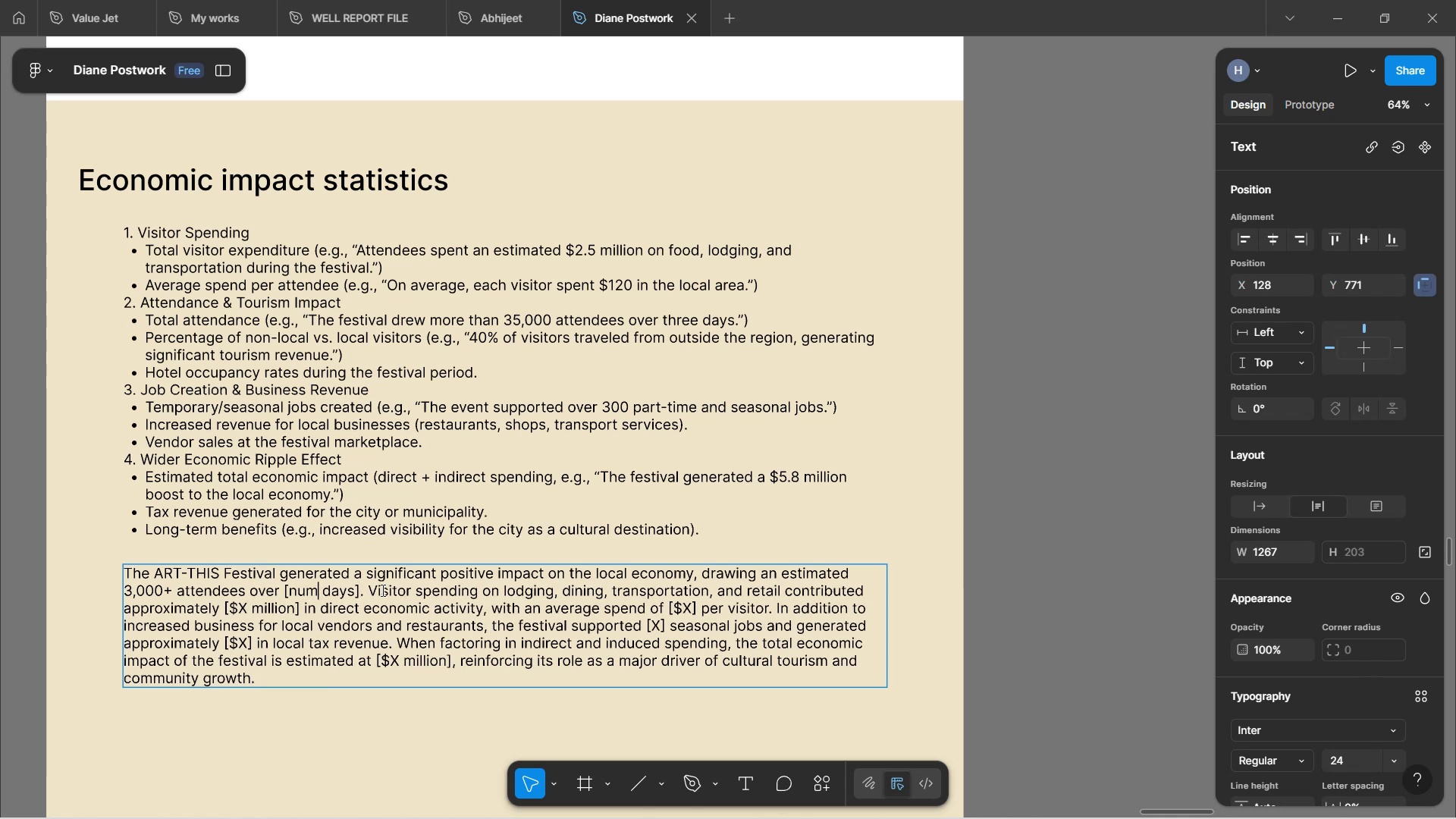 
key(Backspace)
 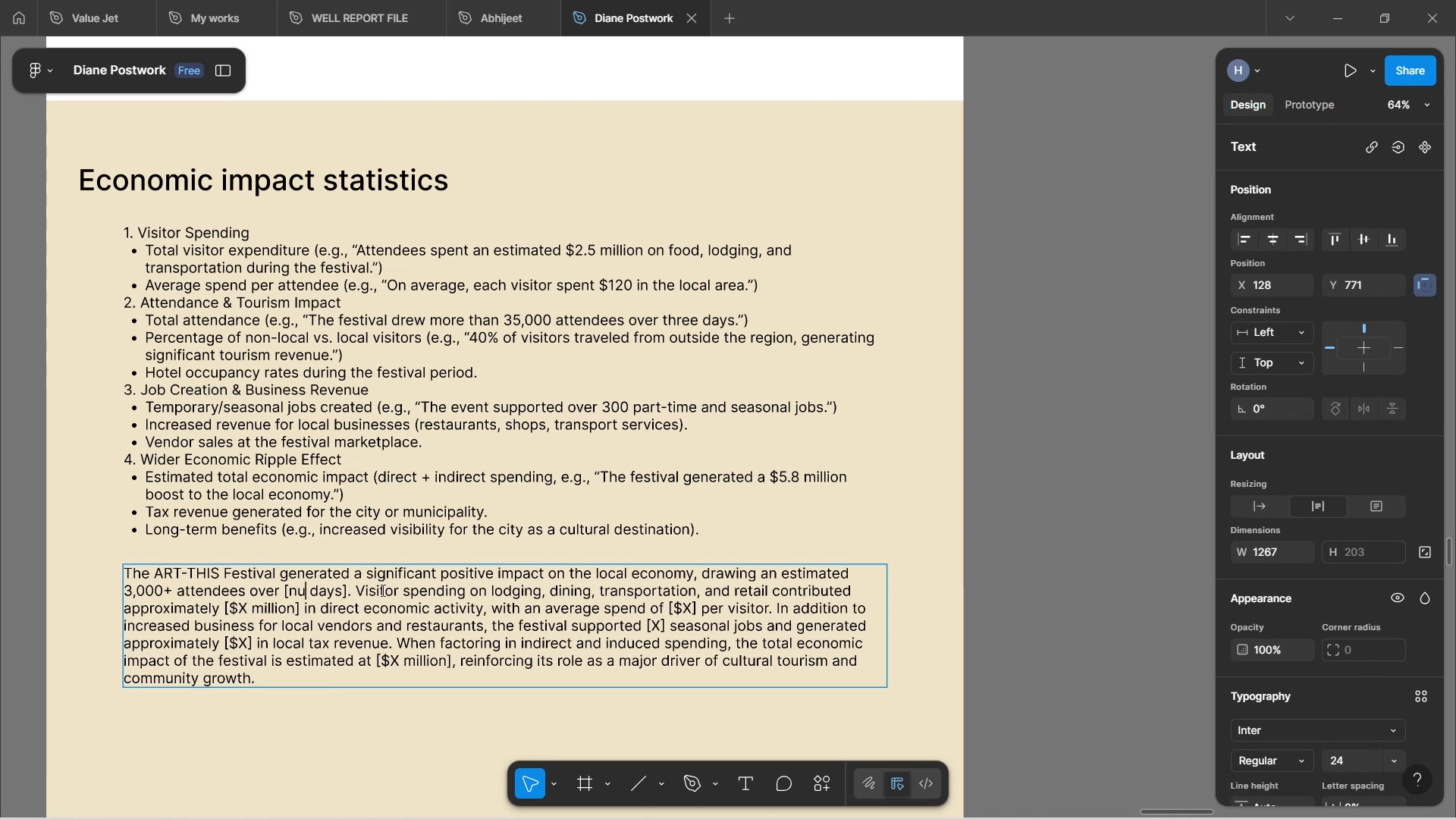 
key(Backspace)
 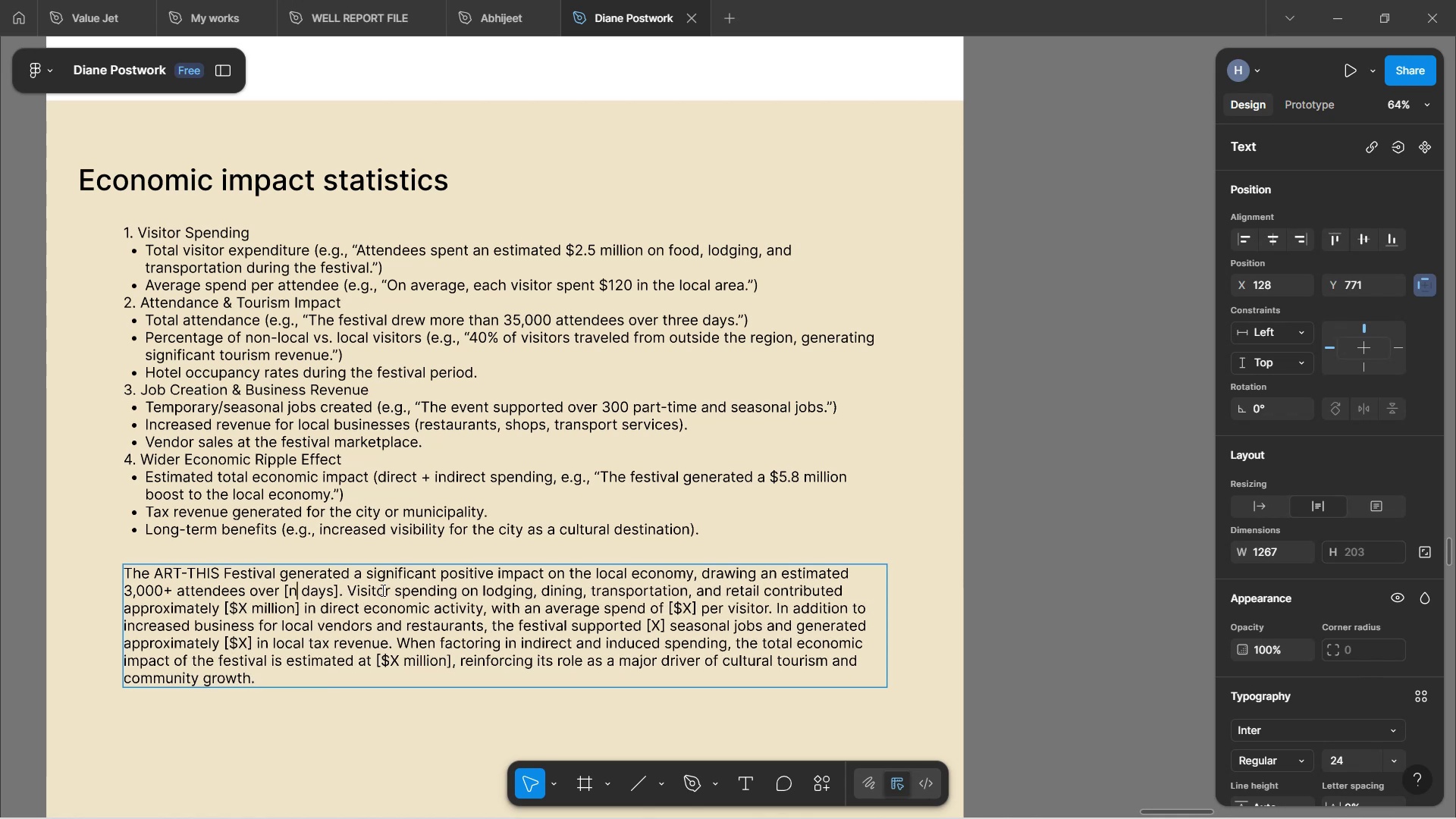 
key(Backspace)
 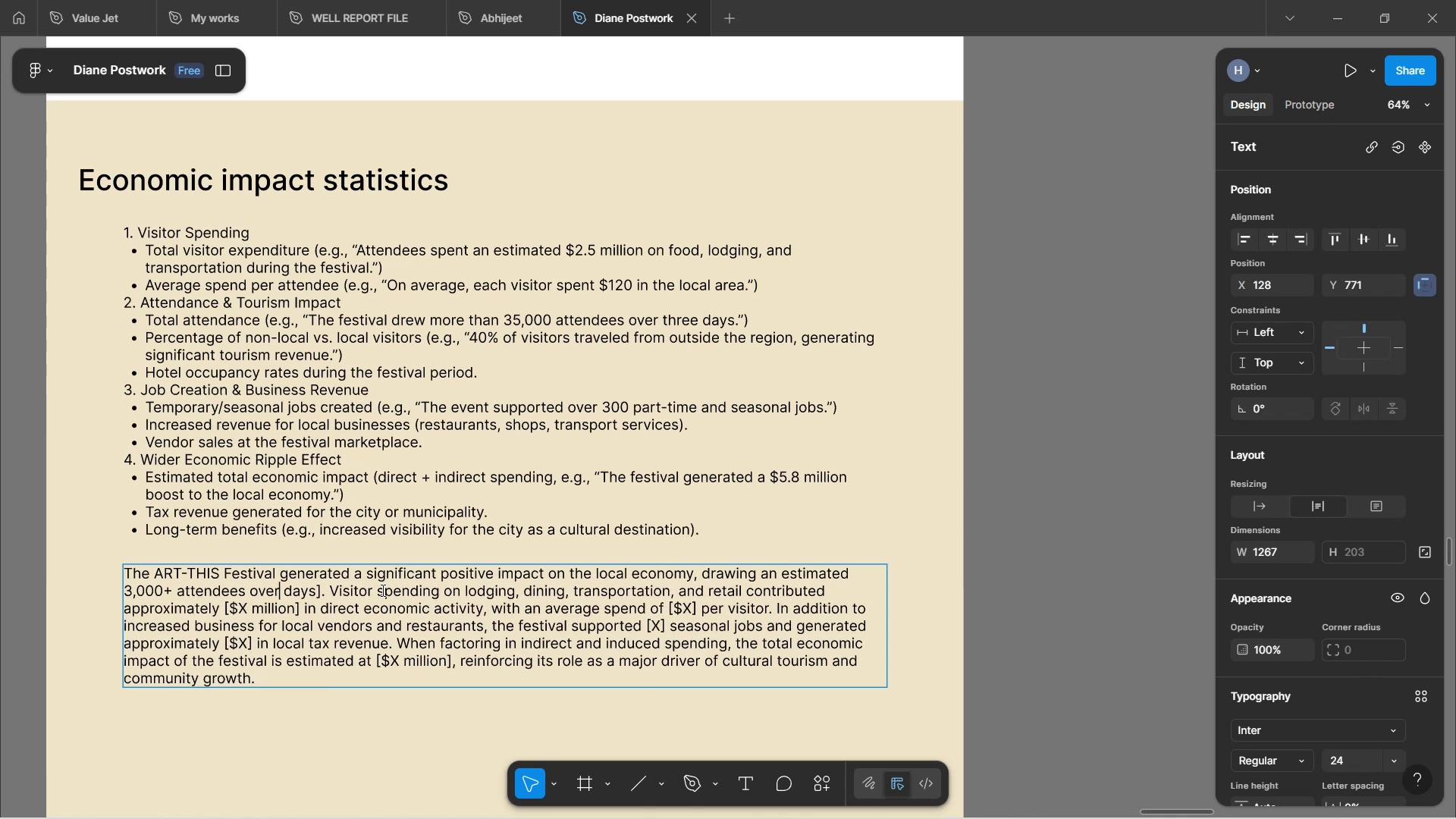 
key(Space)
 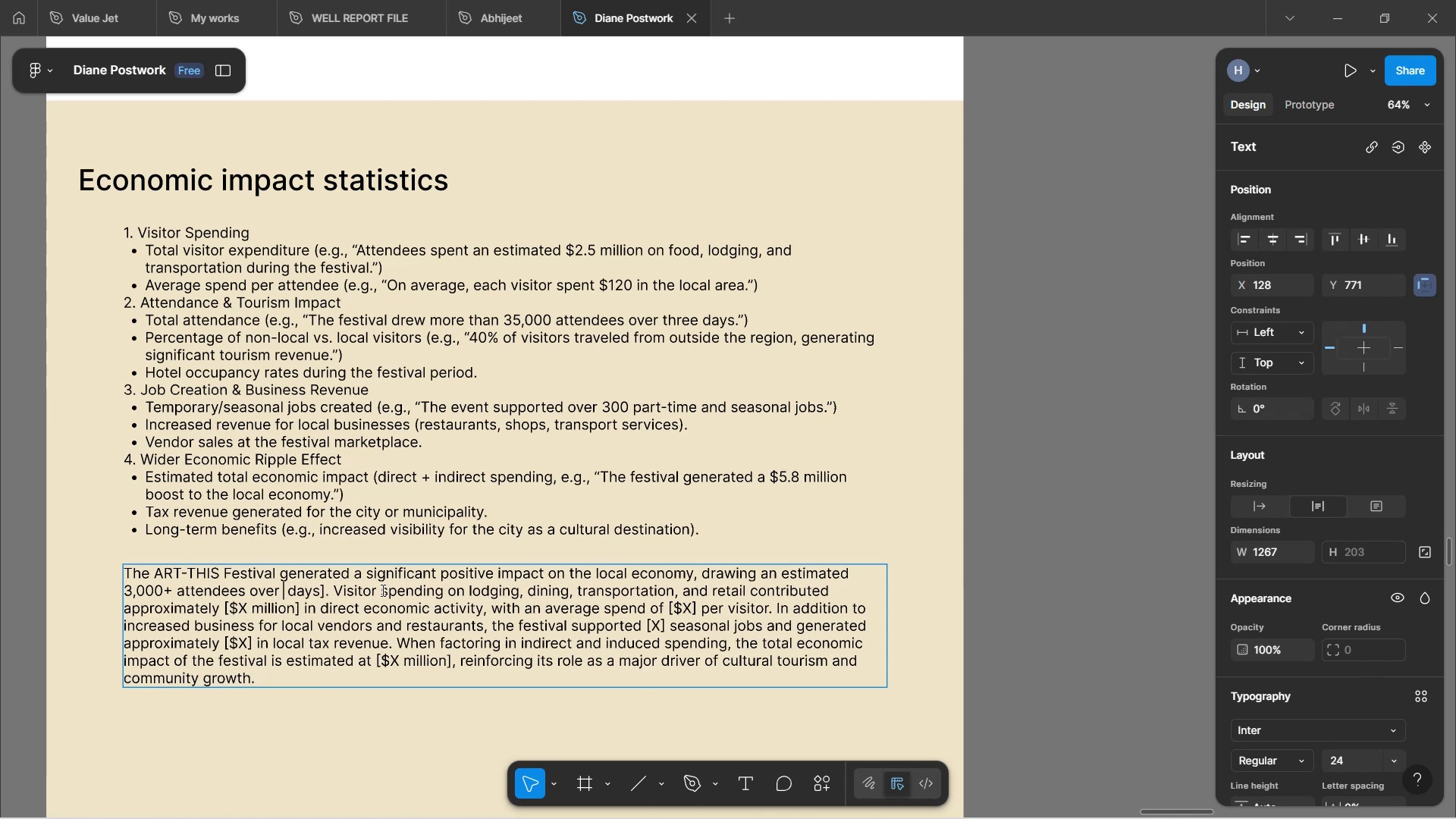 
key(3)
 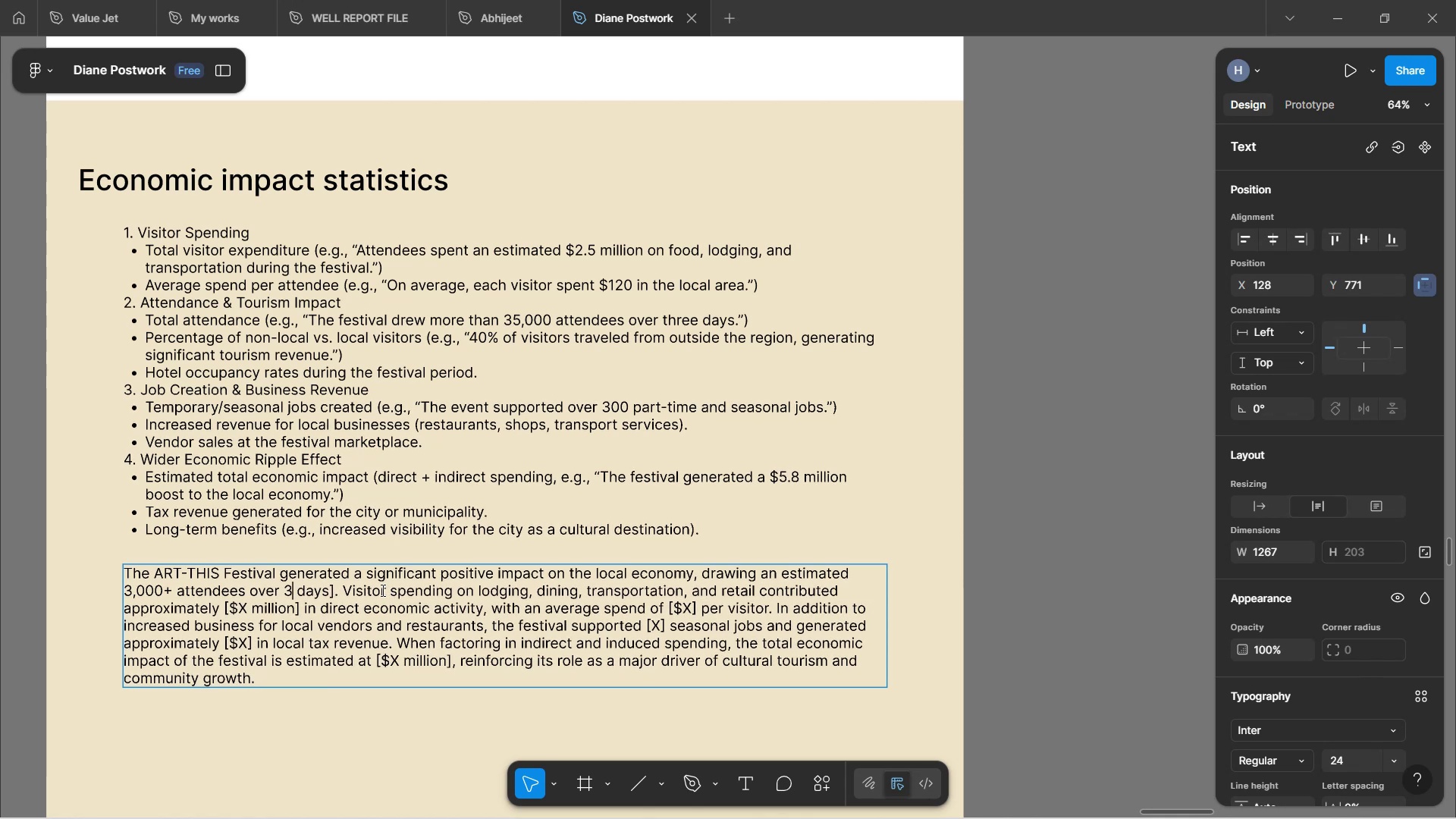 
key(ArrowRight)
 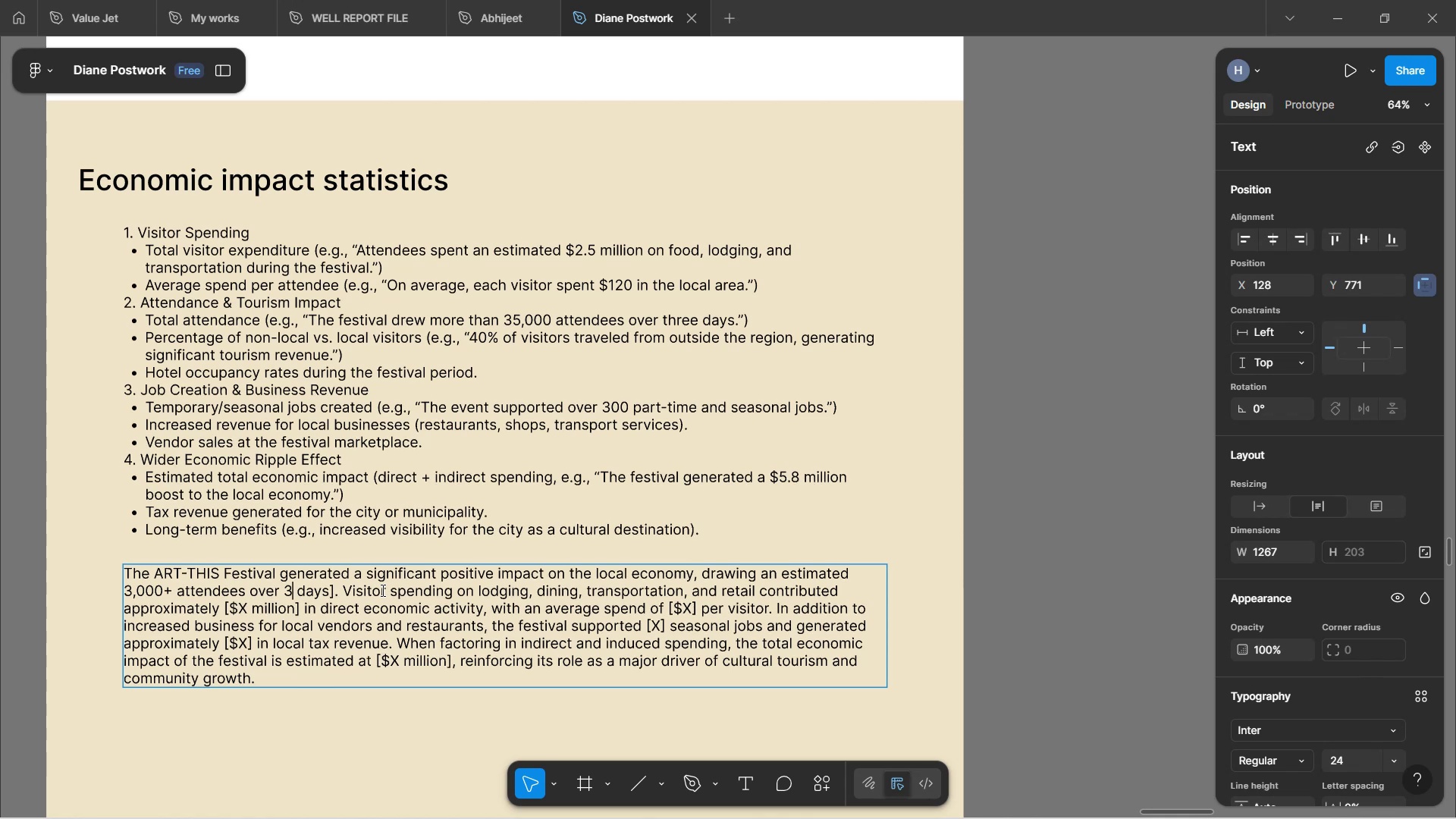 
key(ArrowRight)
 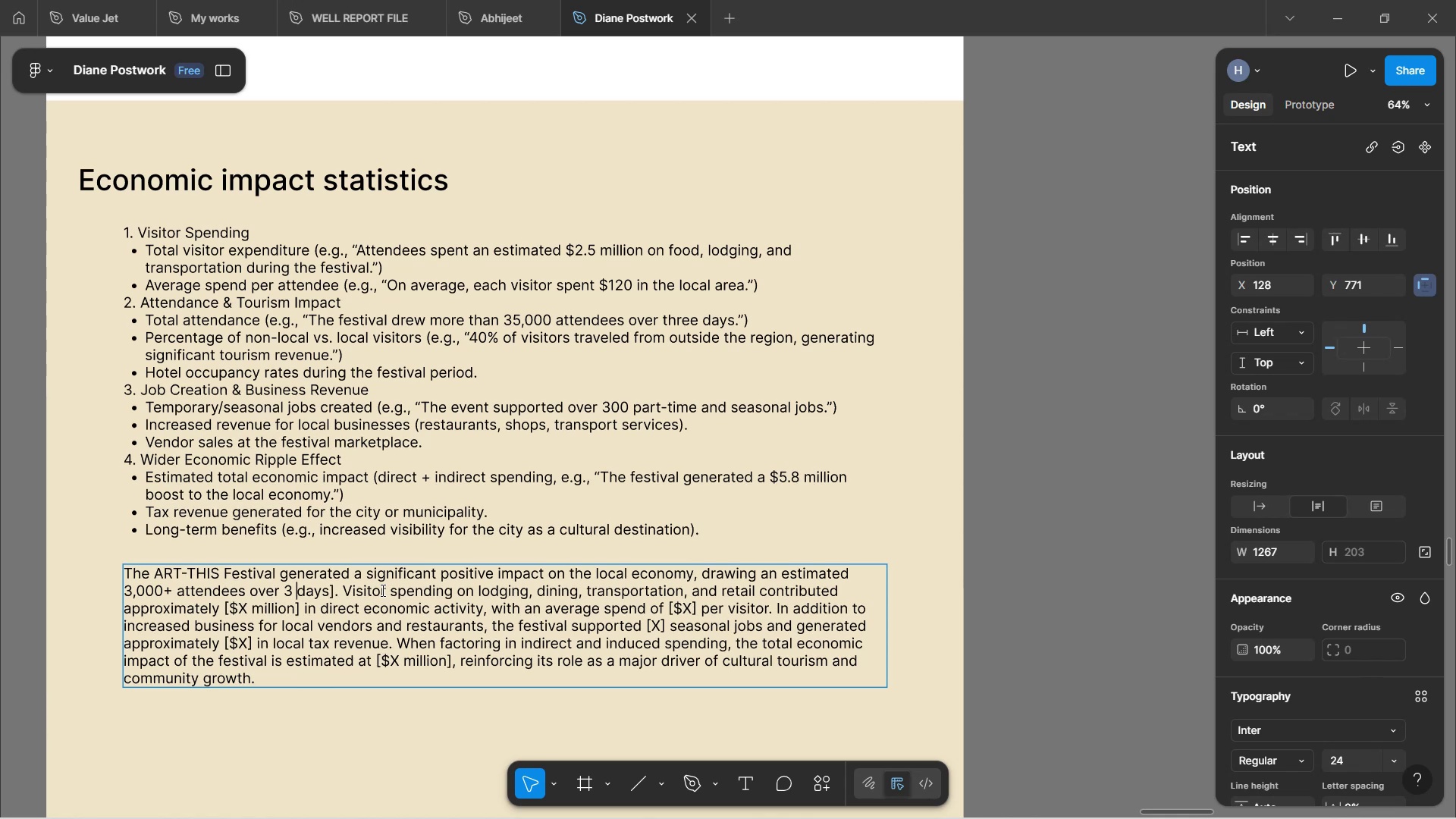 
key(ArrowRight)
 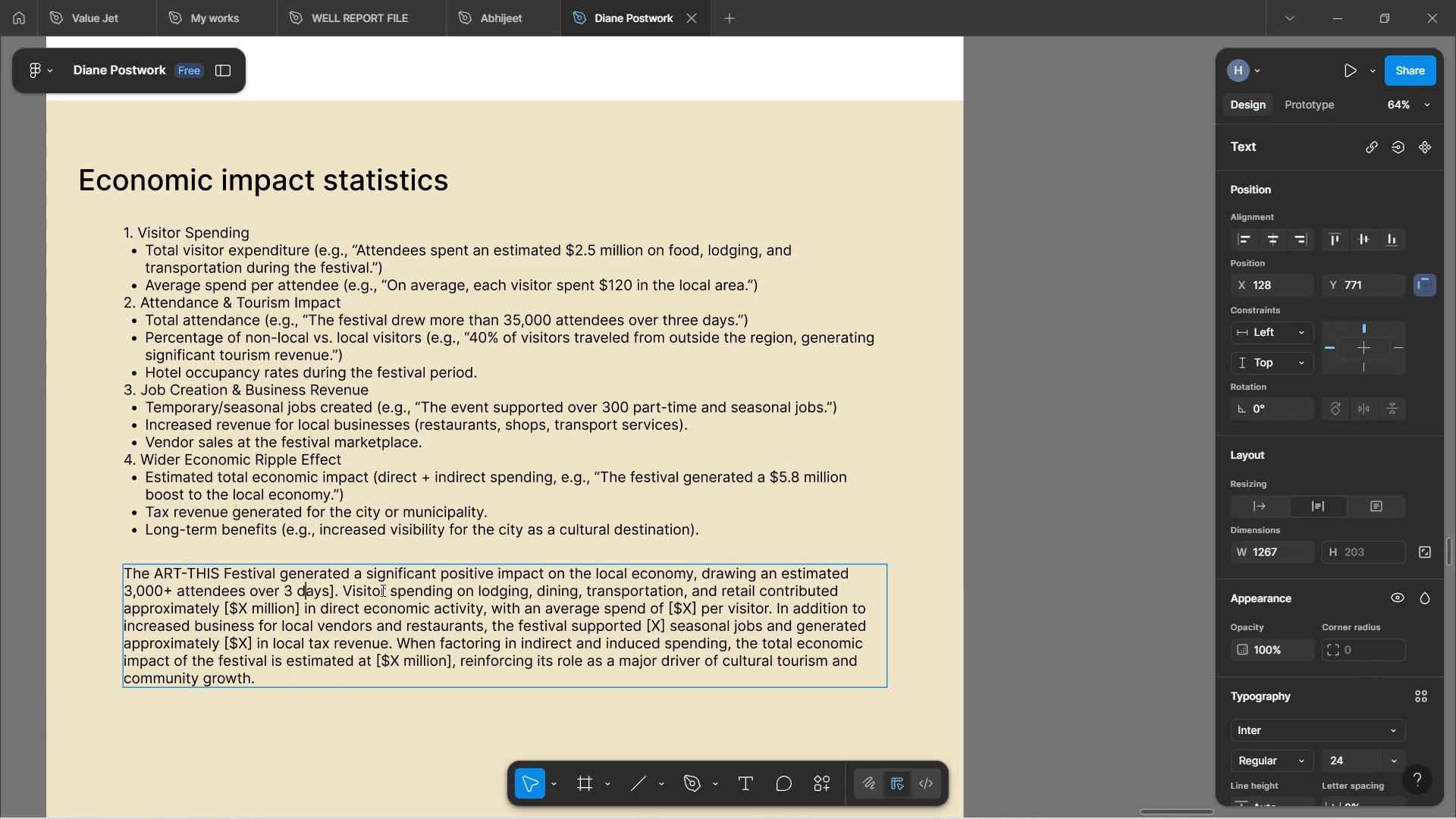 
key(ArrowRight)
 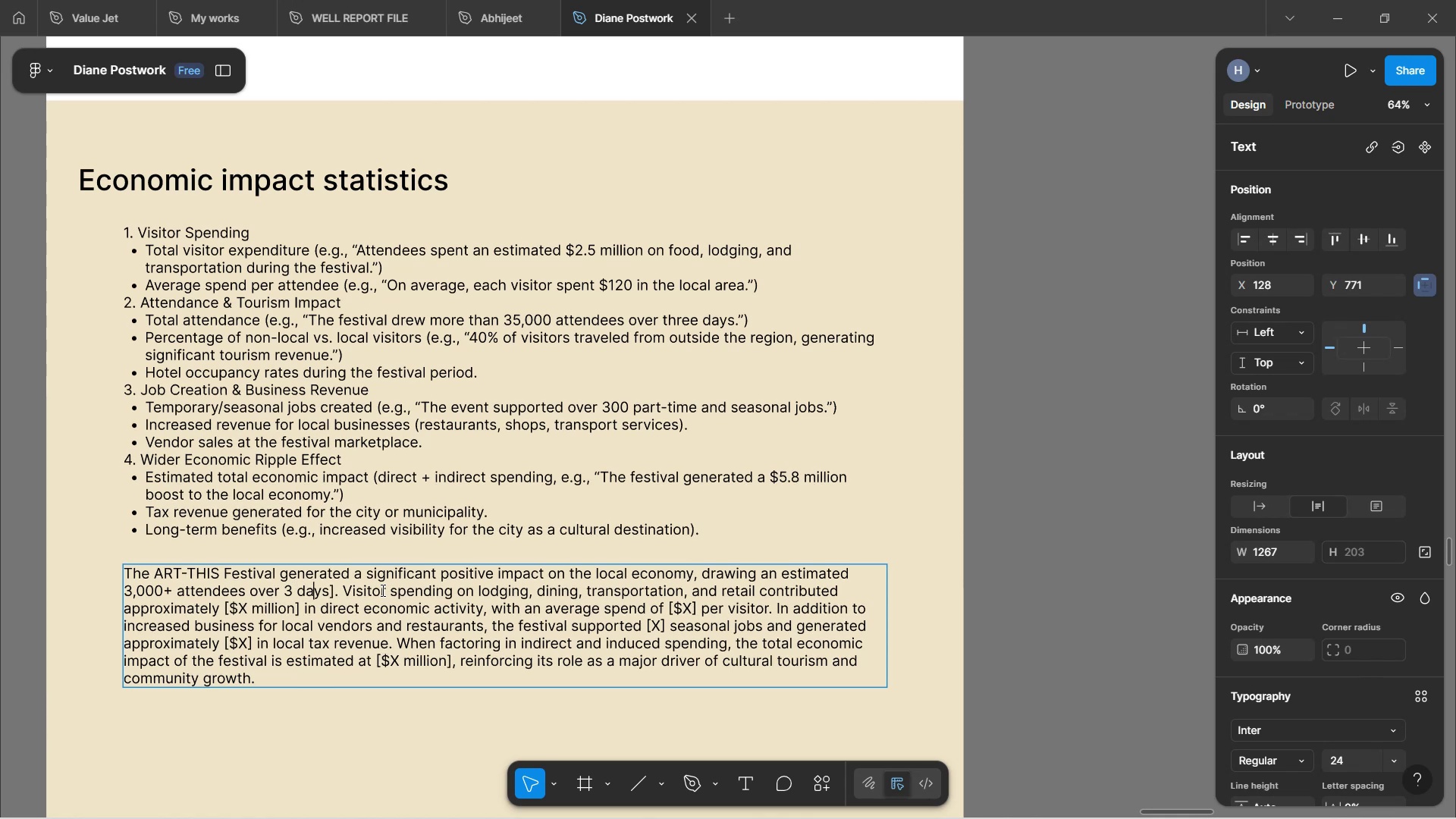 
key(ArrowRight)
 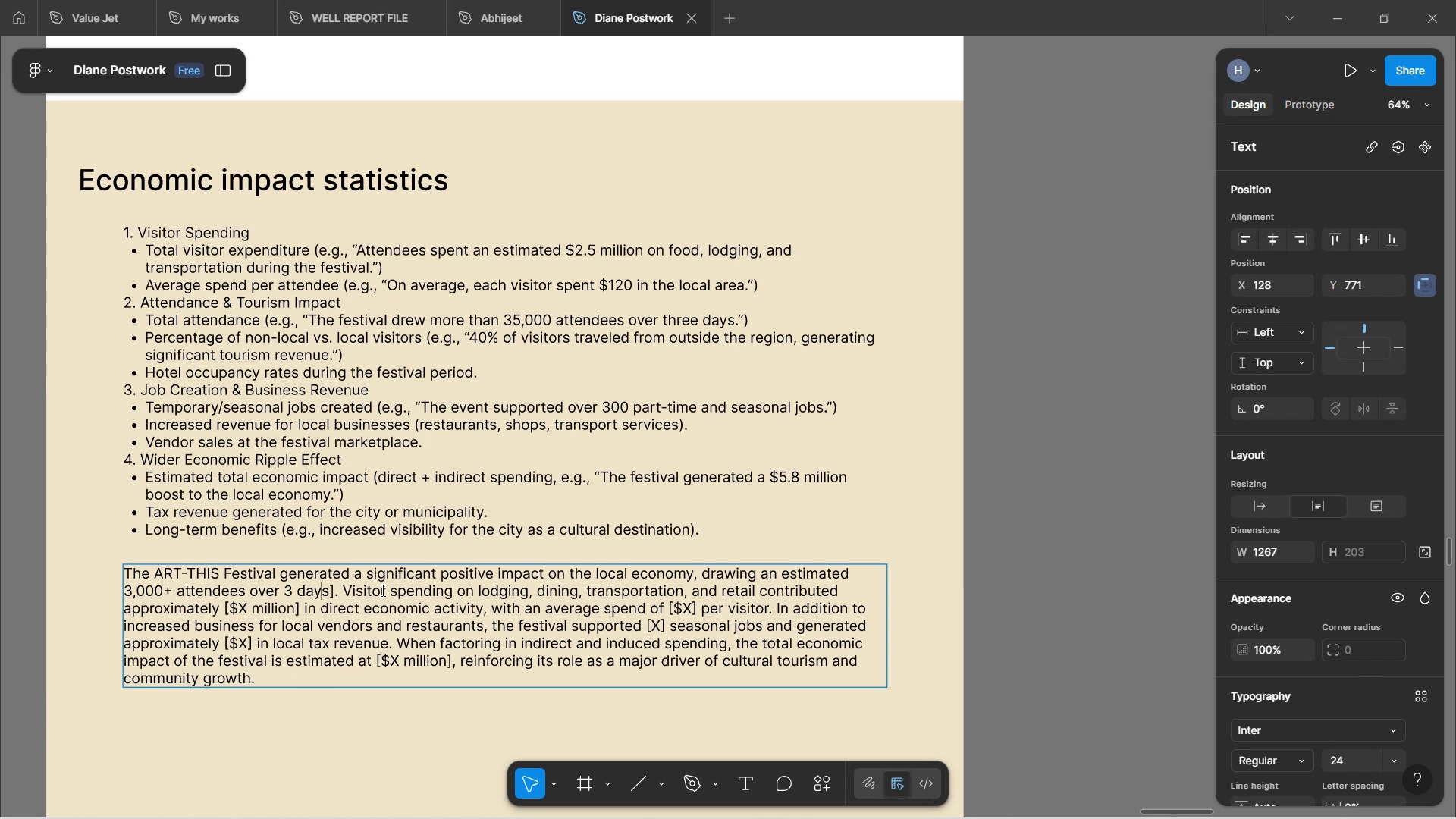 
key(ArrowRight)
 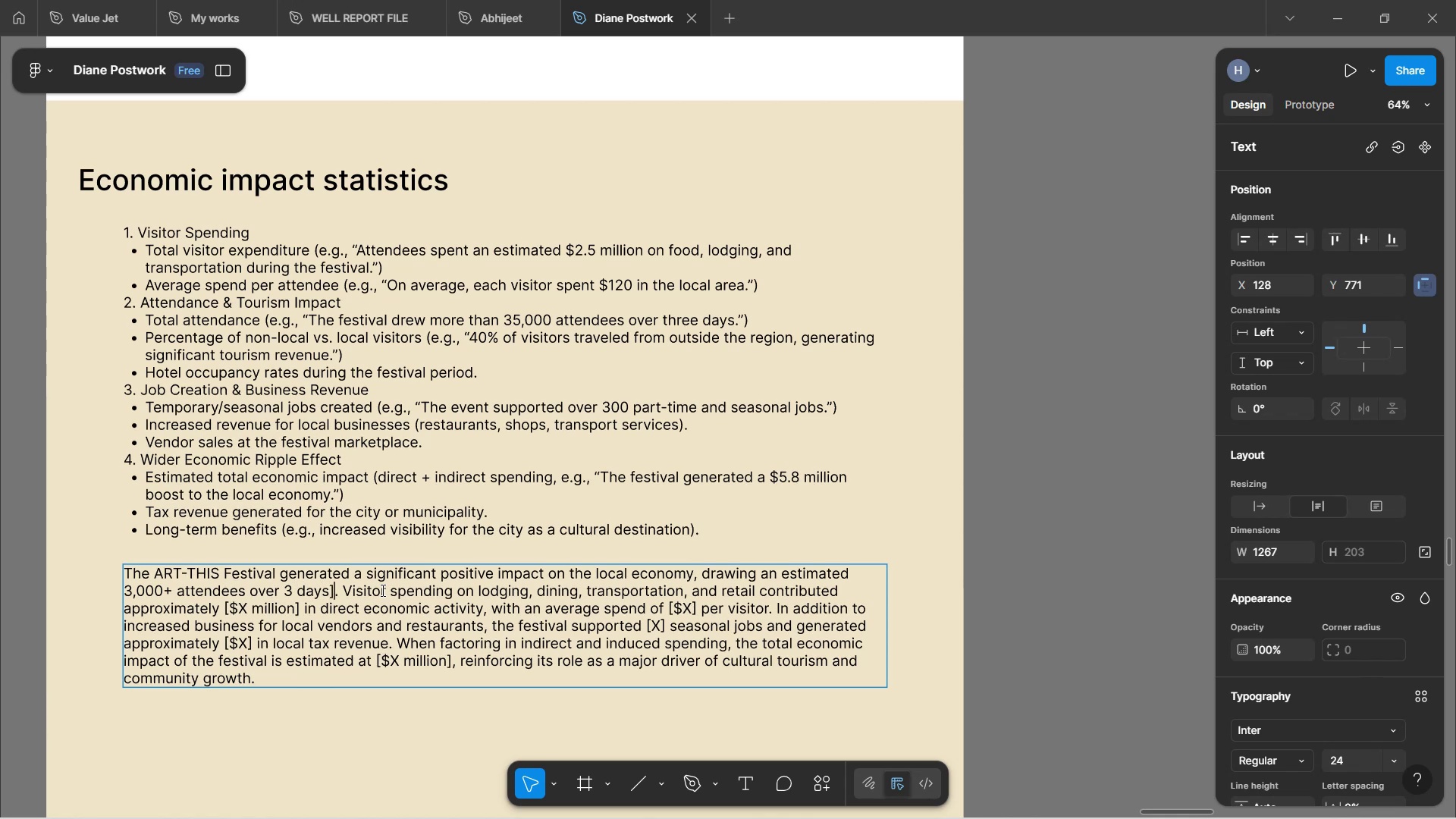 
key(Backspace)
 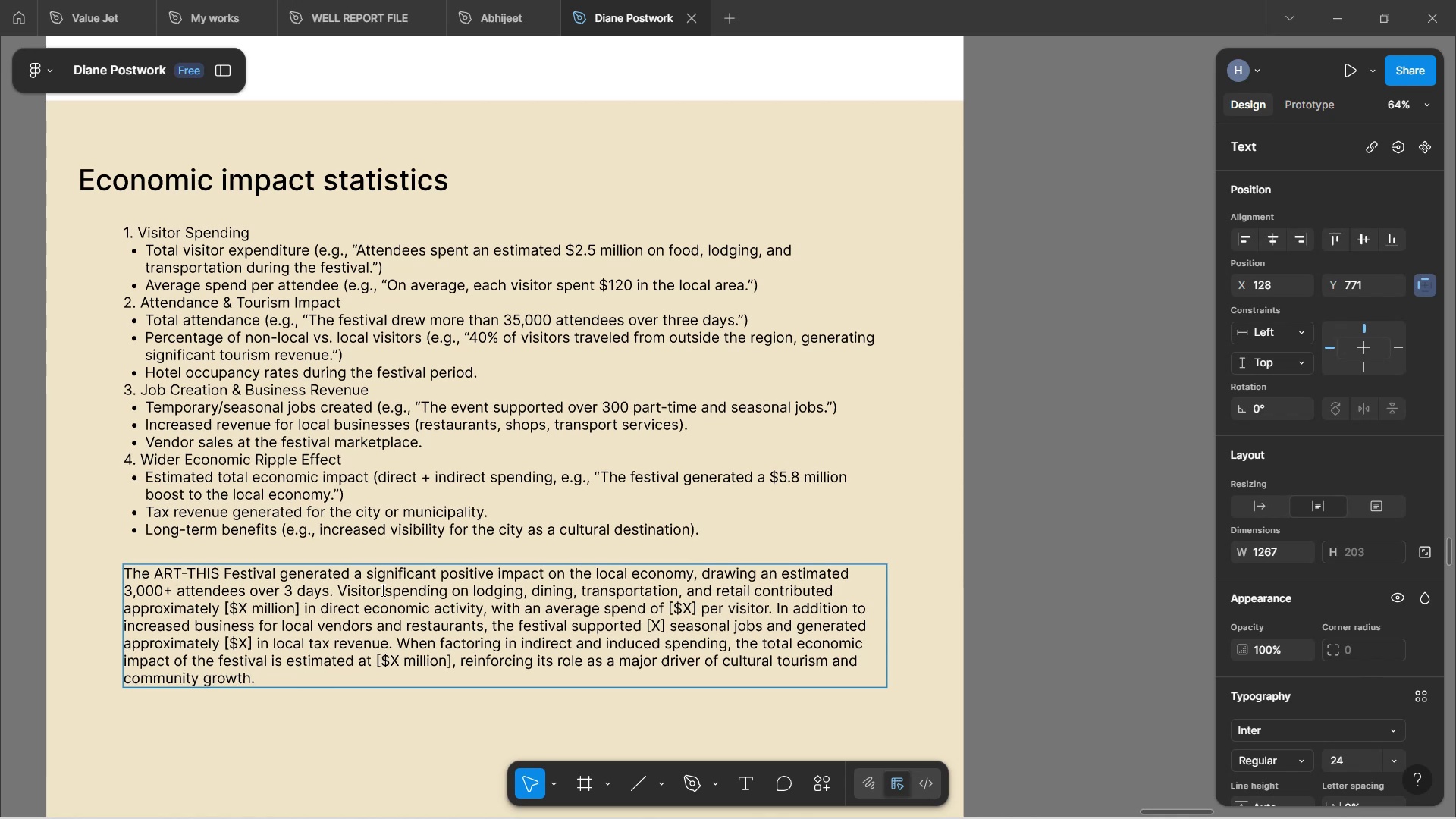 
hold_key(key=ArrowRight, duration=1.19)
 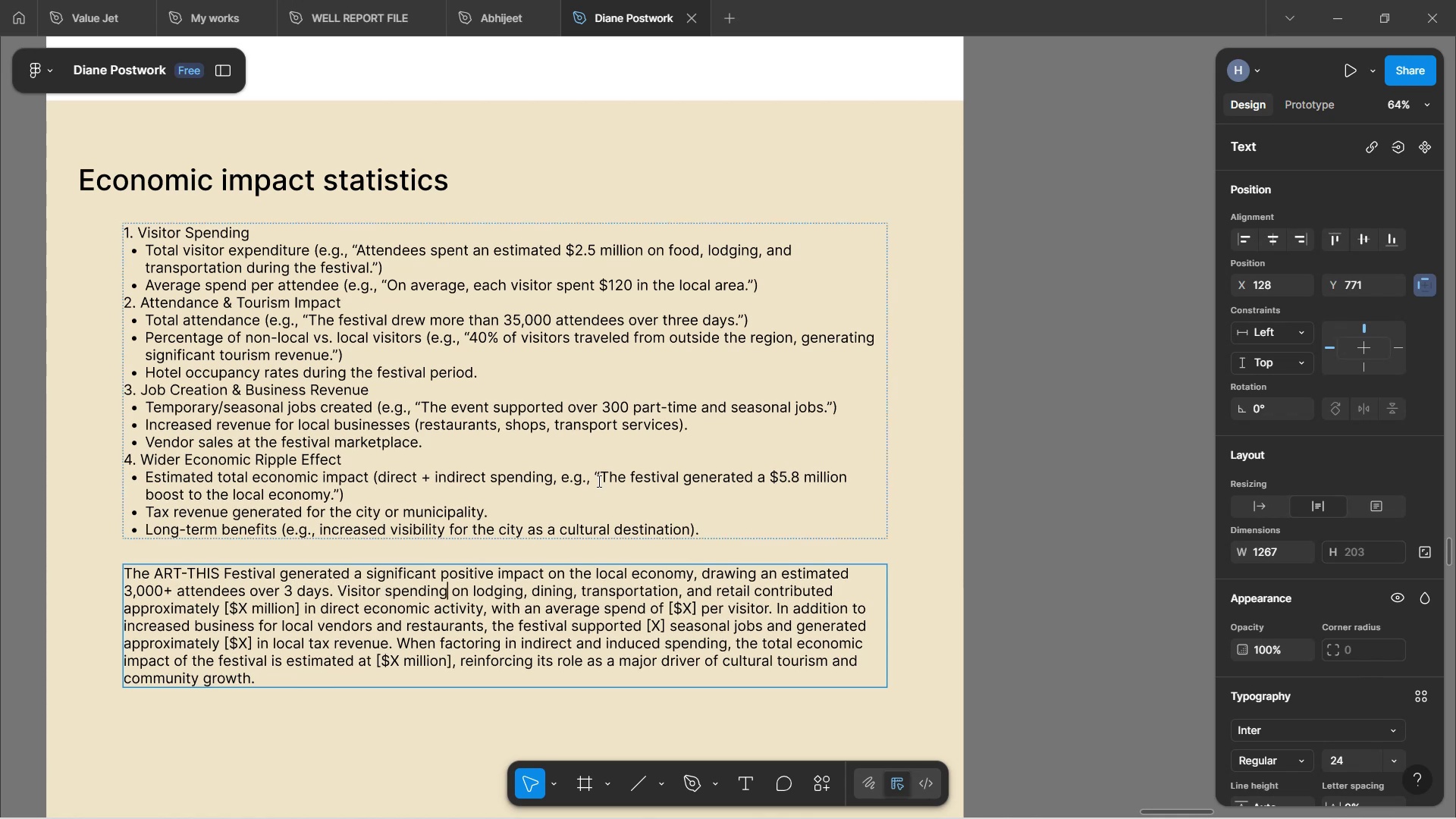 
hold_key(key=ArrowRight, duration=0.81)
 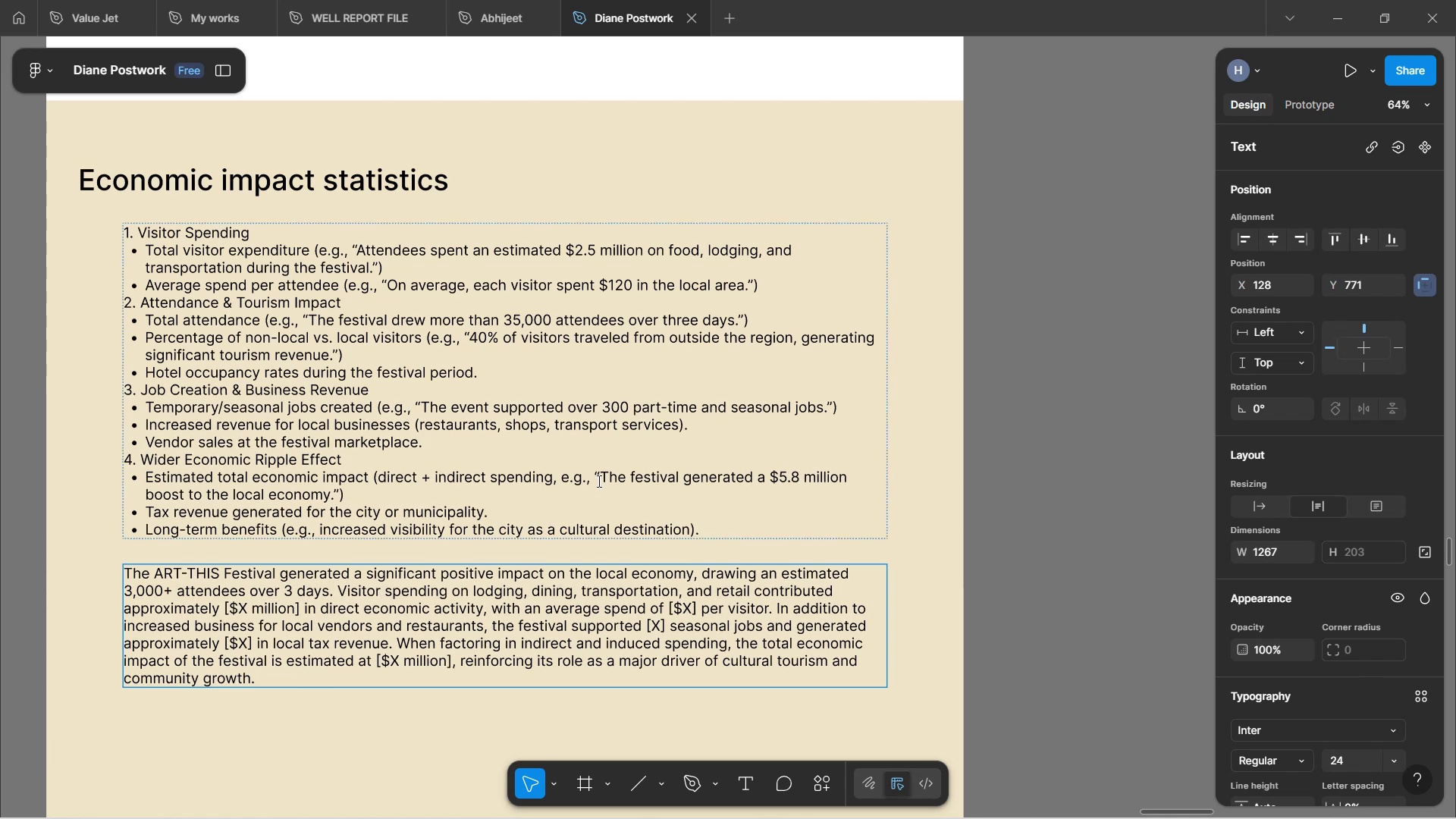 
hold_key(key=ArrowLeft, duration=0.96)
 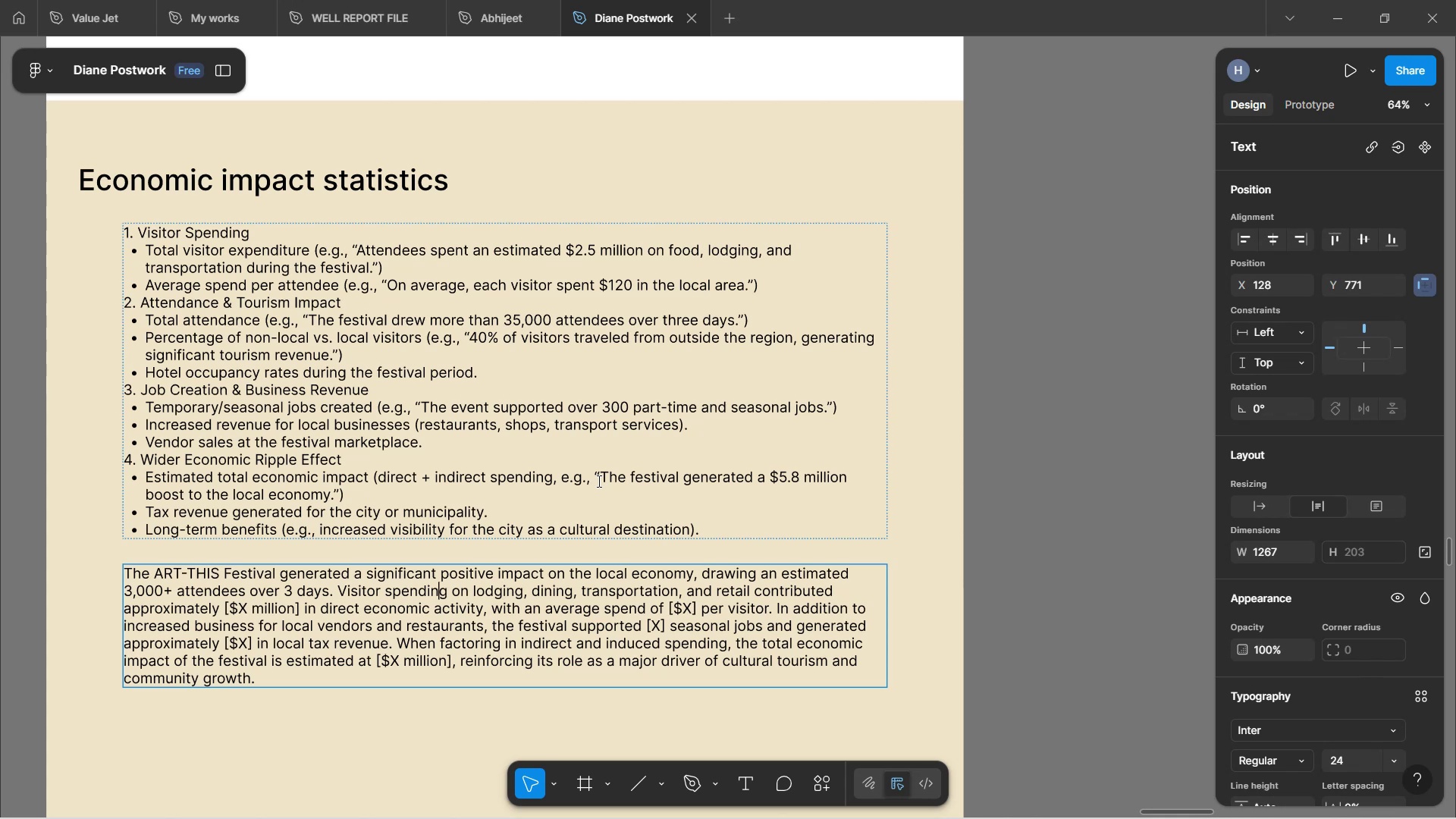 
key(ArrowDown)
 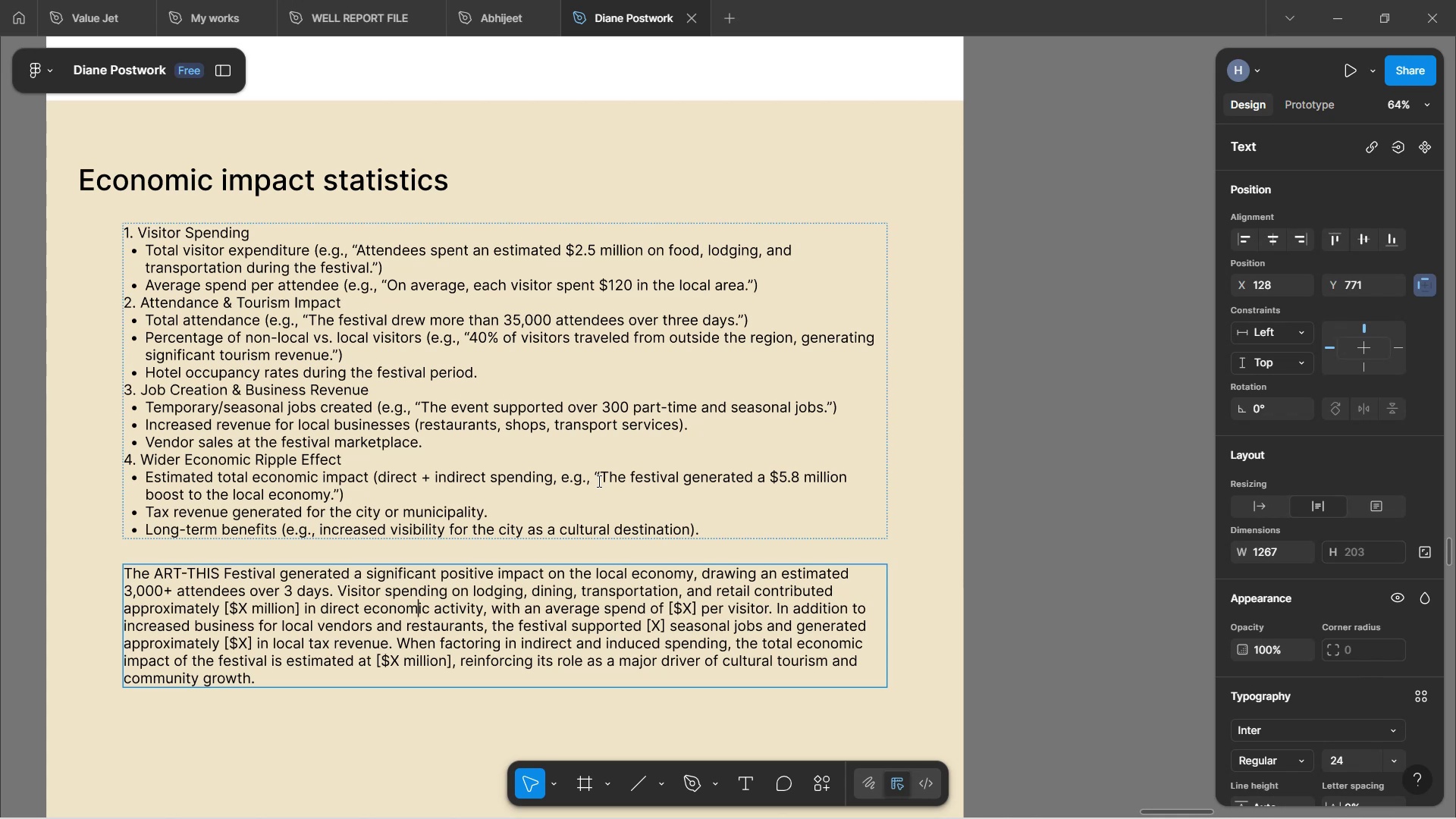 
hold_key(key=ArrowLeft, duration=1.28)
 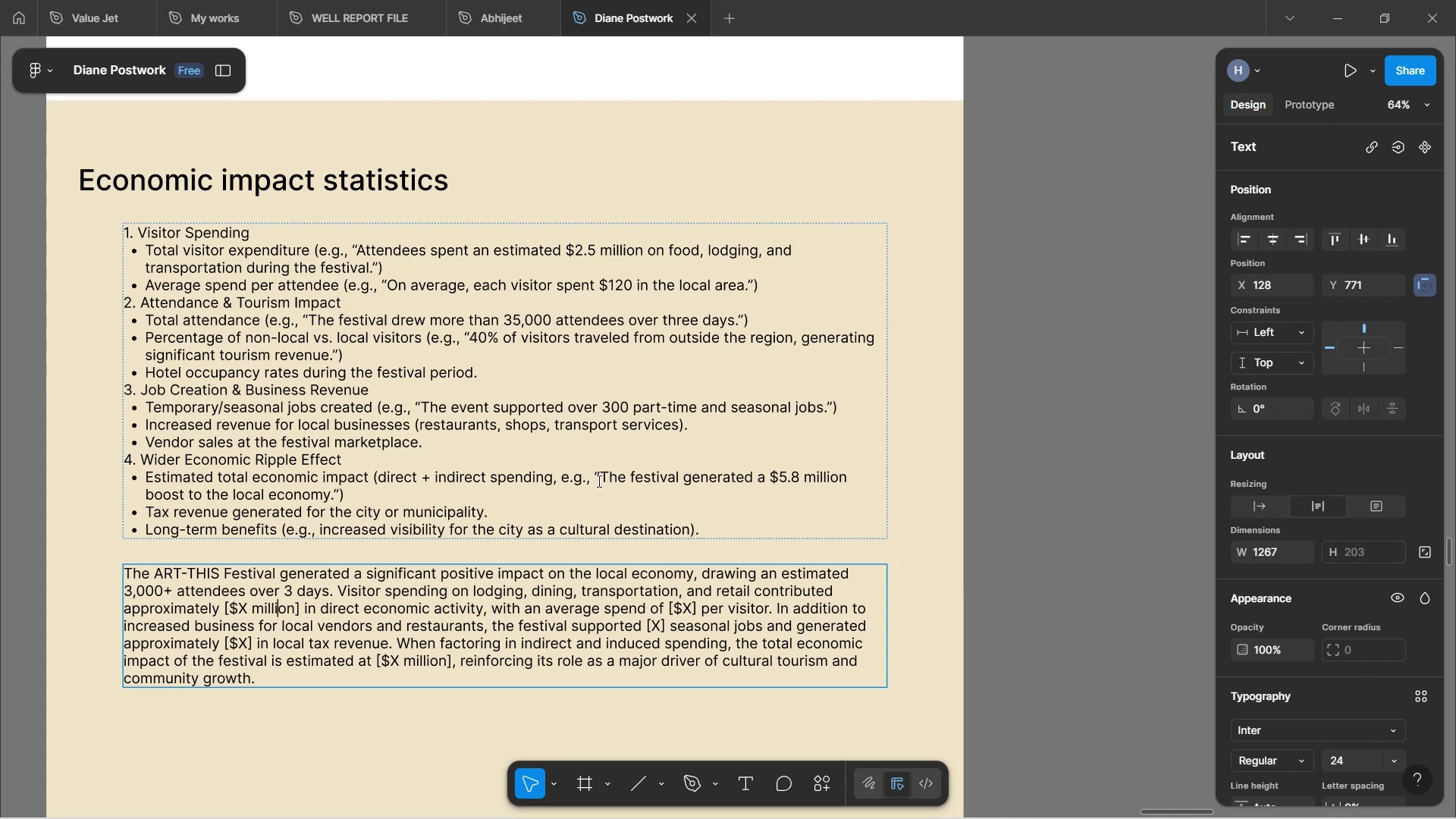 
key(ArrowLeft)
 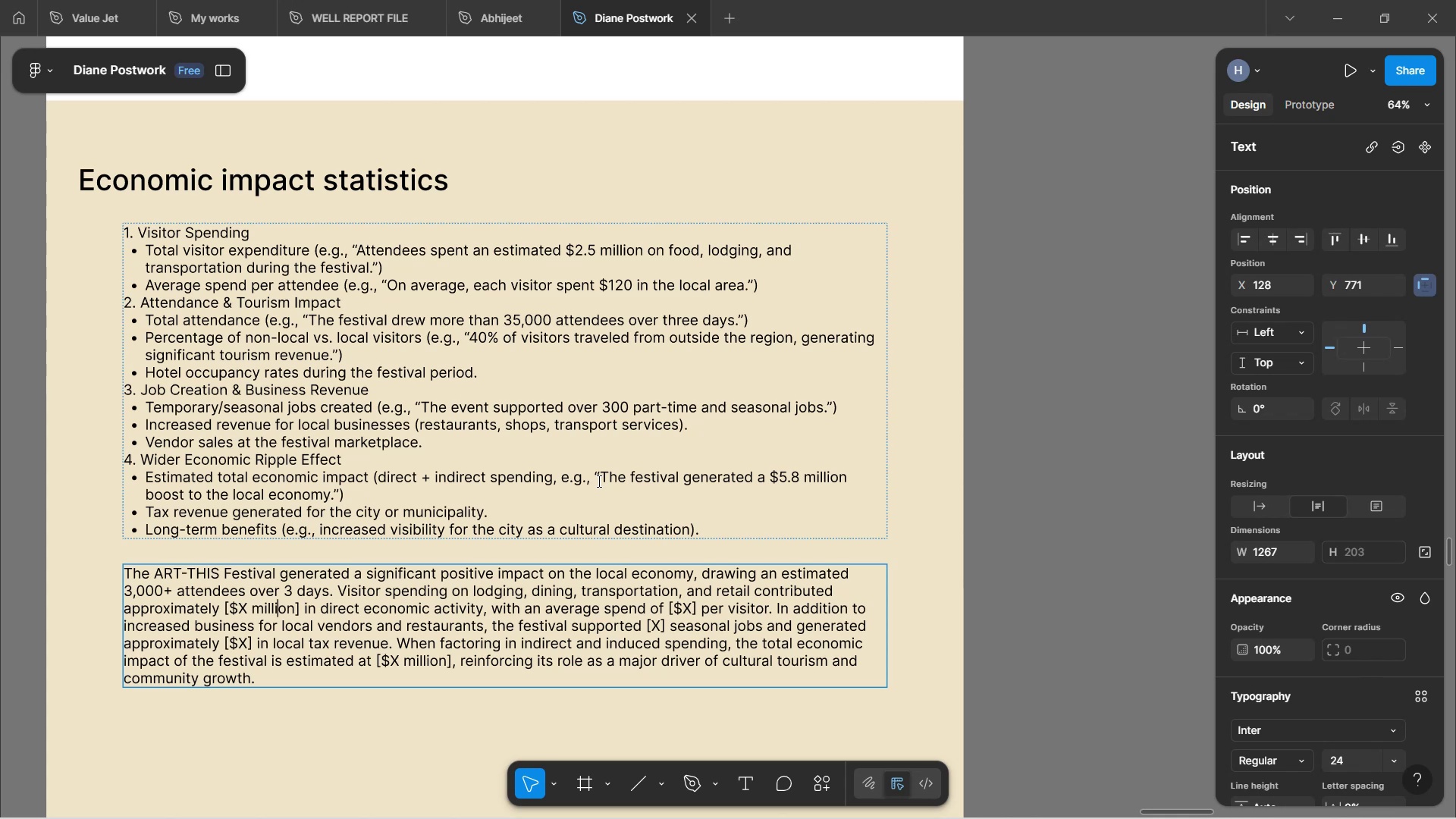 
key(ArrowLeft)
 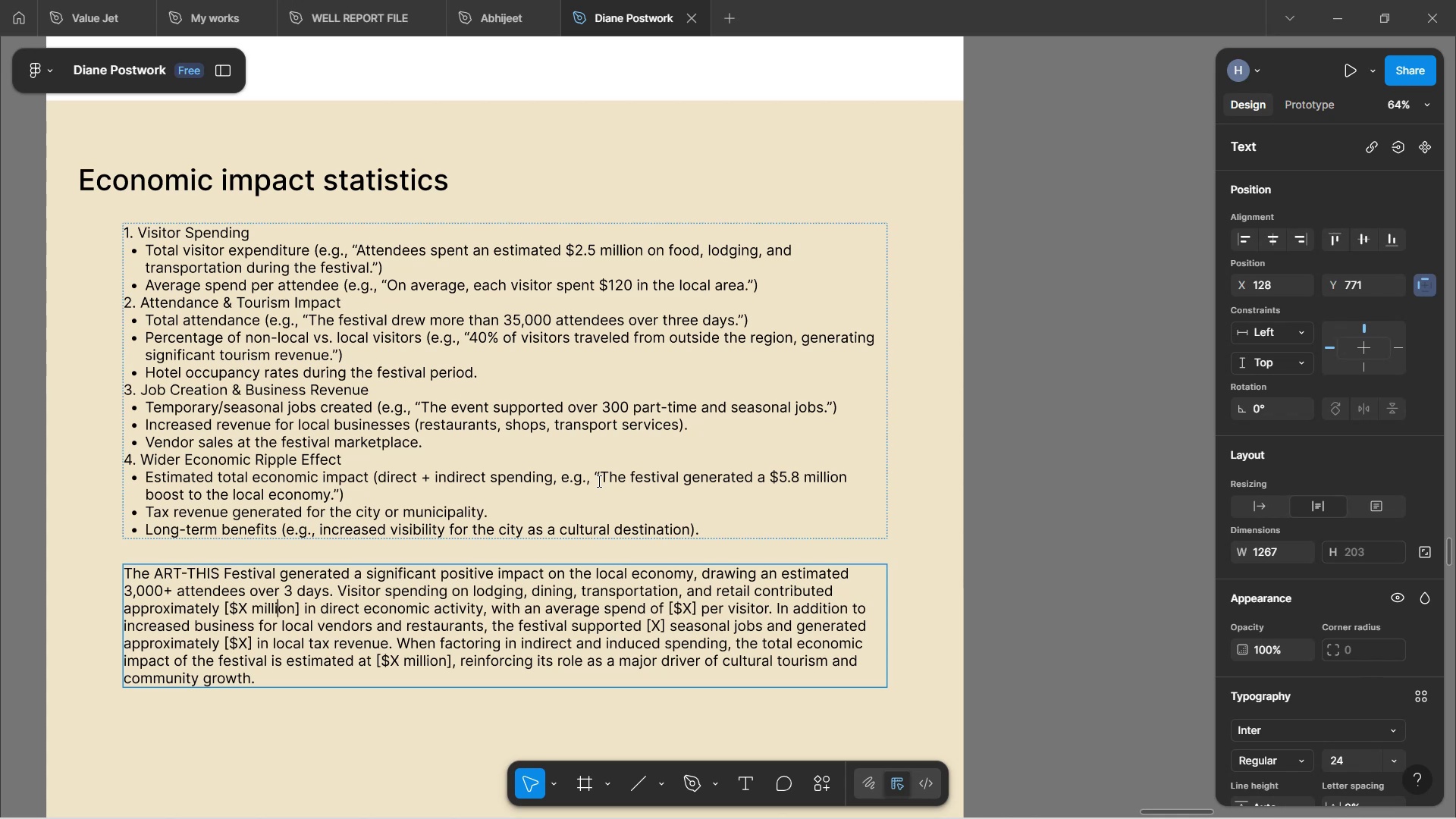 
key(ArrowLeft)
 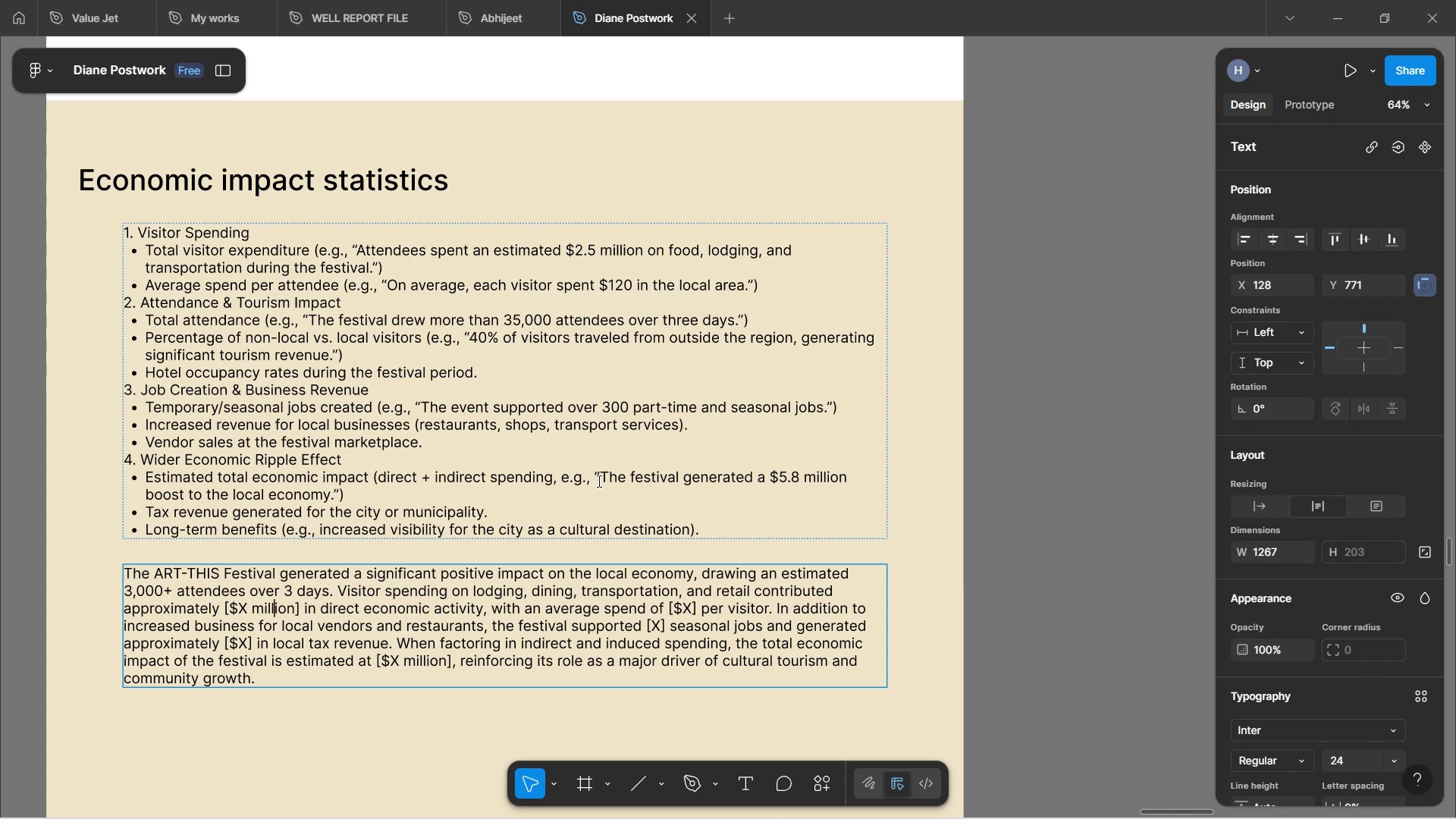 
key(ArrowLeft)
 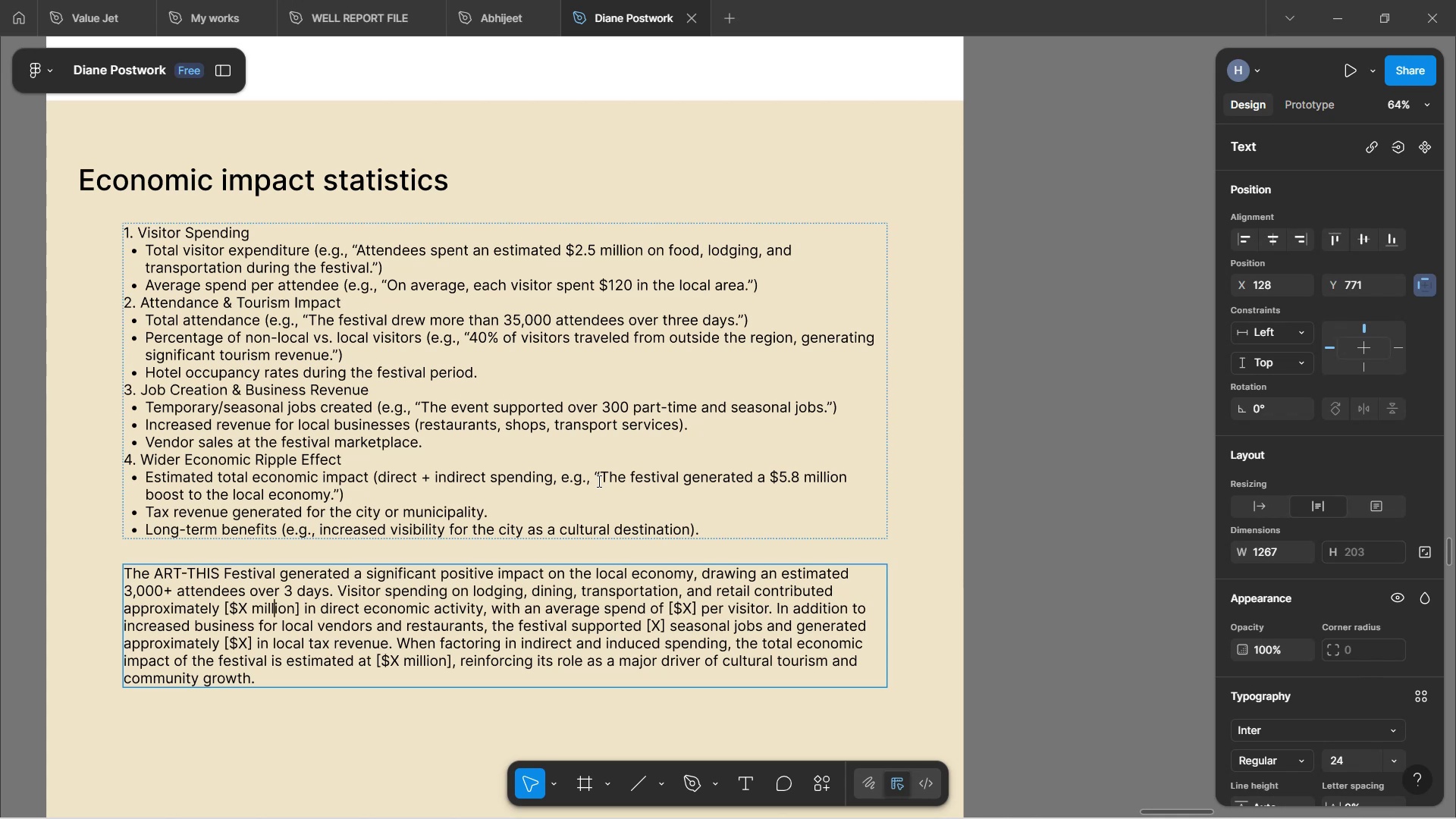 
key(ArrowLeft)
 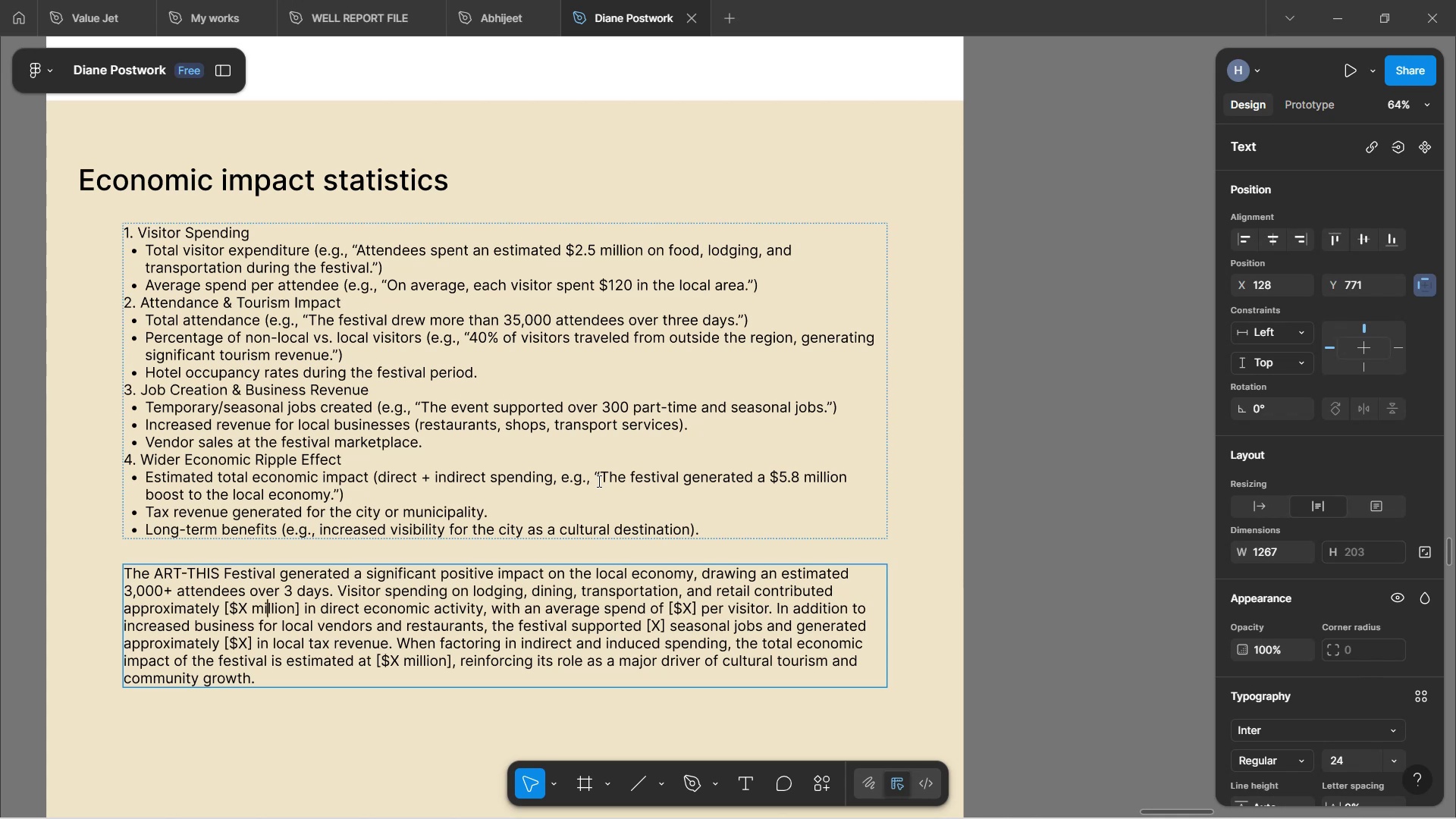 
key(ArrowLeft)
 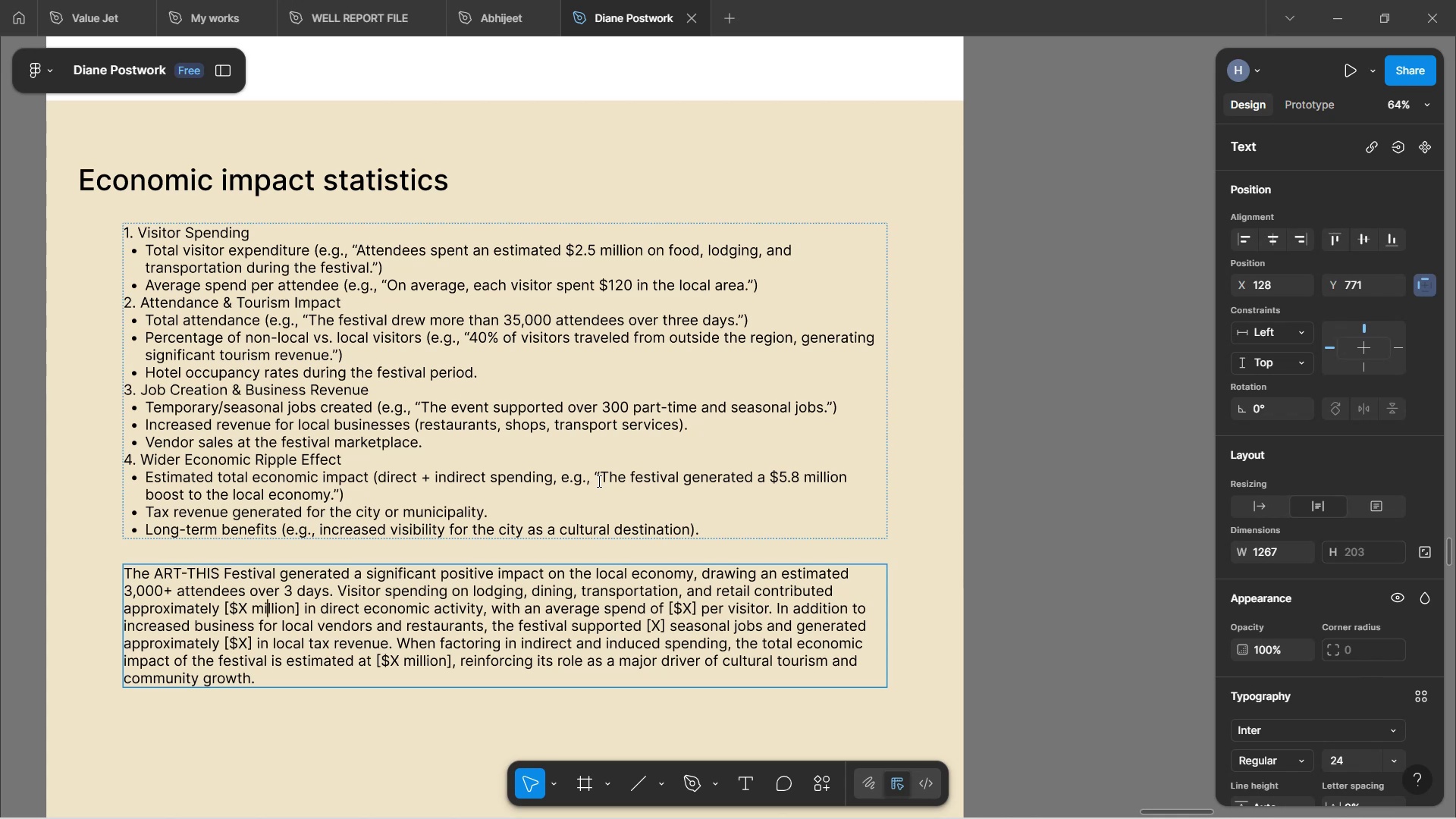 
key(ArrowLeft)
 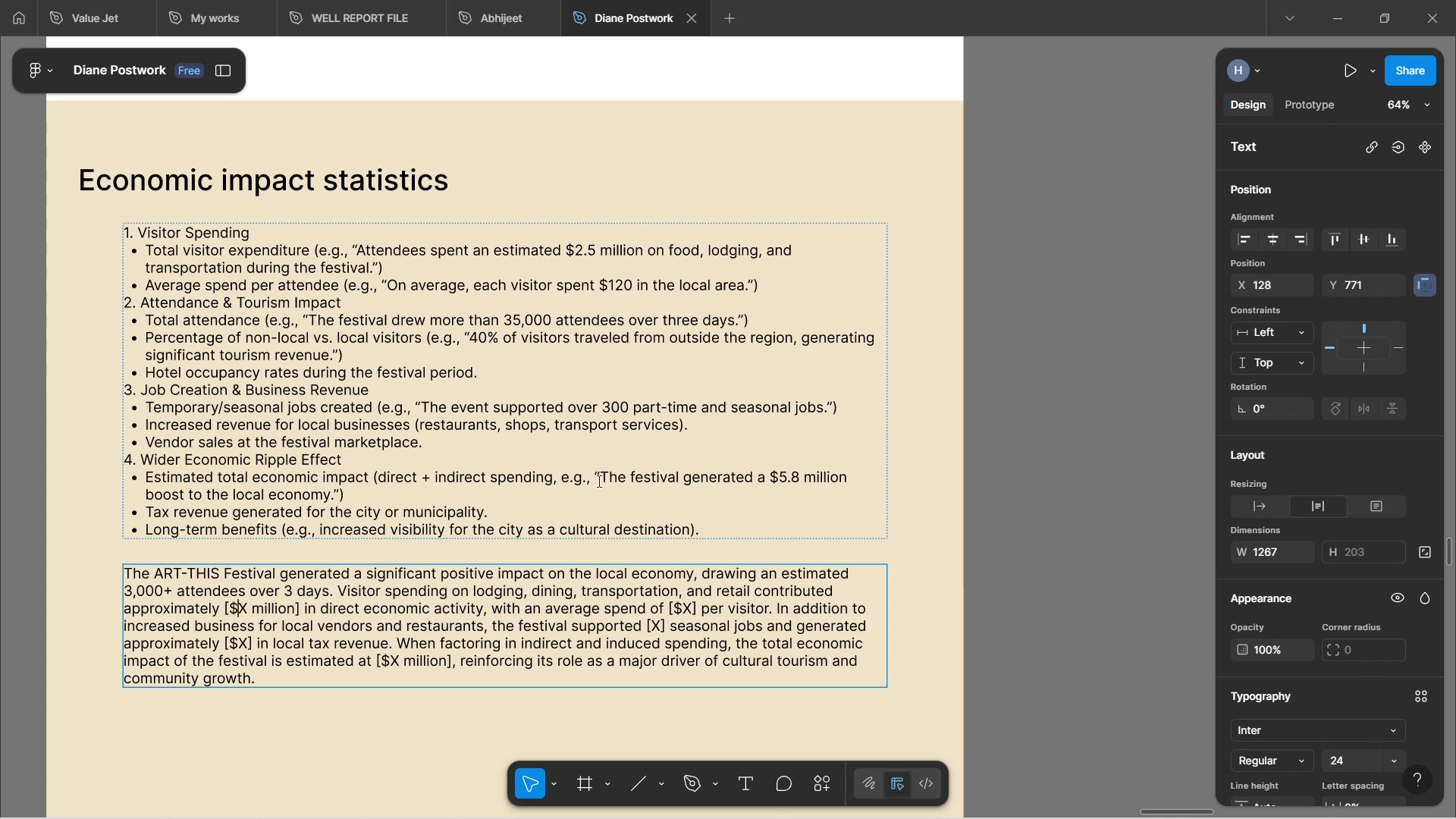 
key(ArrowRight)
 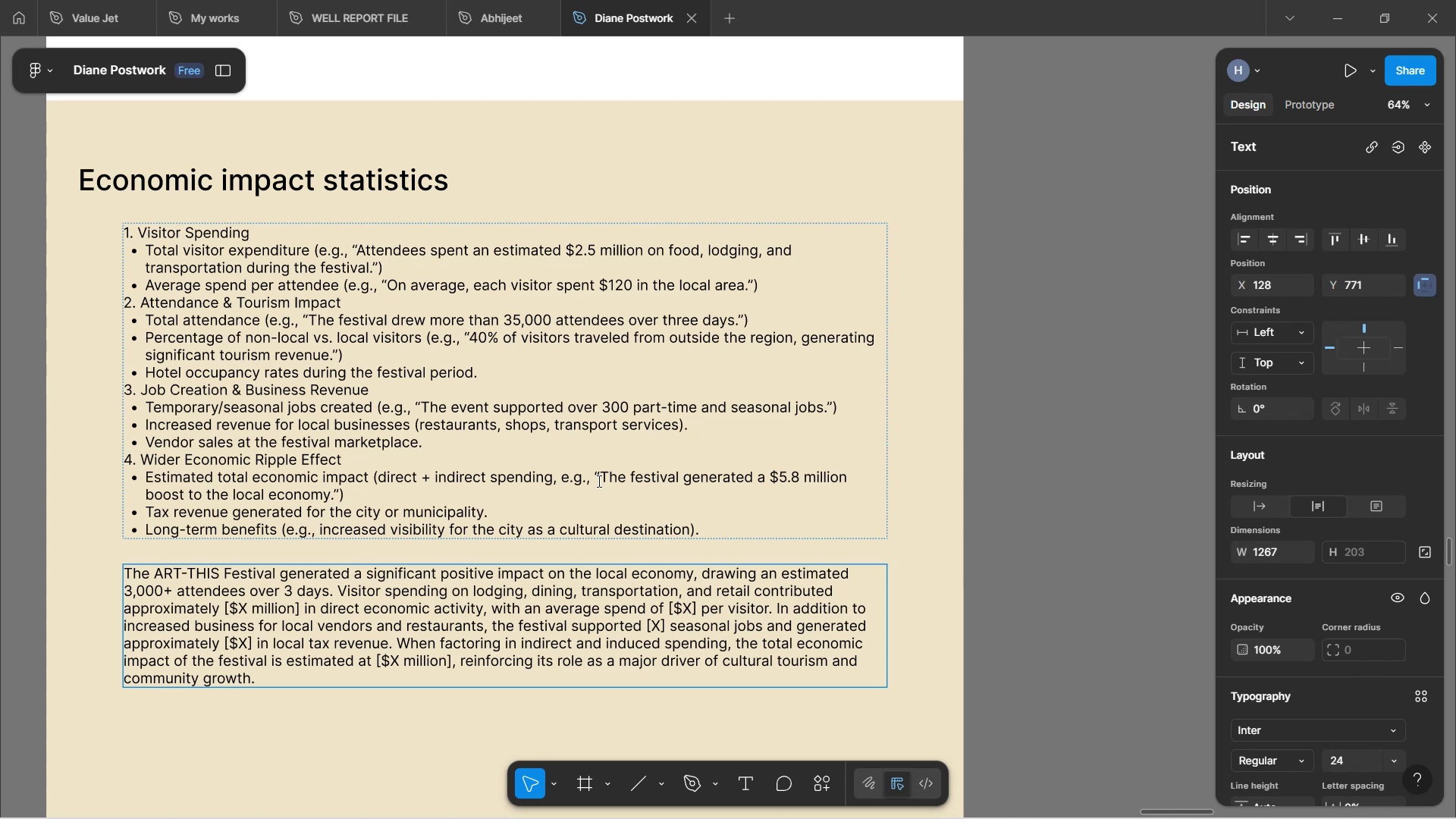 
key(Backspace)
 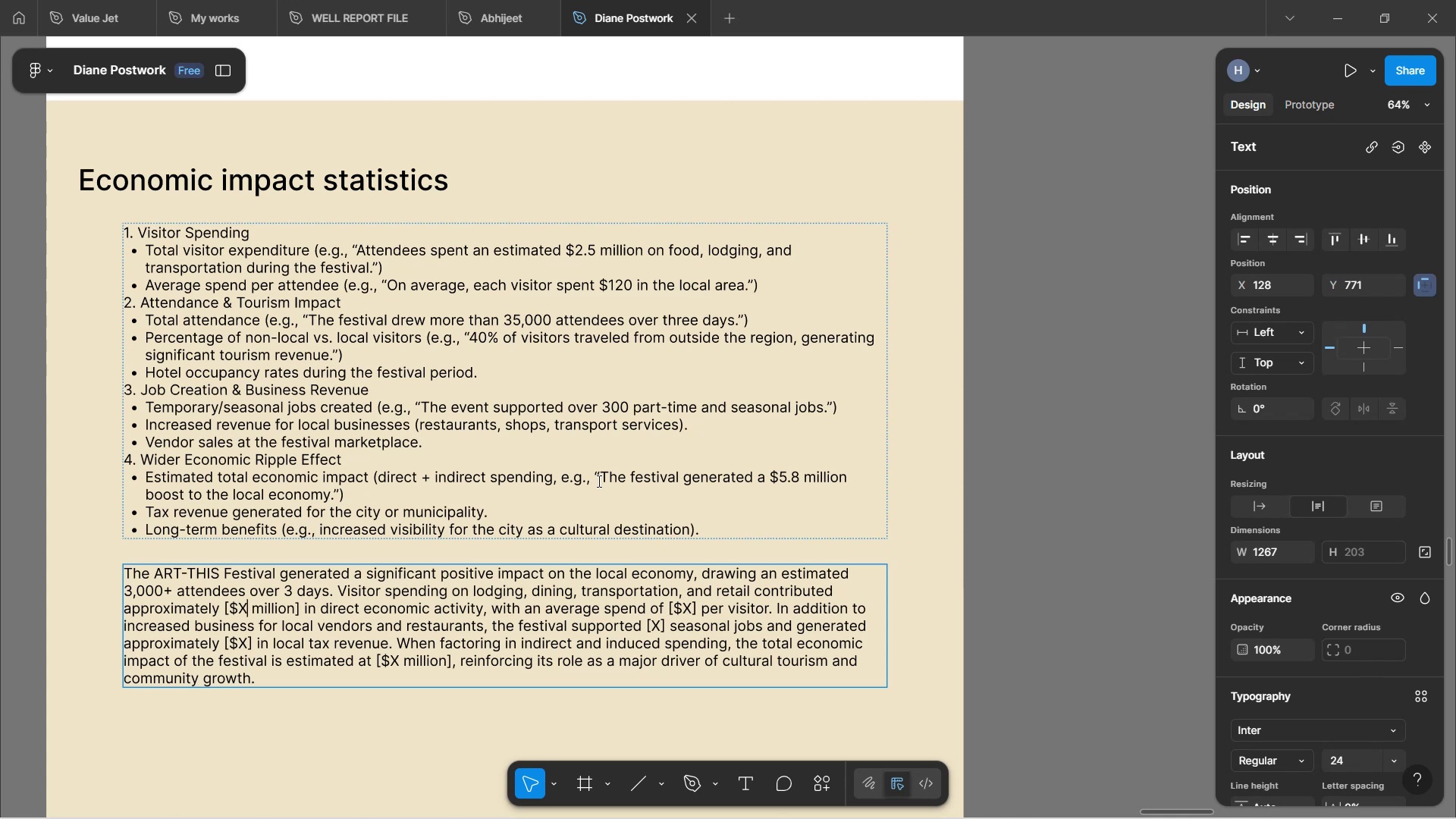 
key(2)
 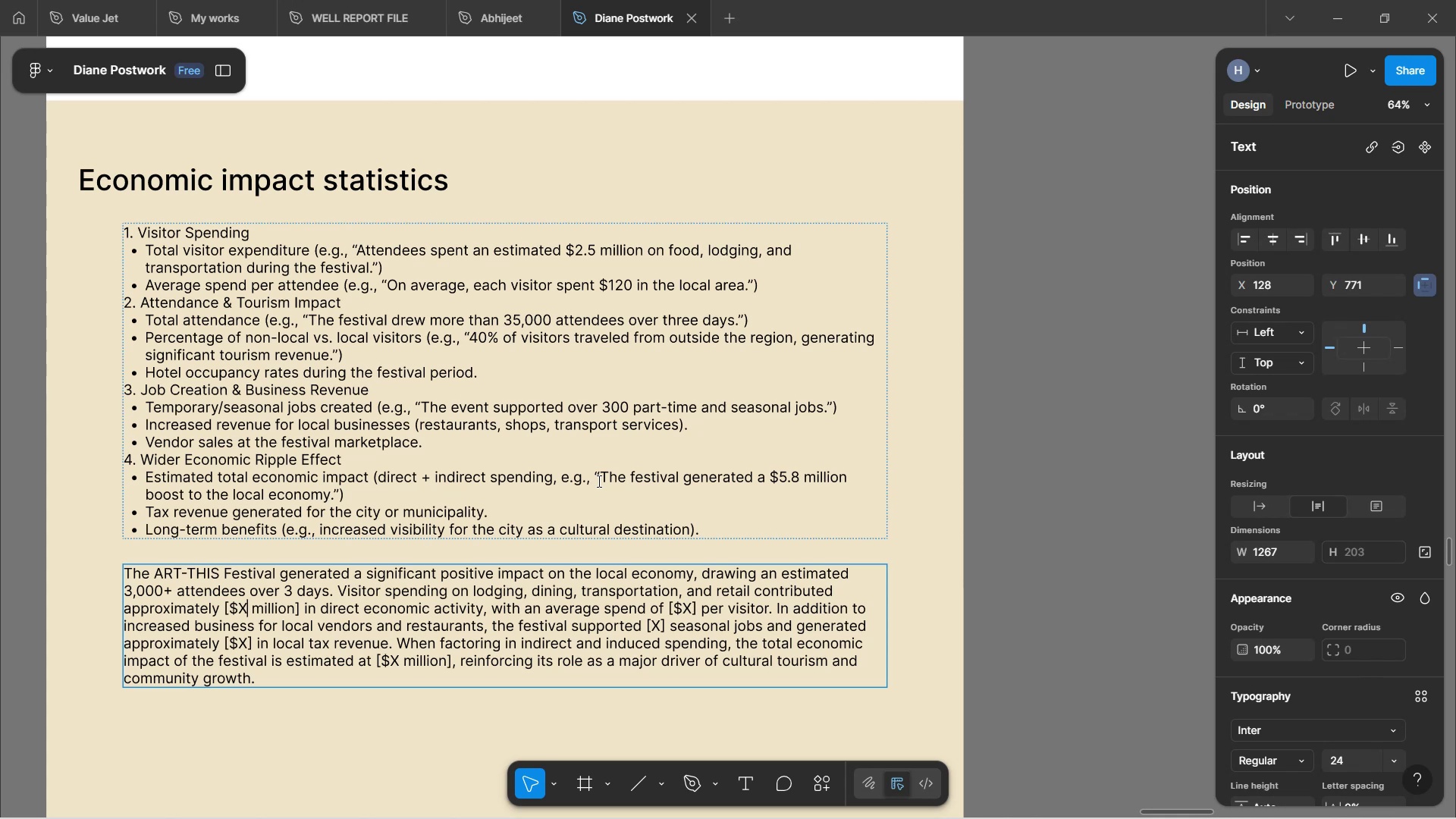 
key(Period)
 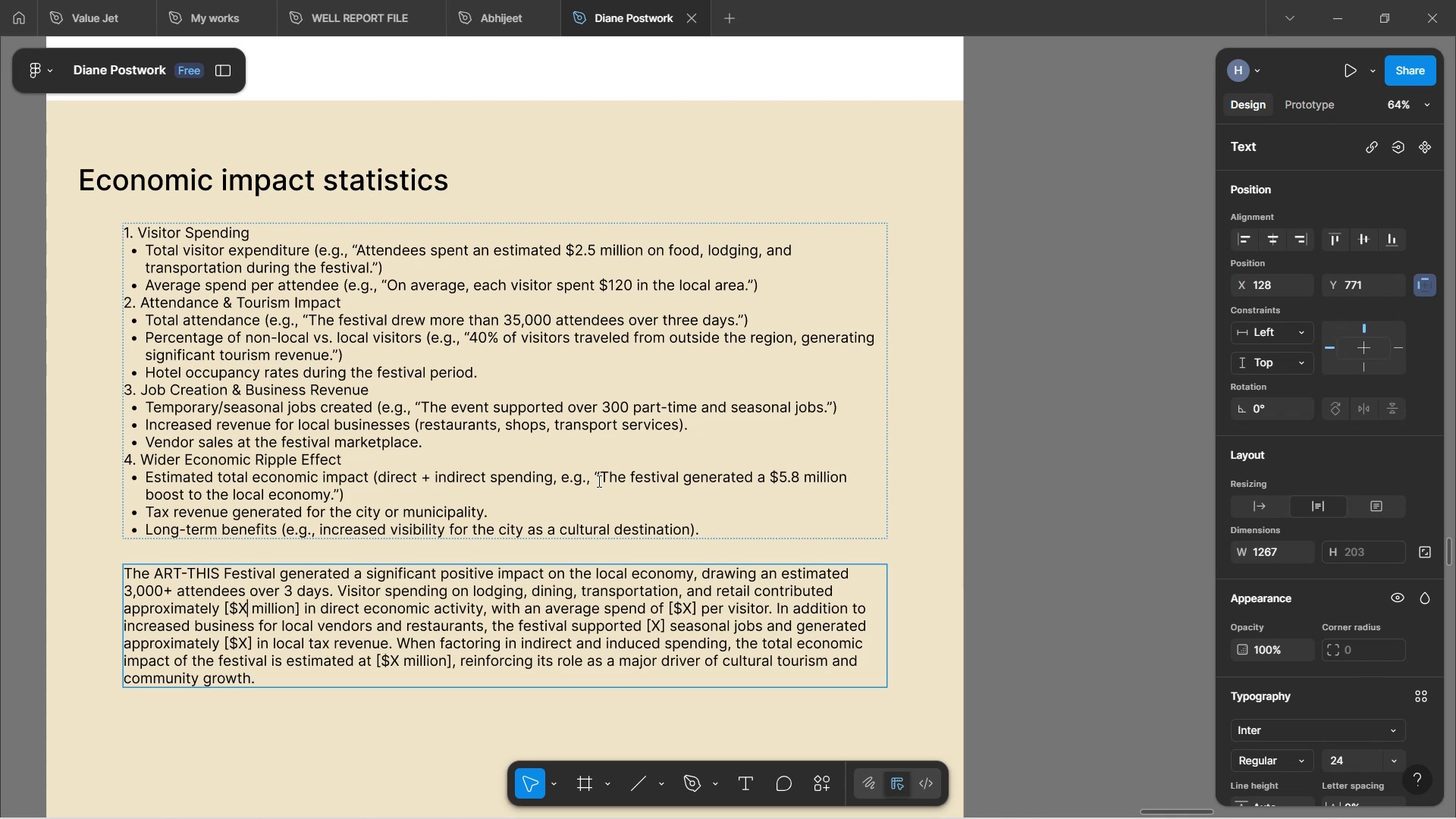 
key(5)
 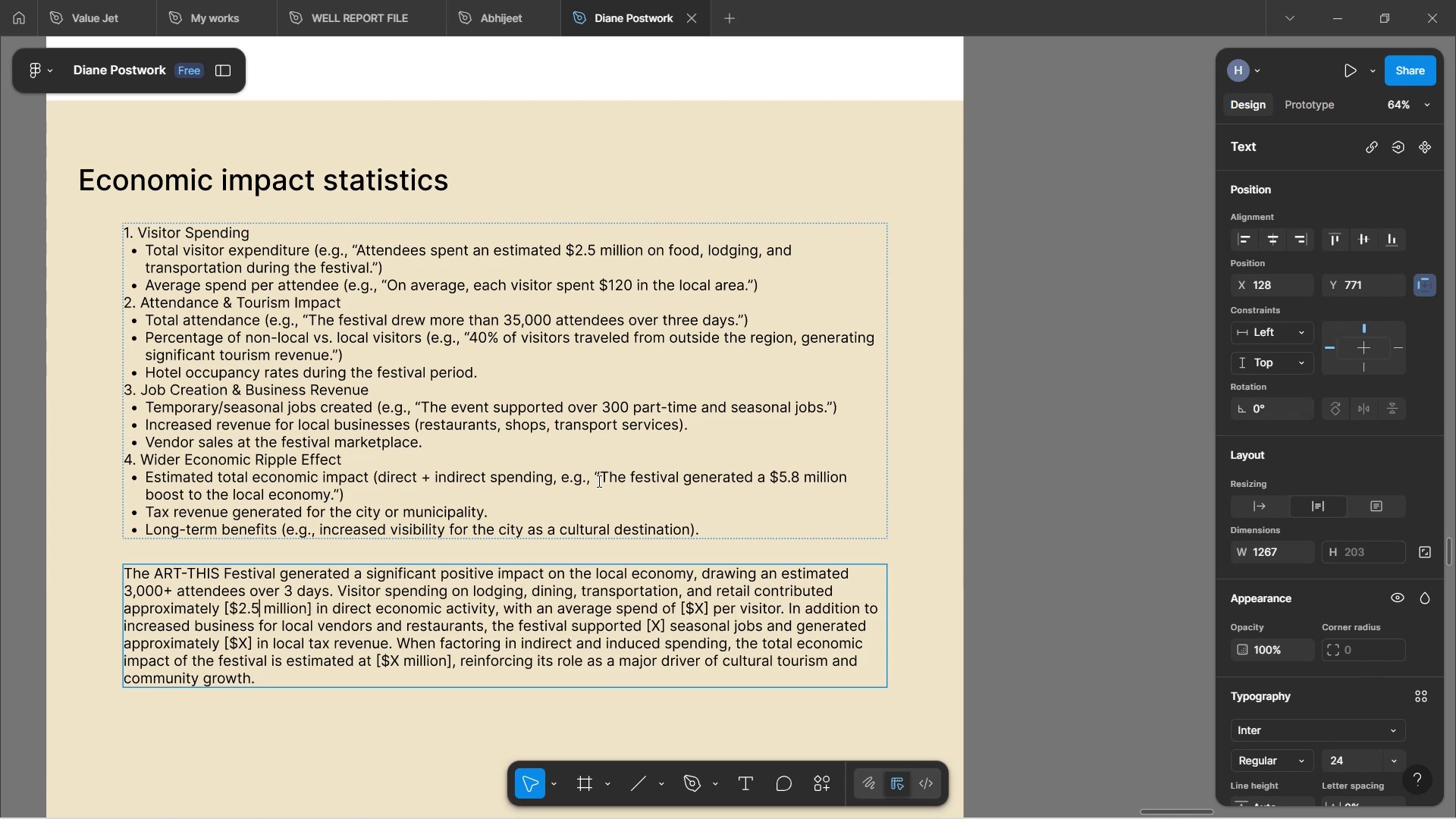 
key(ArrowLeft)
 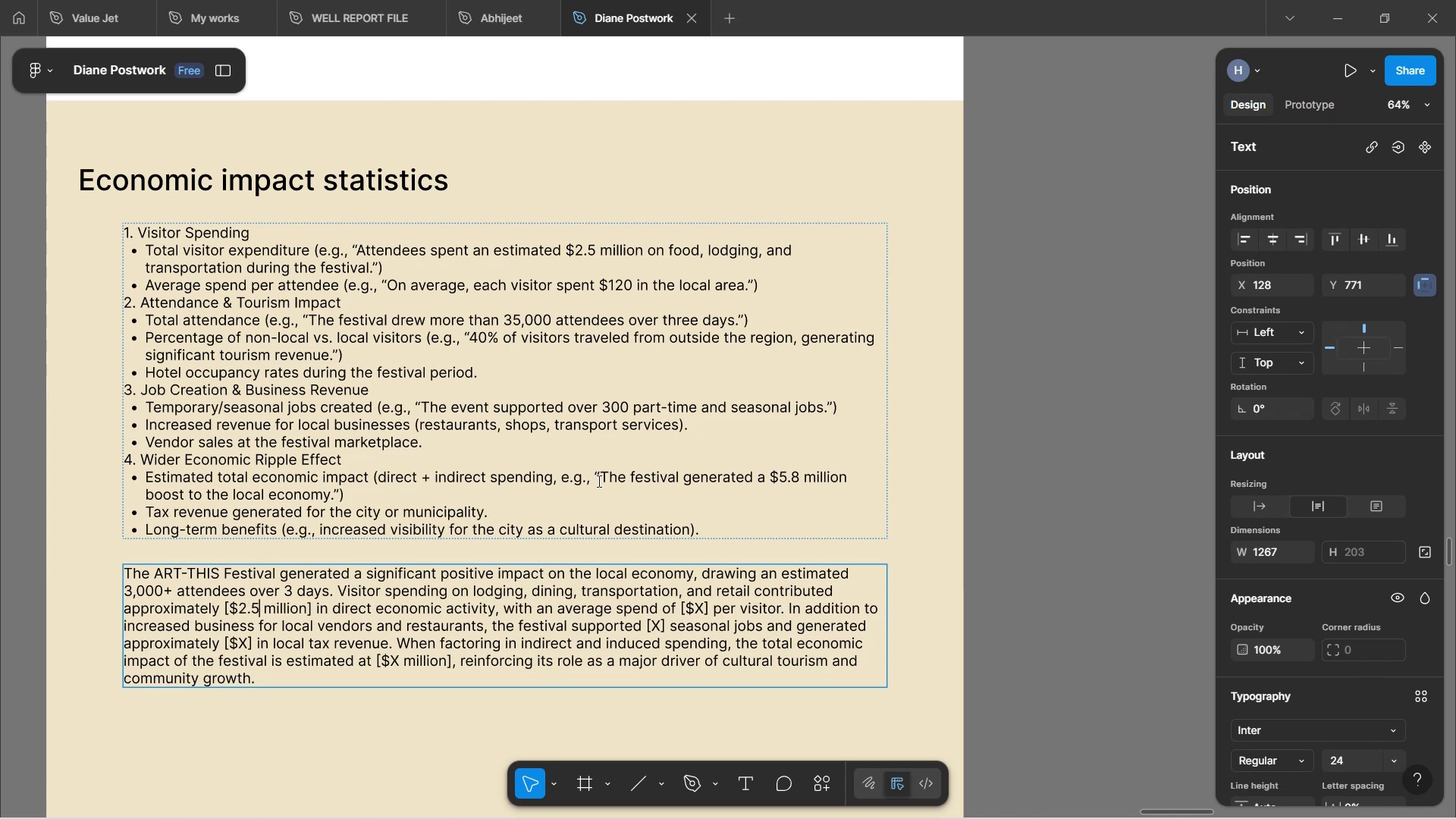 
key(ArrowLeft)
 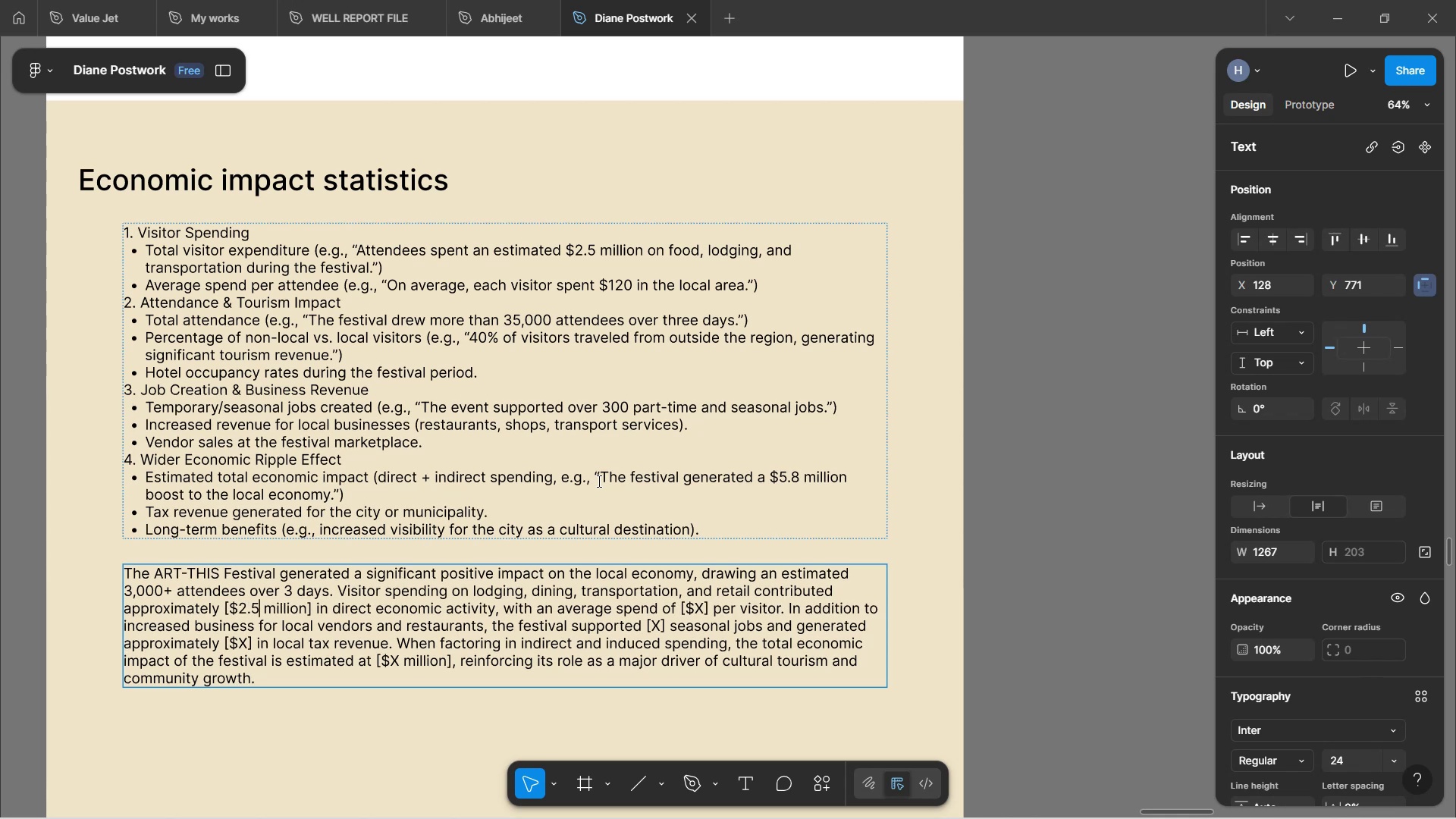 
key(ArrowLeft)
 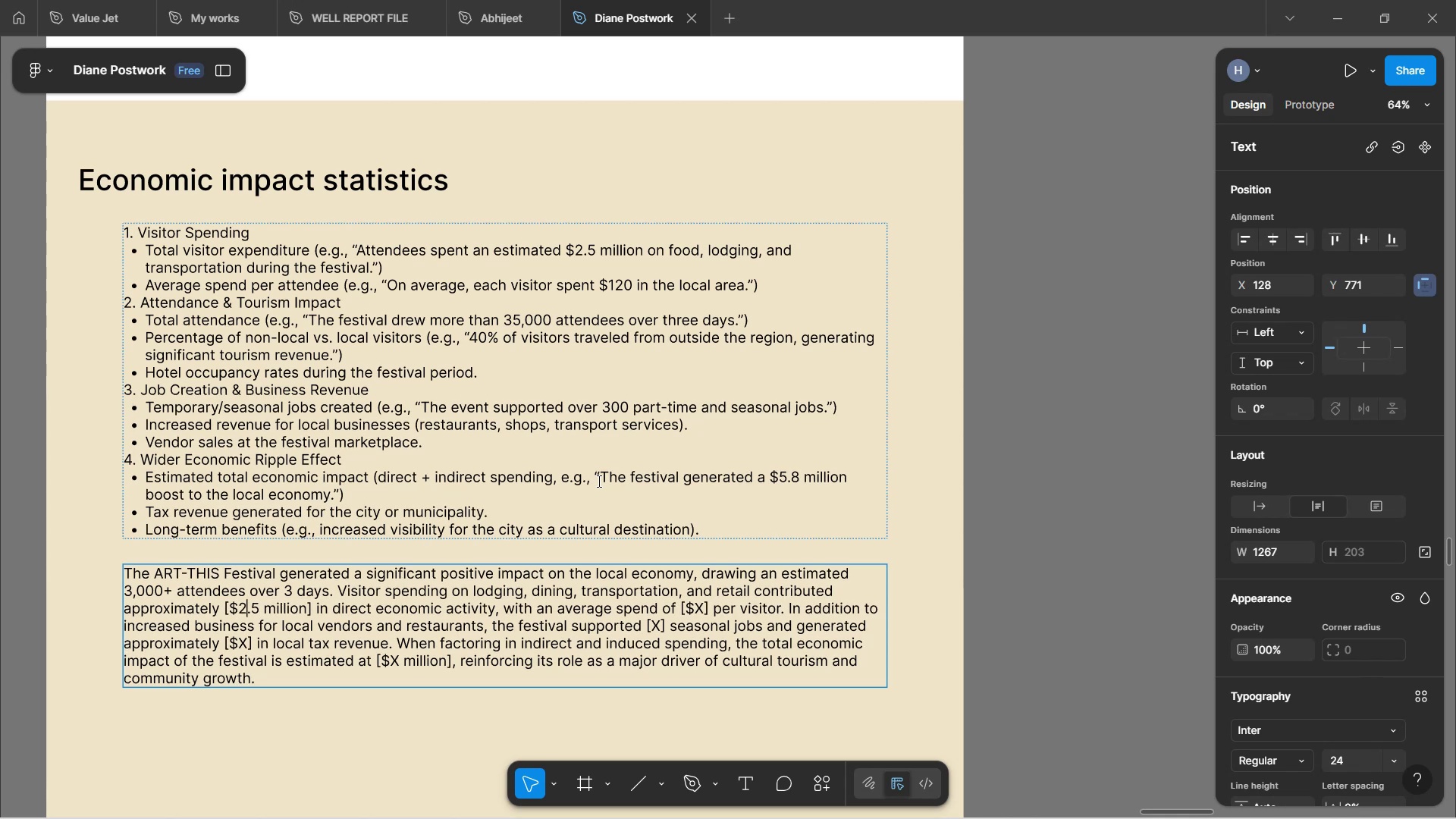 
key(ArrowLeft)
 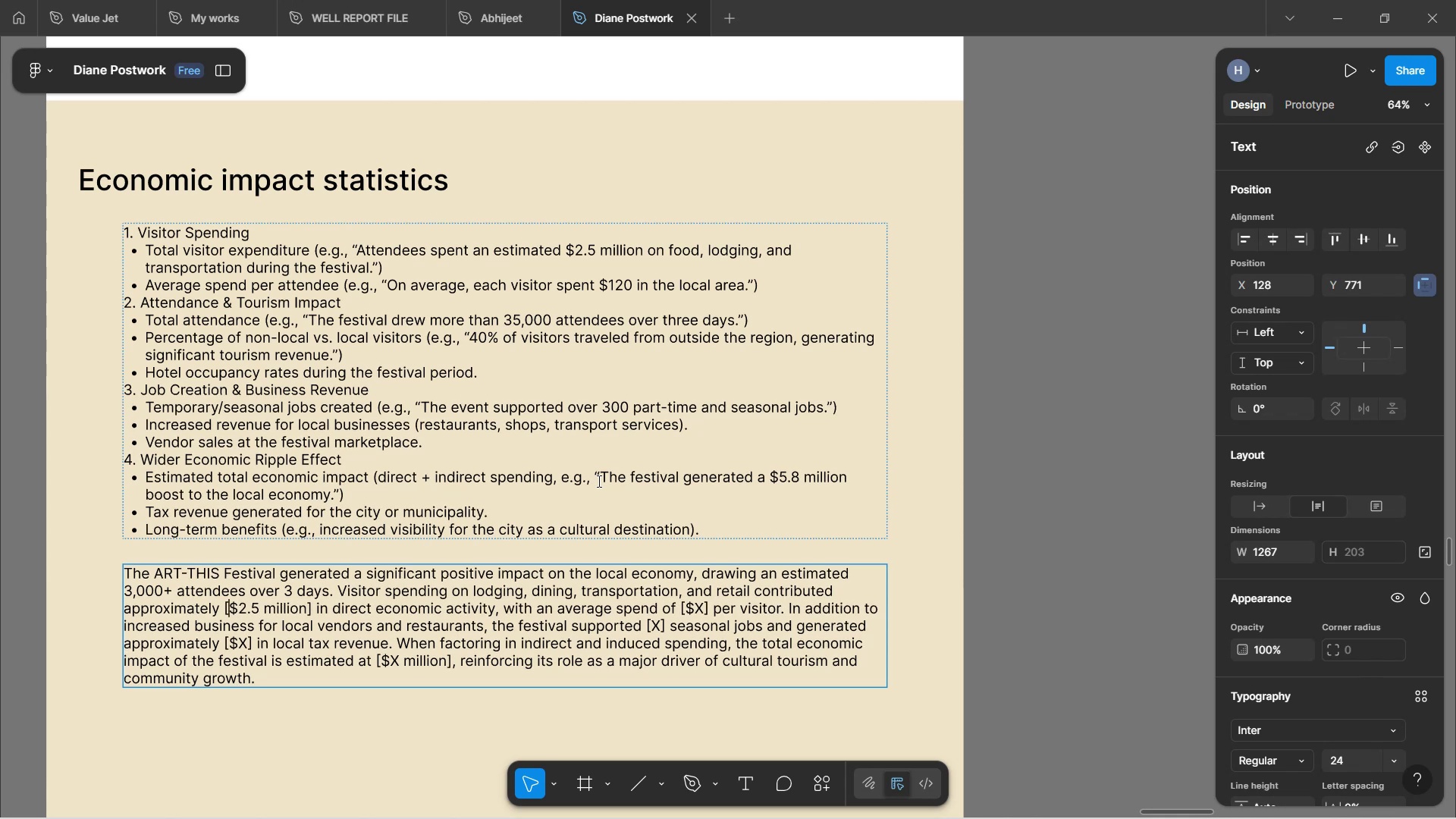 
key(Backspace)
 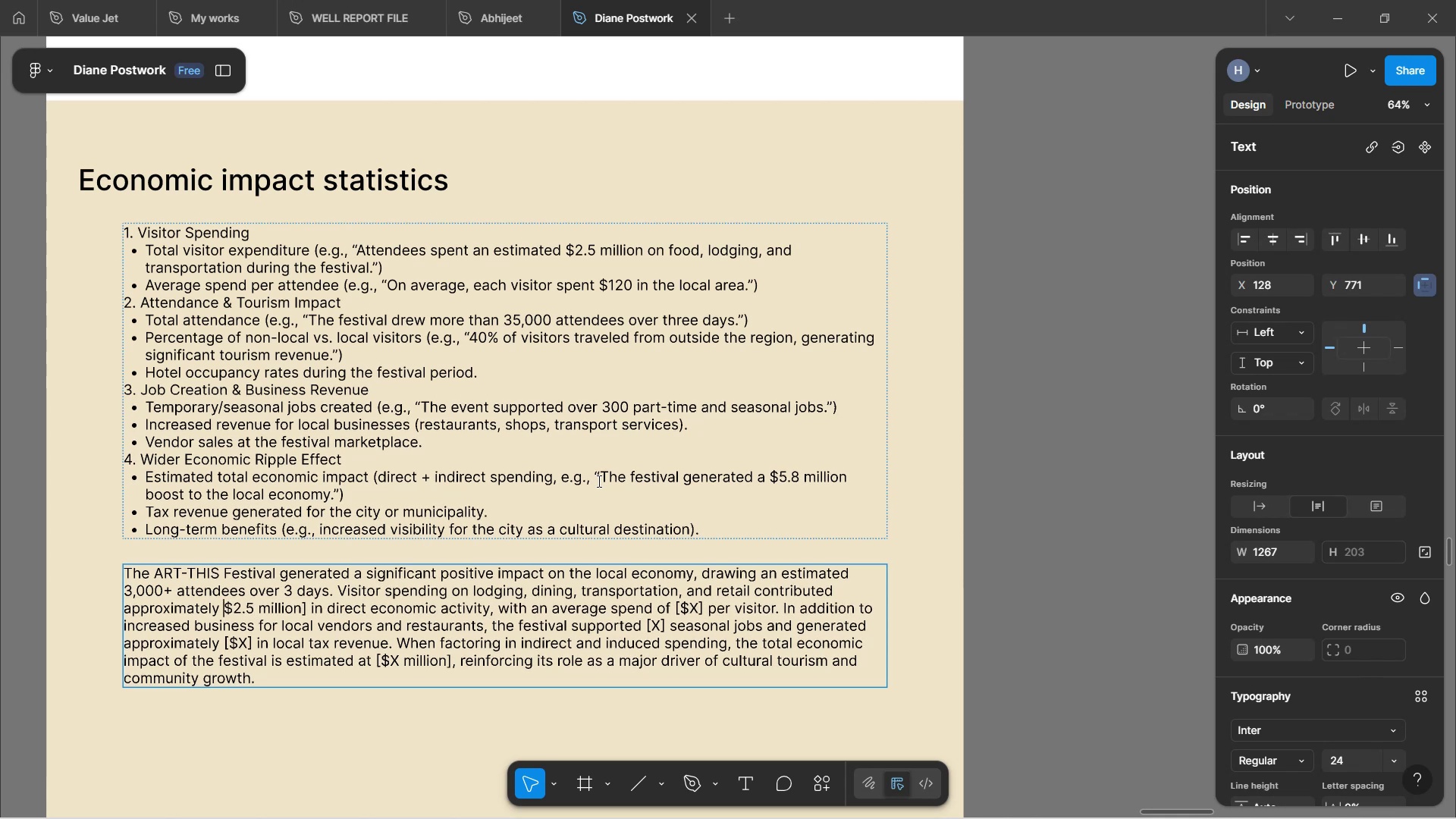 
key(ArrowRight)
 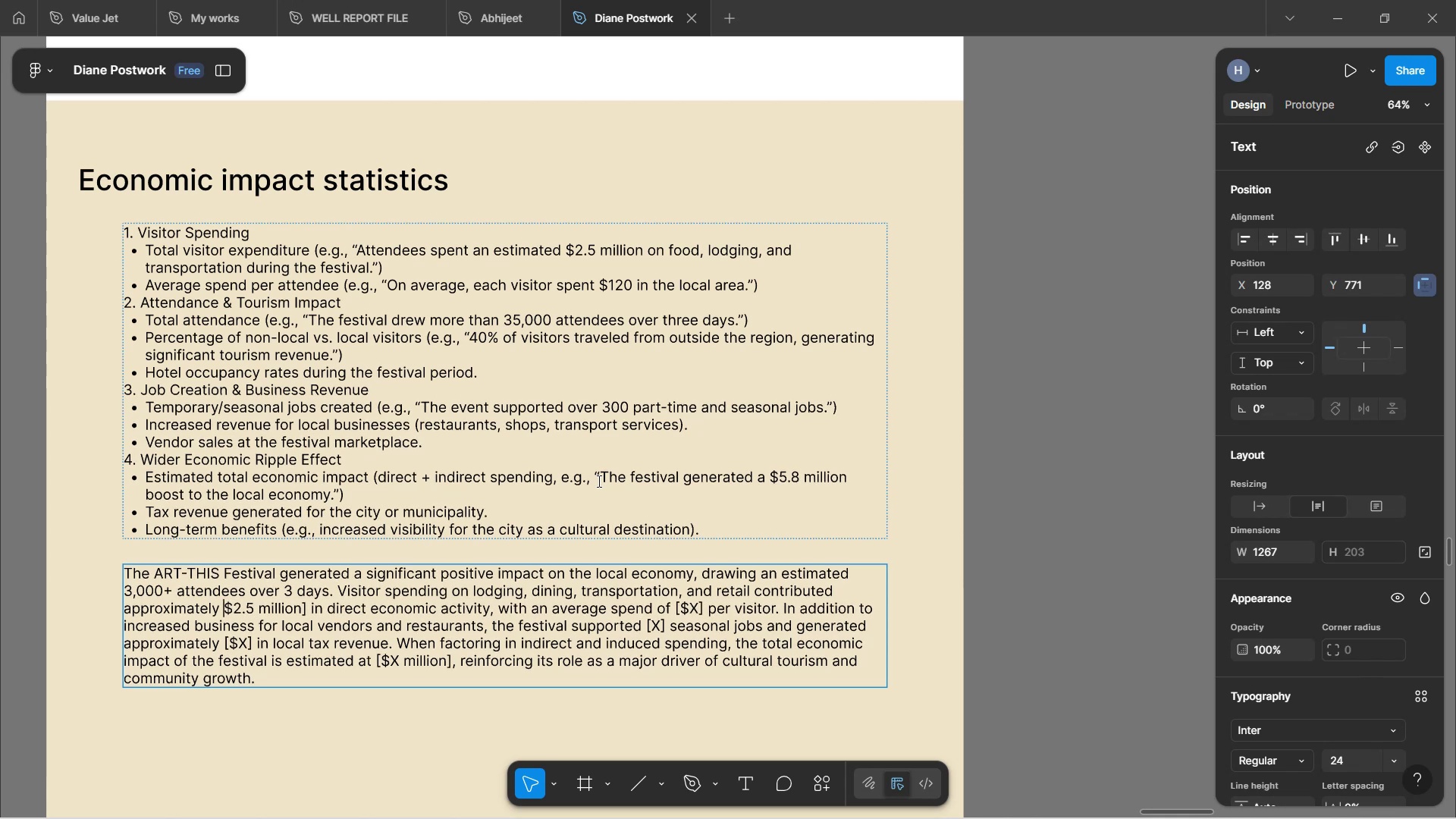 
key(ArrowRight)
 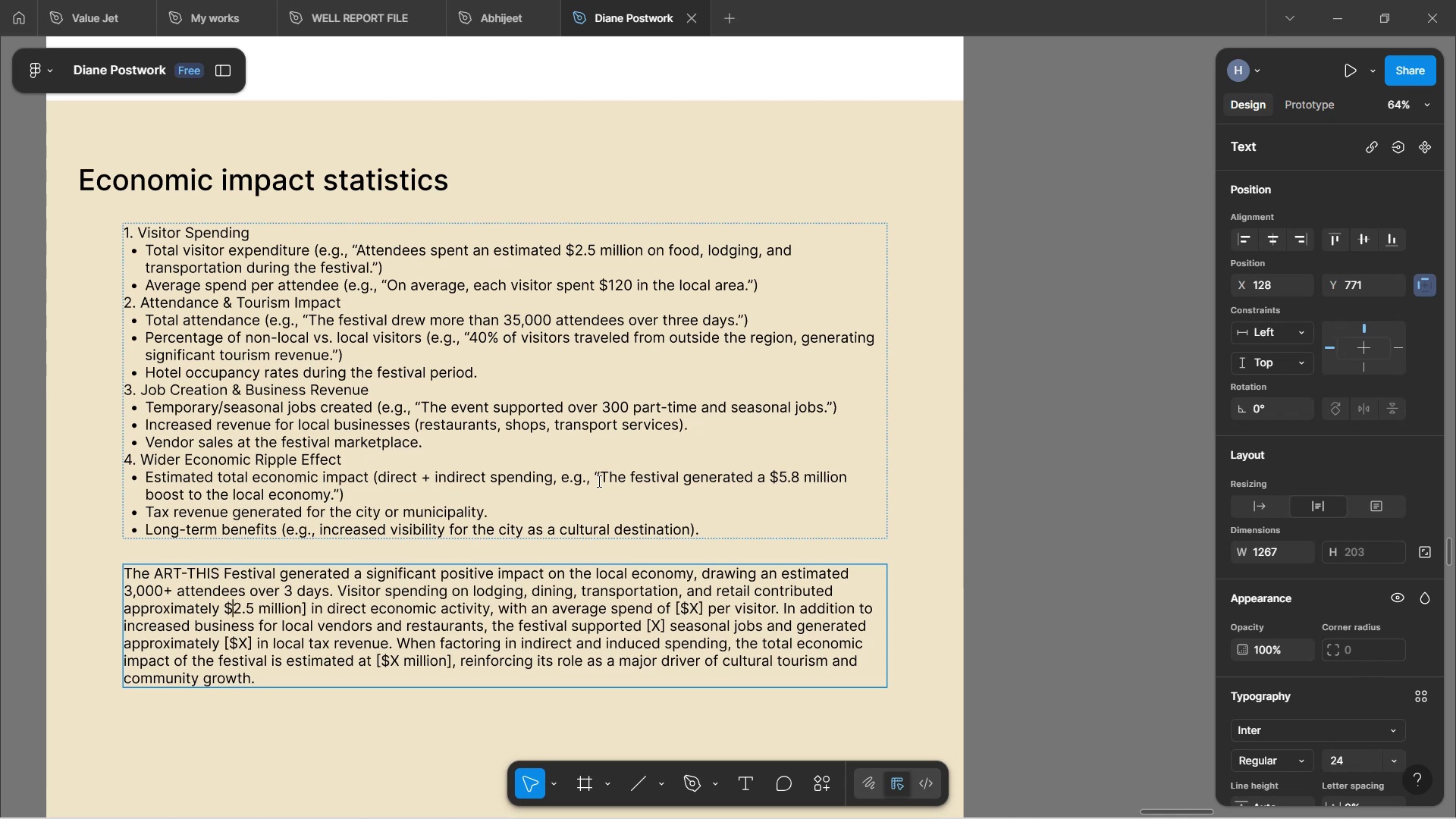 
key(ArrowRight)
 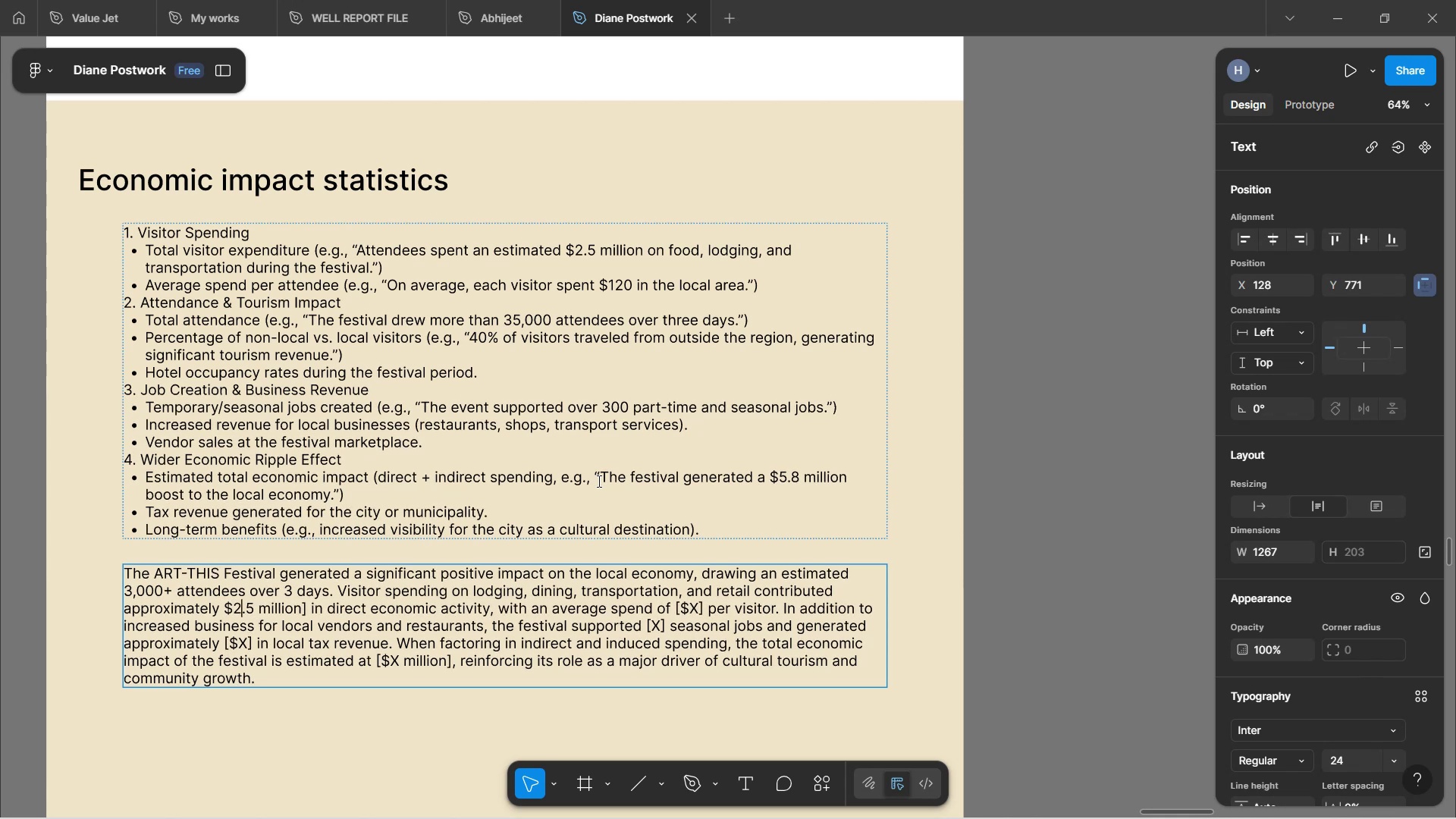 
key(ArrowRight)
 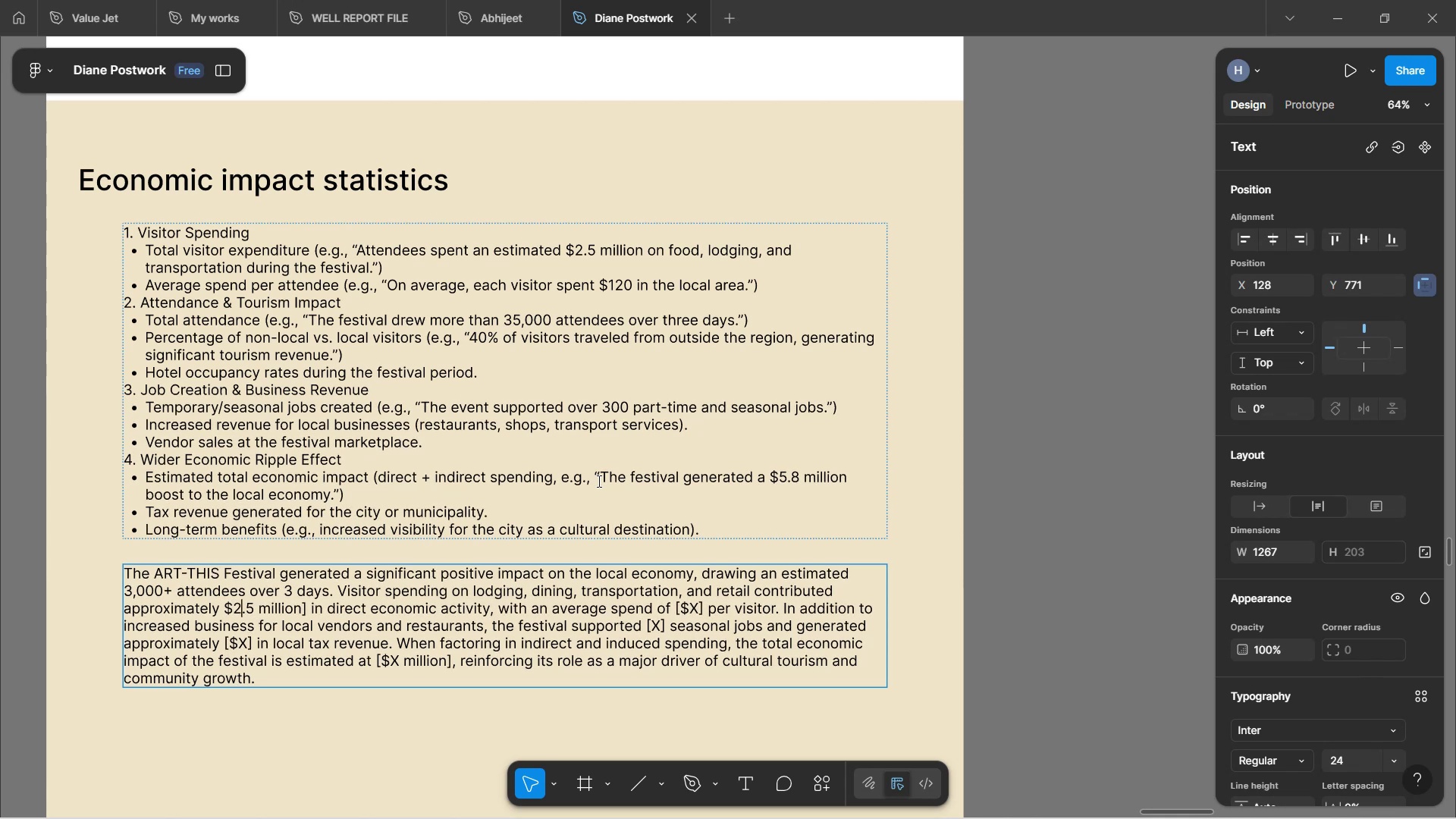 
key(ArrowRight)
 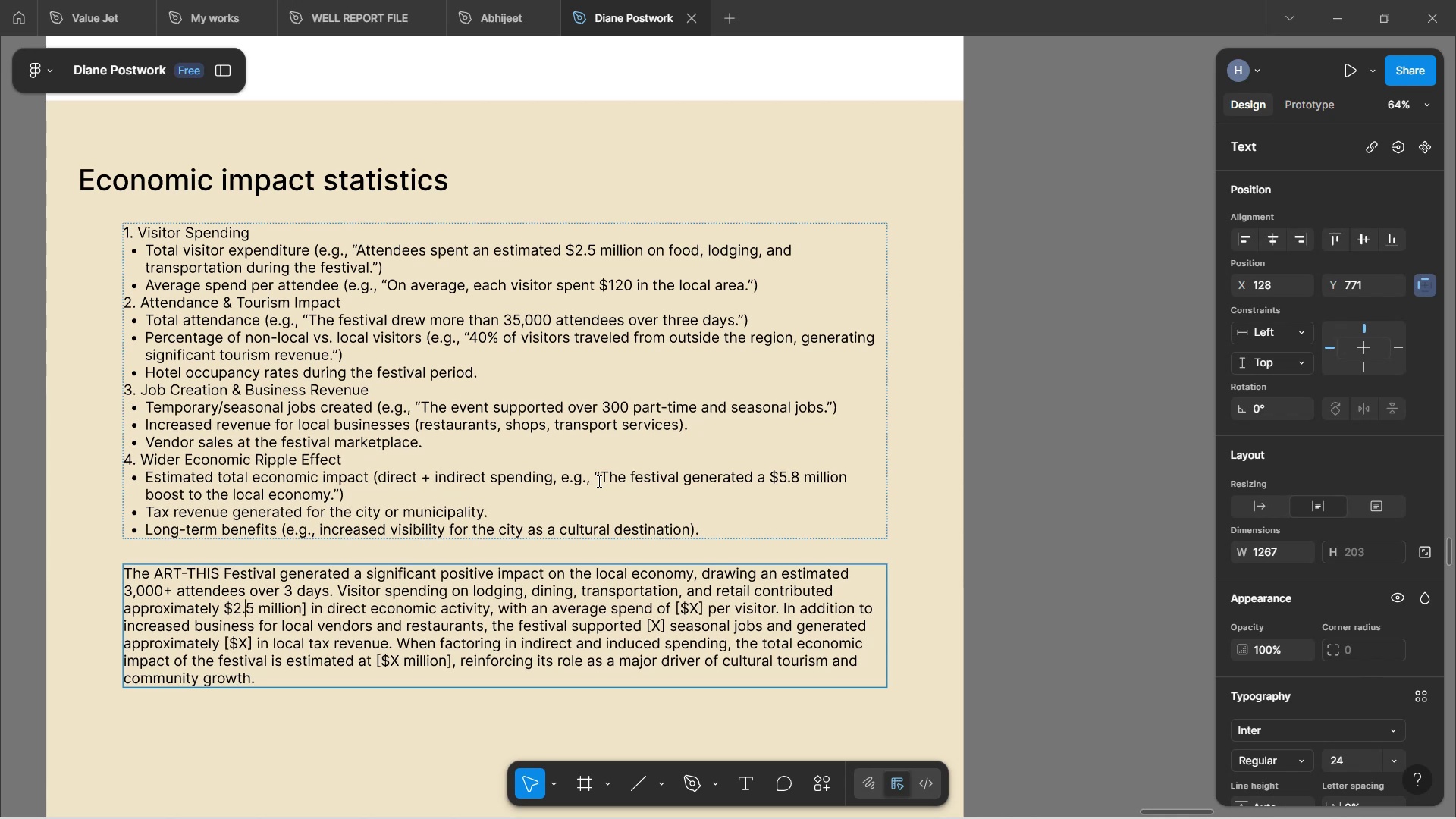 
key(ArrowRight)
 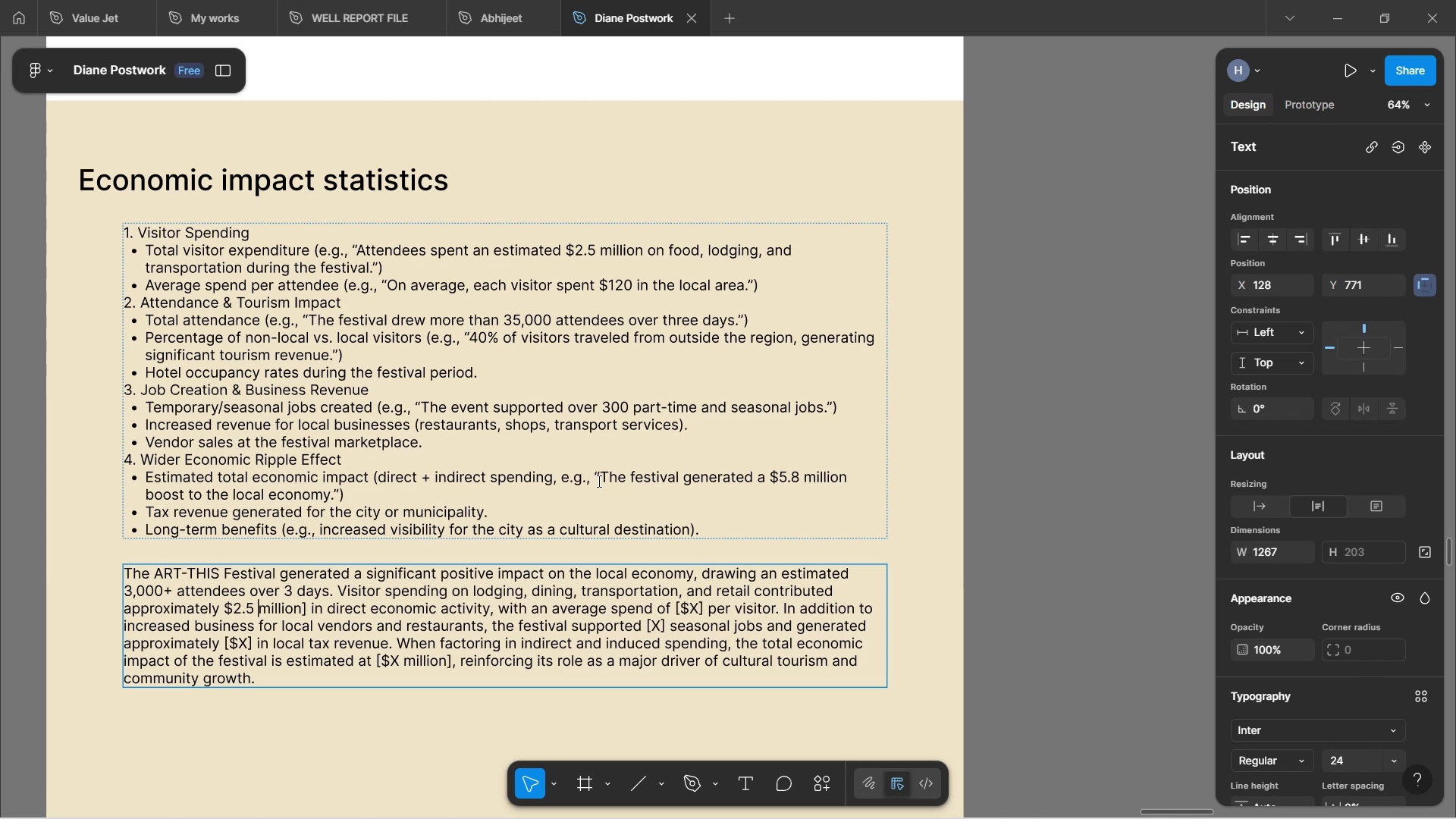 
key(ArrowRight)
 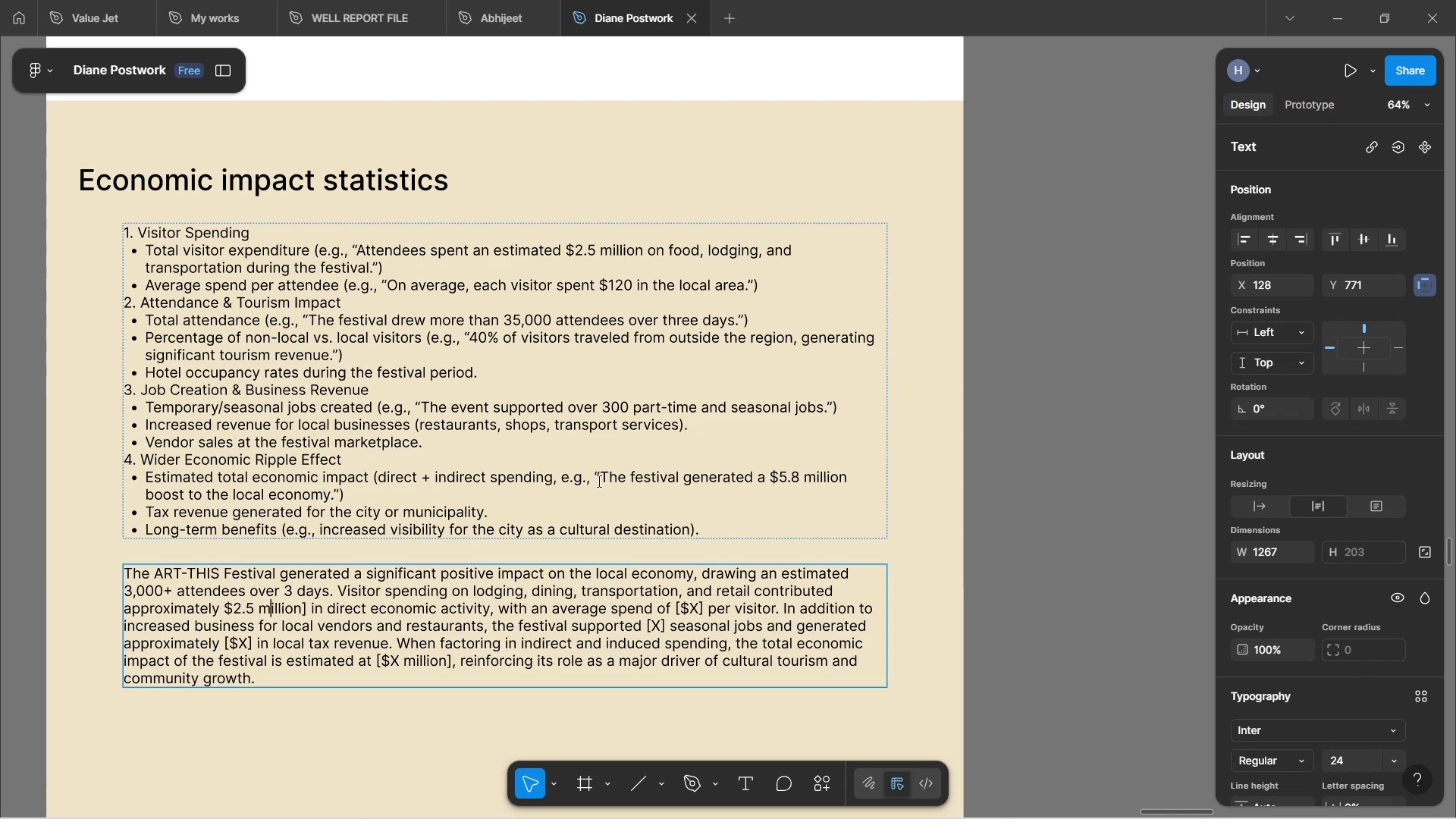 
key(ArrowRight)
 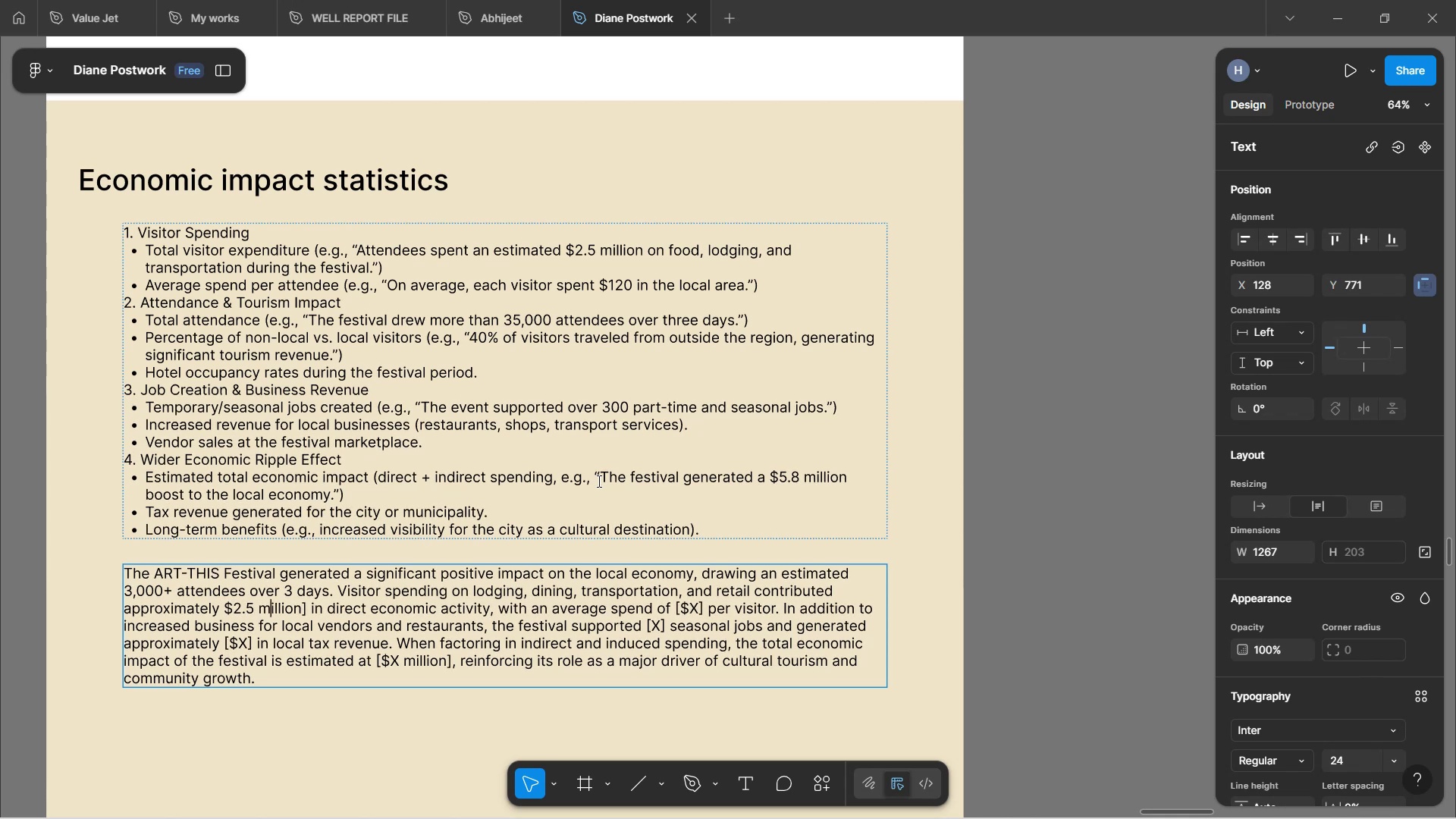 
key(ArrowRight)
 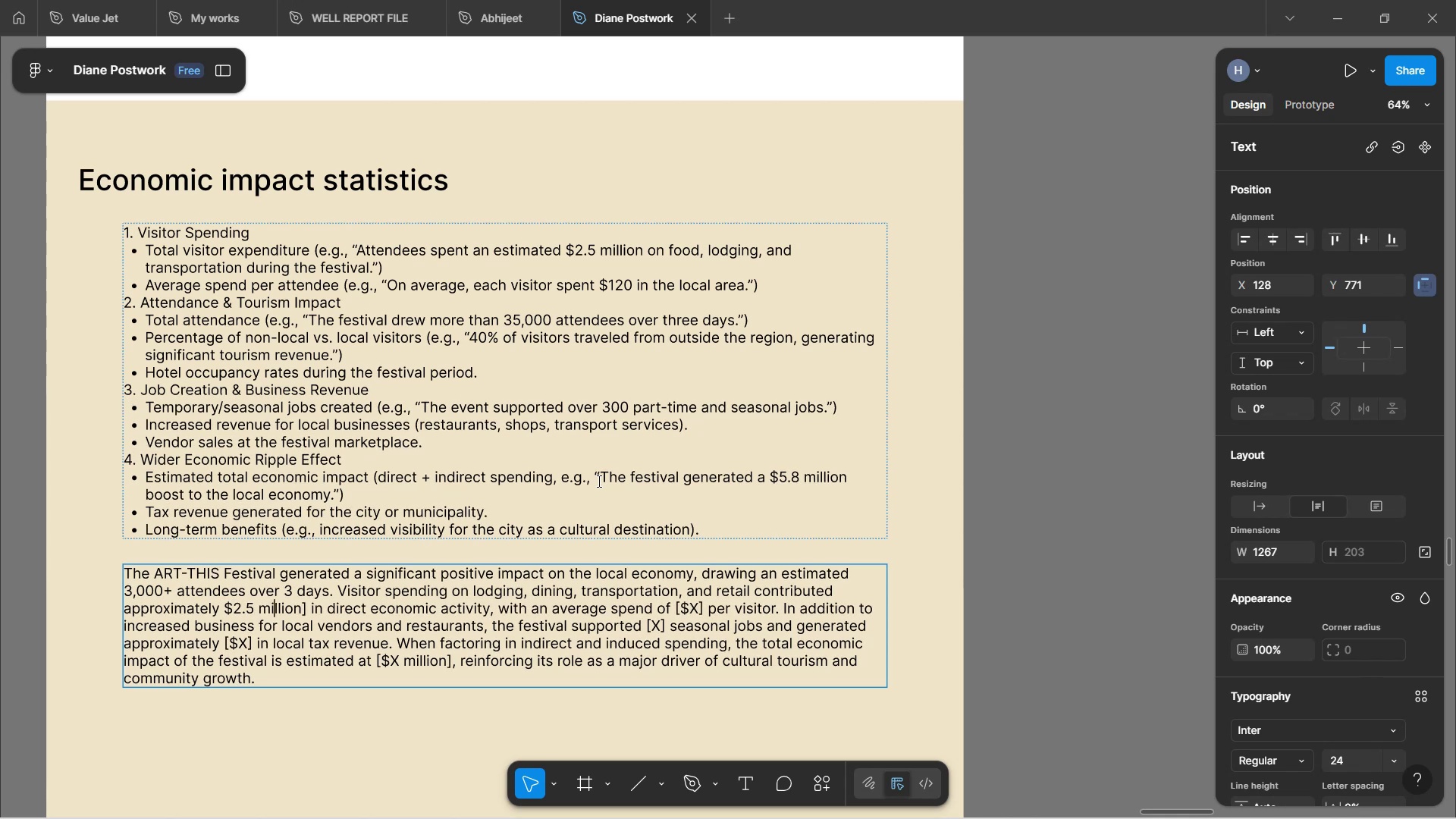 
key(ArrowRight)
 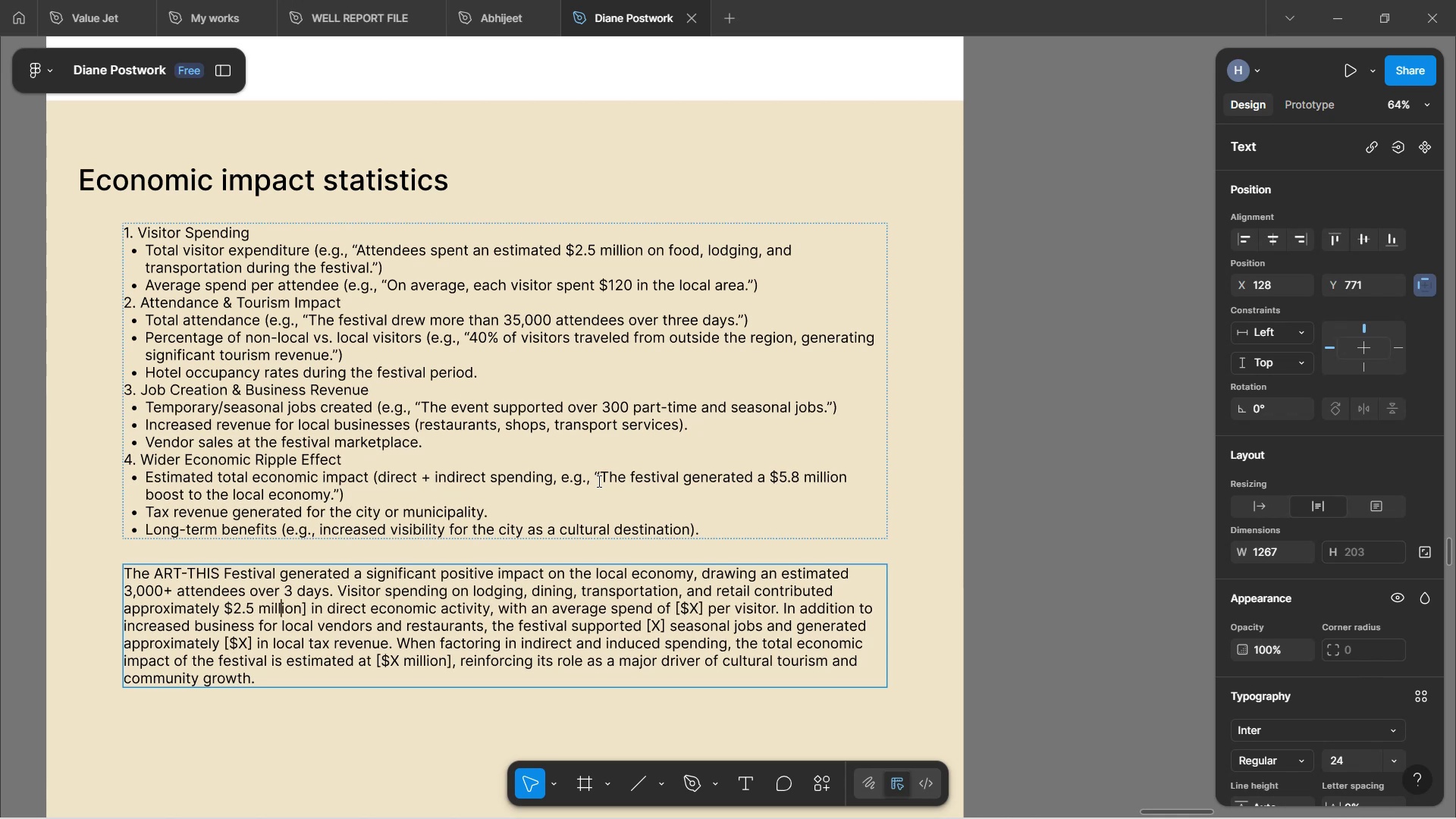 
key(ArrowRight)
 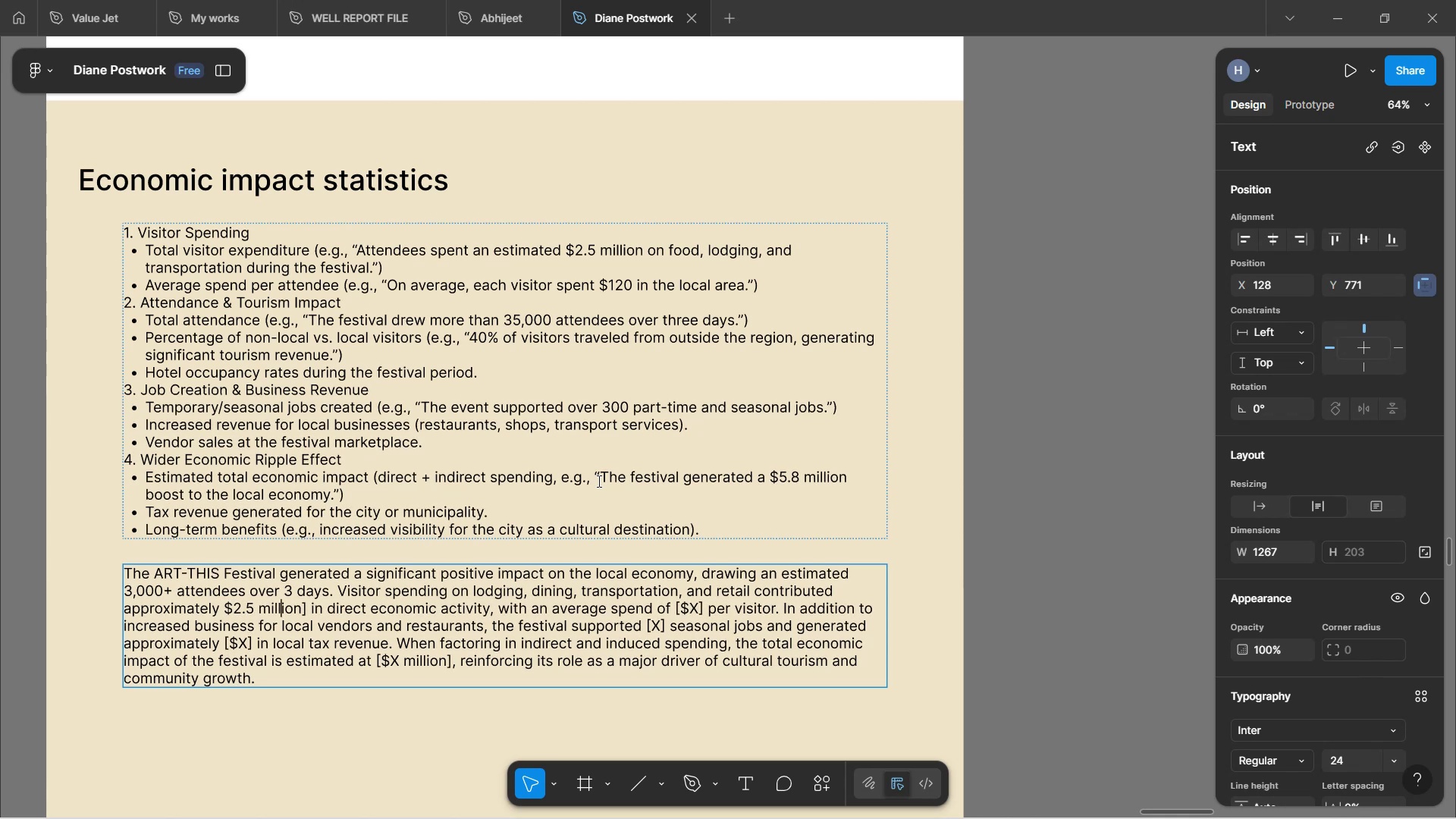 
key(ArrowRight)
 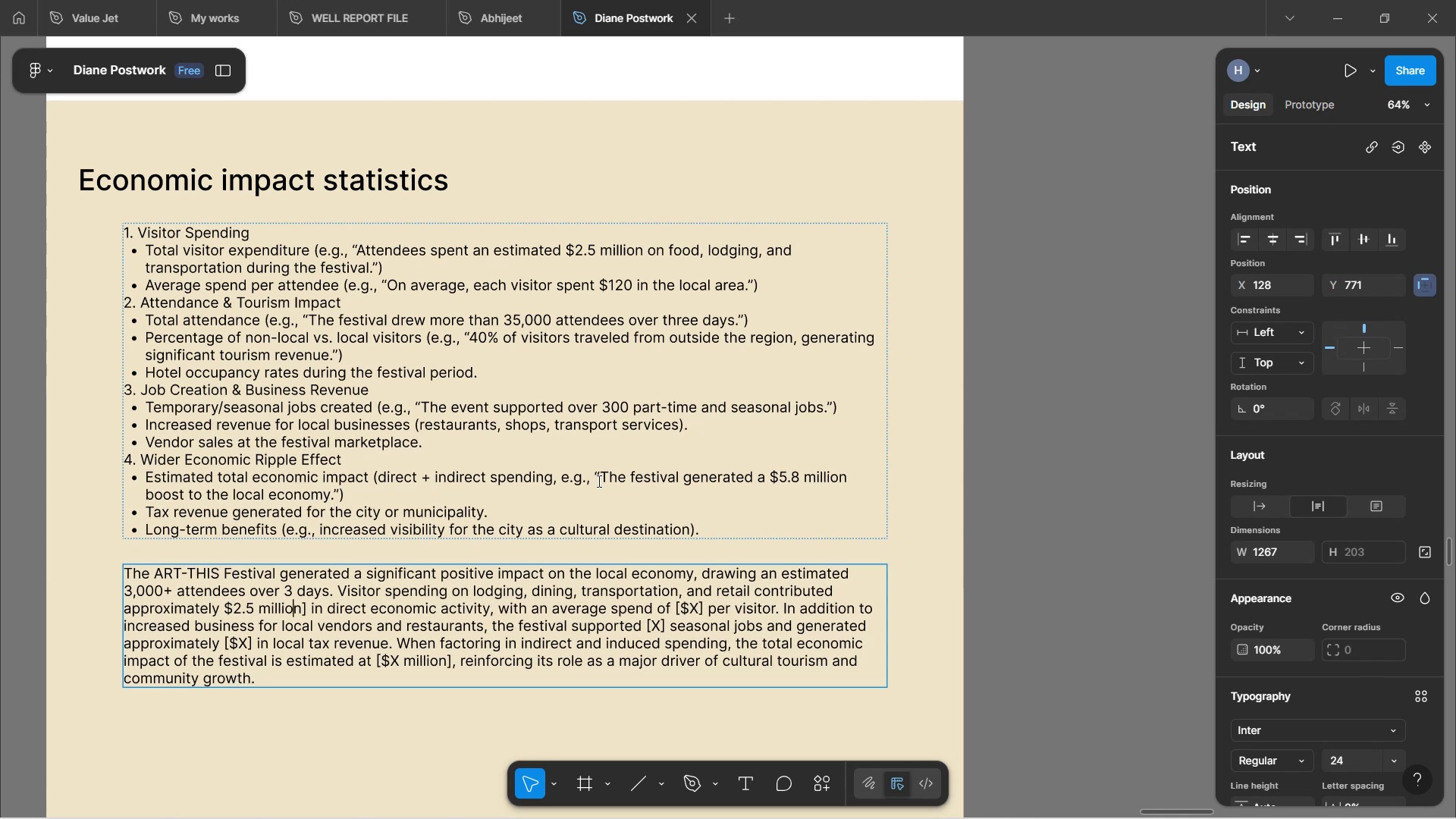 
key(ArrowRight)
 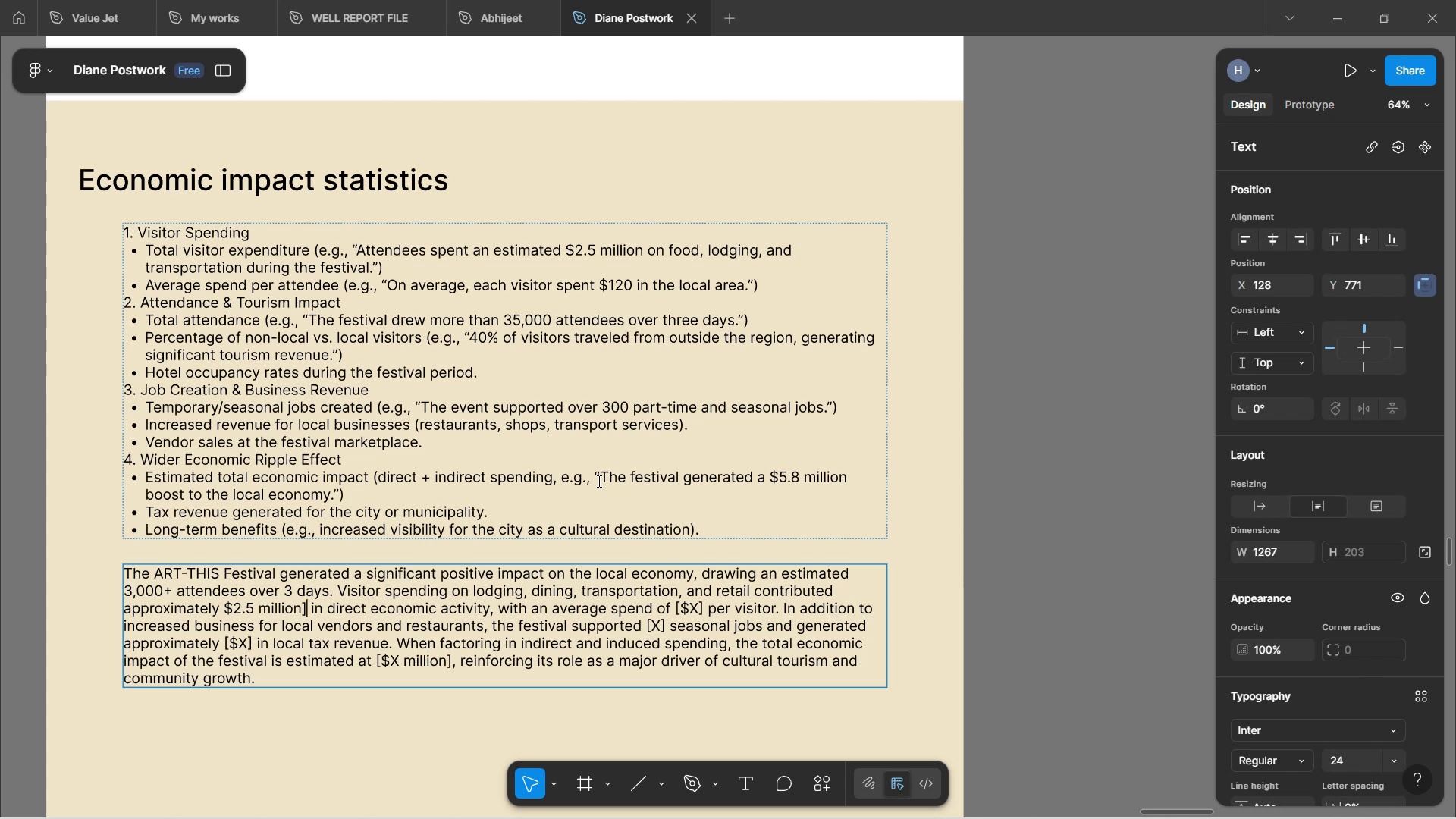 
key(Backspace)
 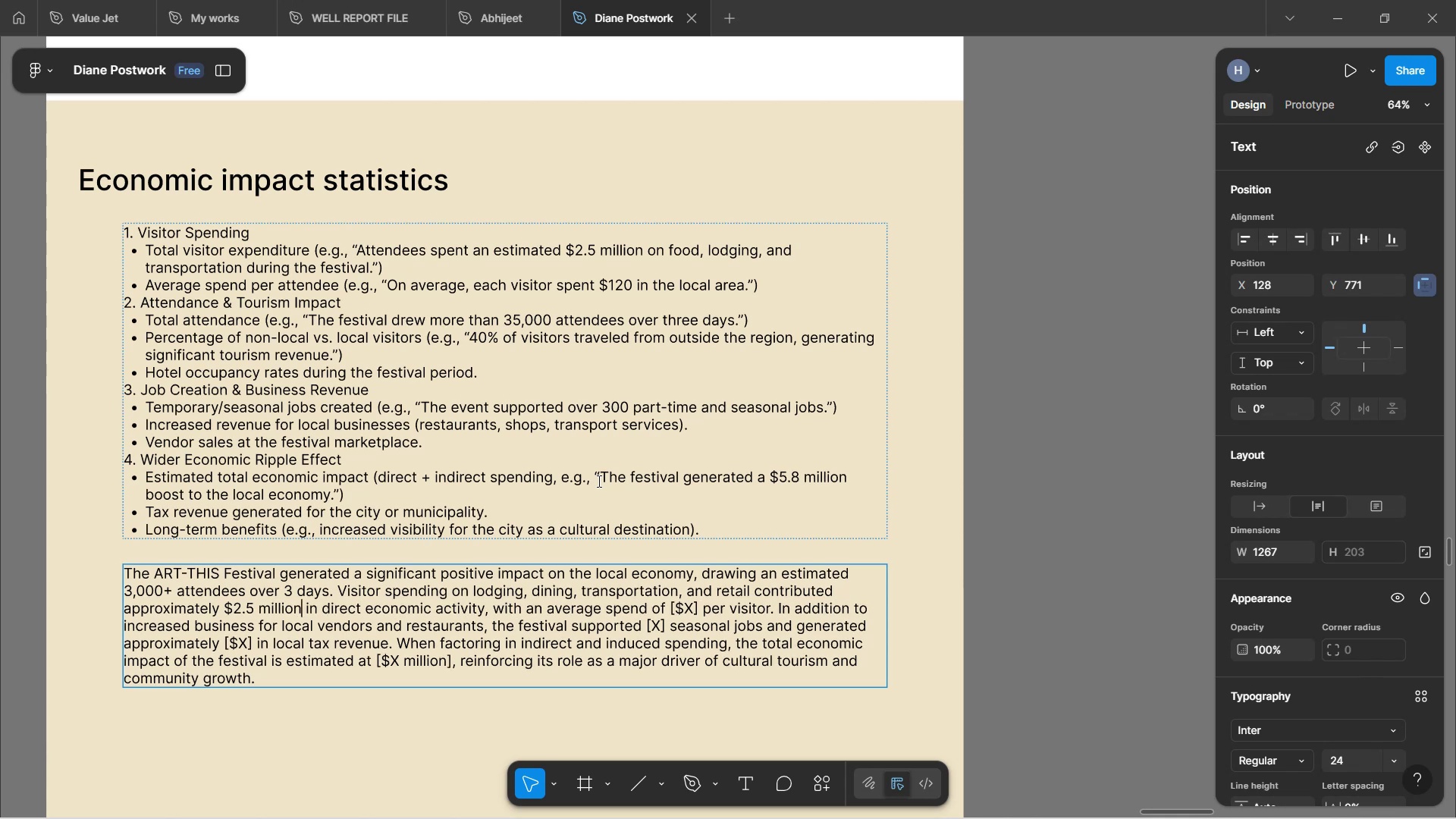 
hold_key(key=ArrowRight, duration=0.62)
 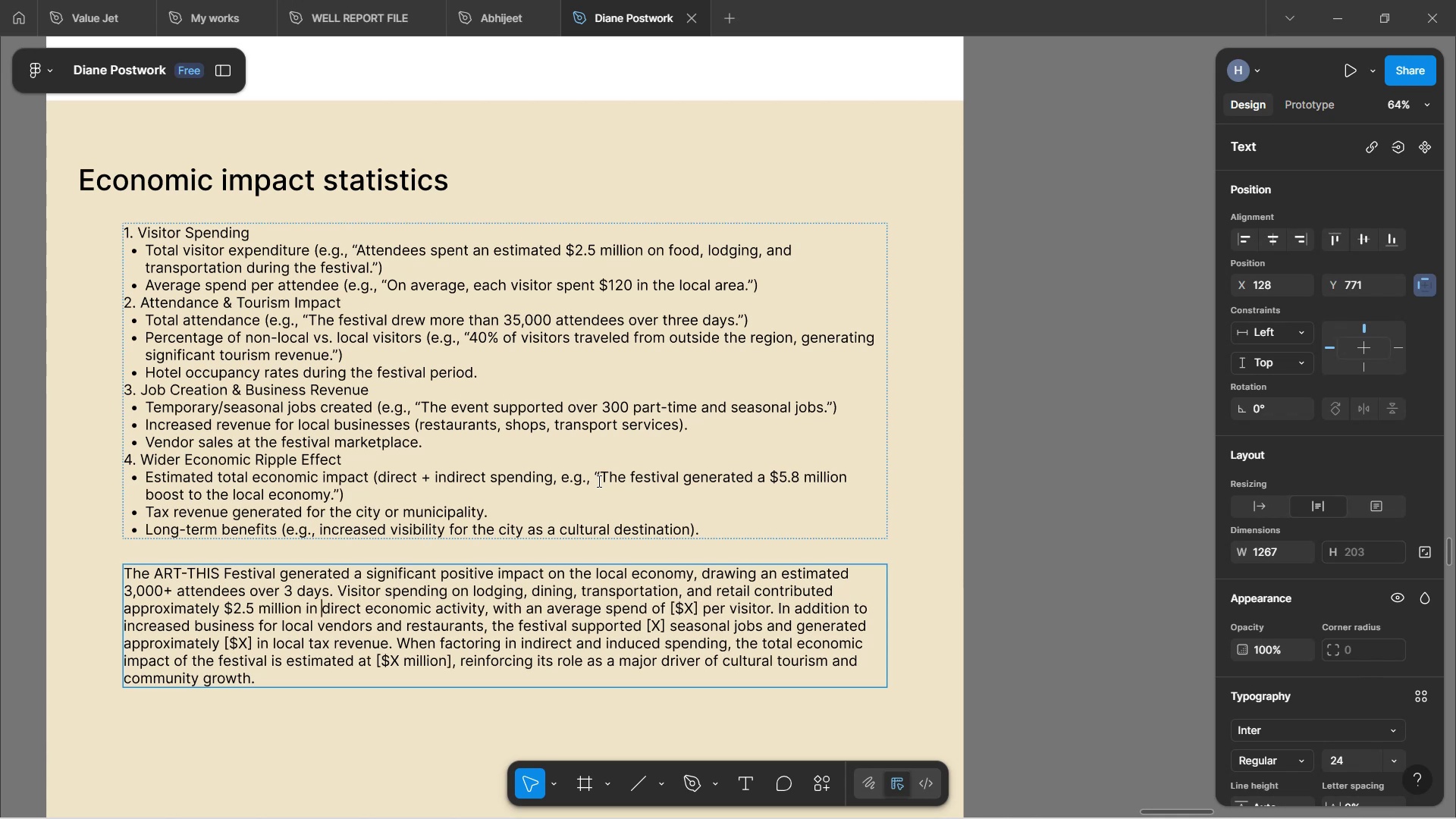 
key(ArrowRight)
 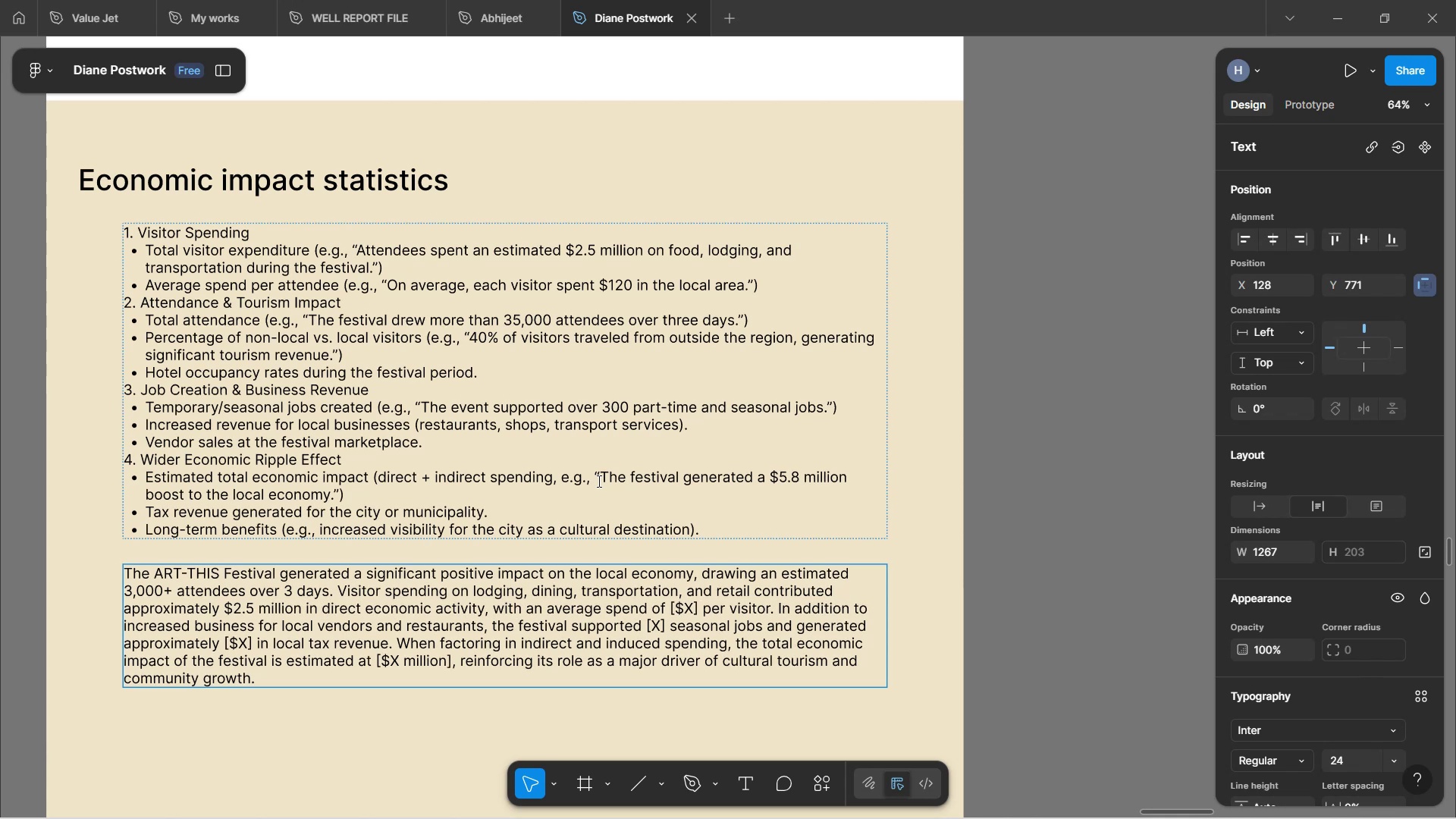 
hold_key(key=ArrowRight, duration=1.07)
 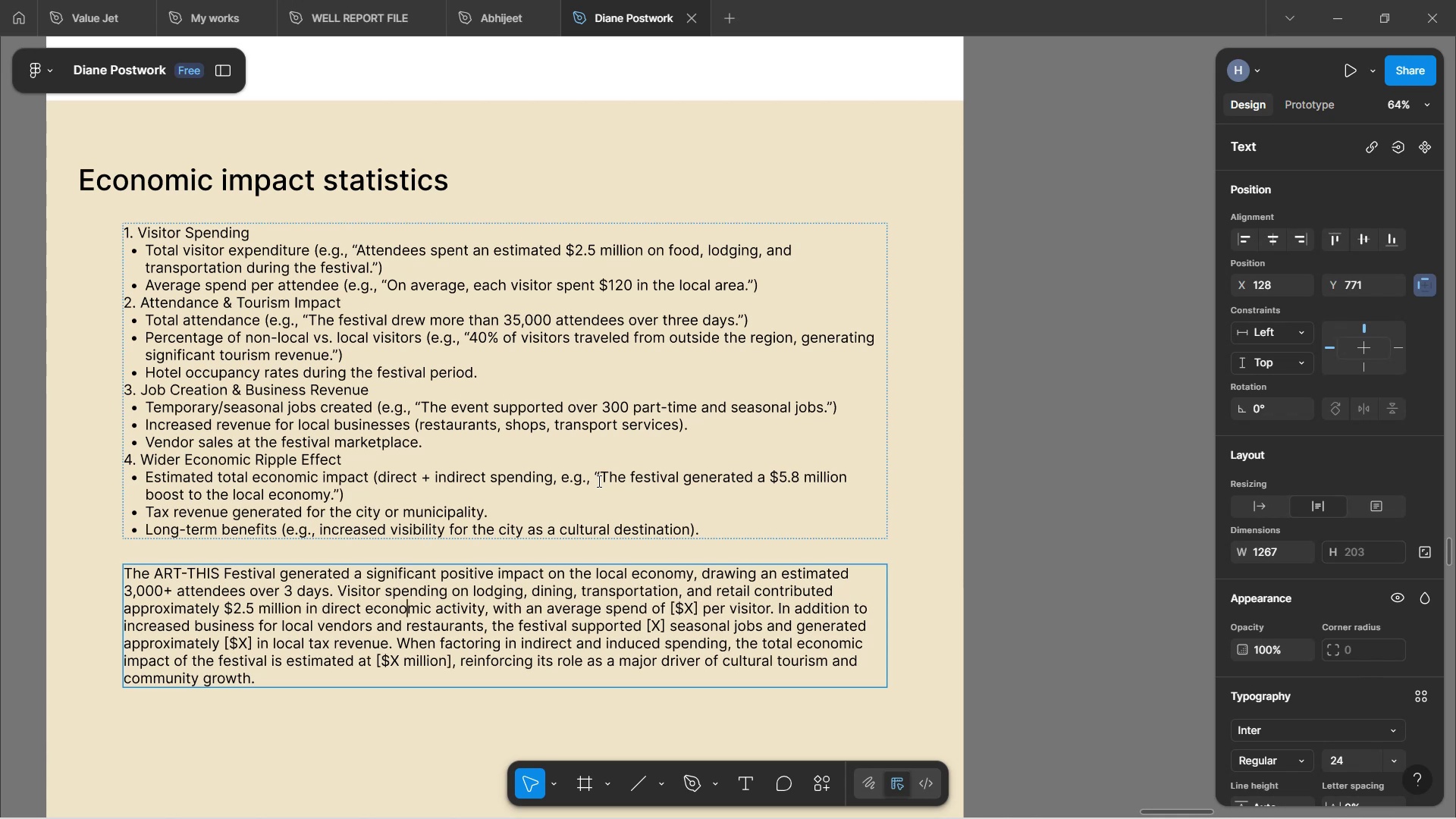 
key(ArrowRight)
 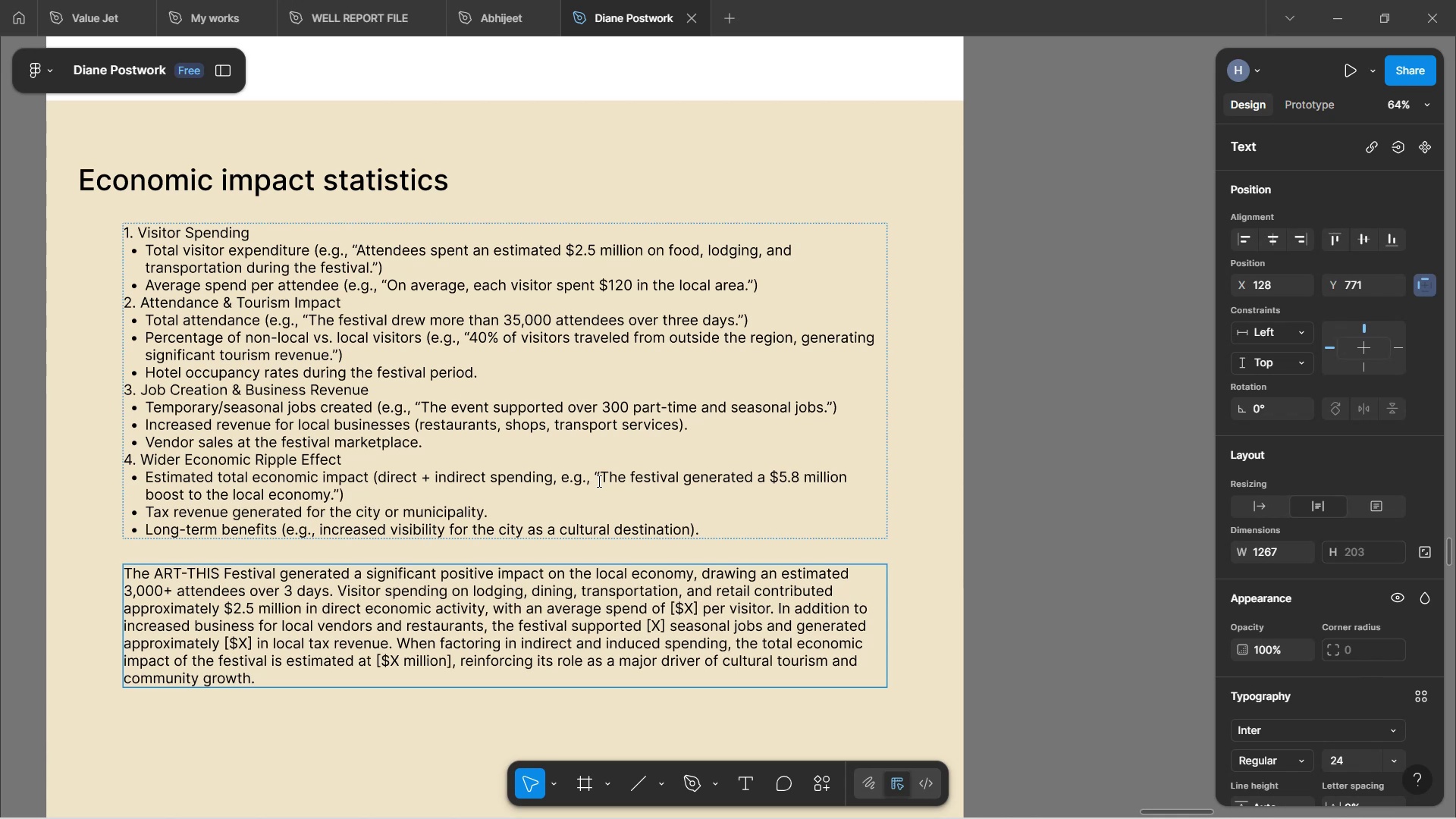 
hold_key(key=ArrowRight, duration=0.82)
 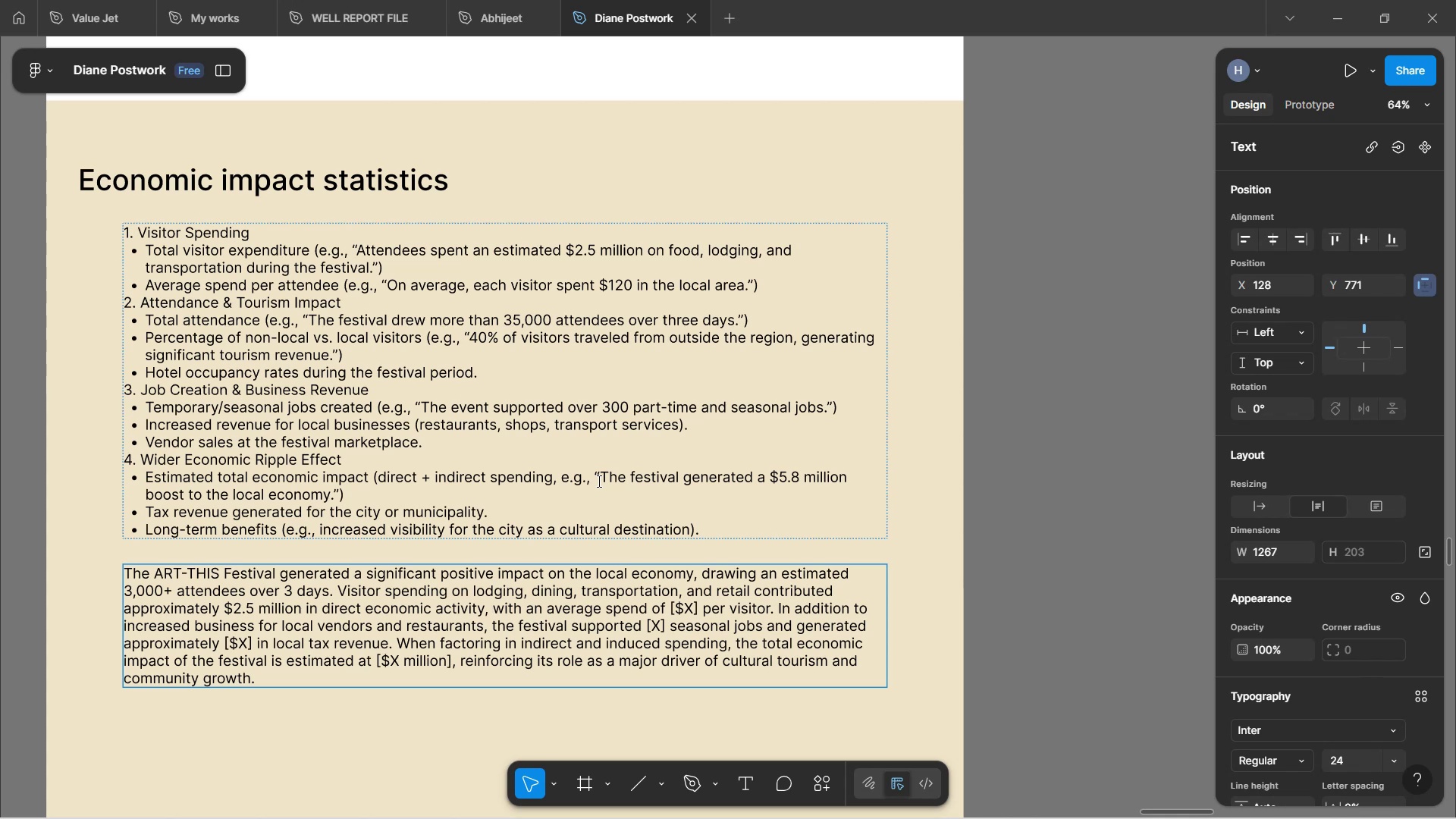 
wait(5.47)
 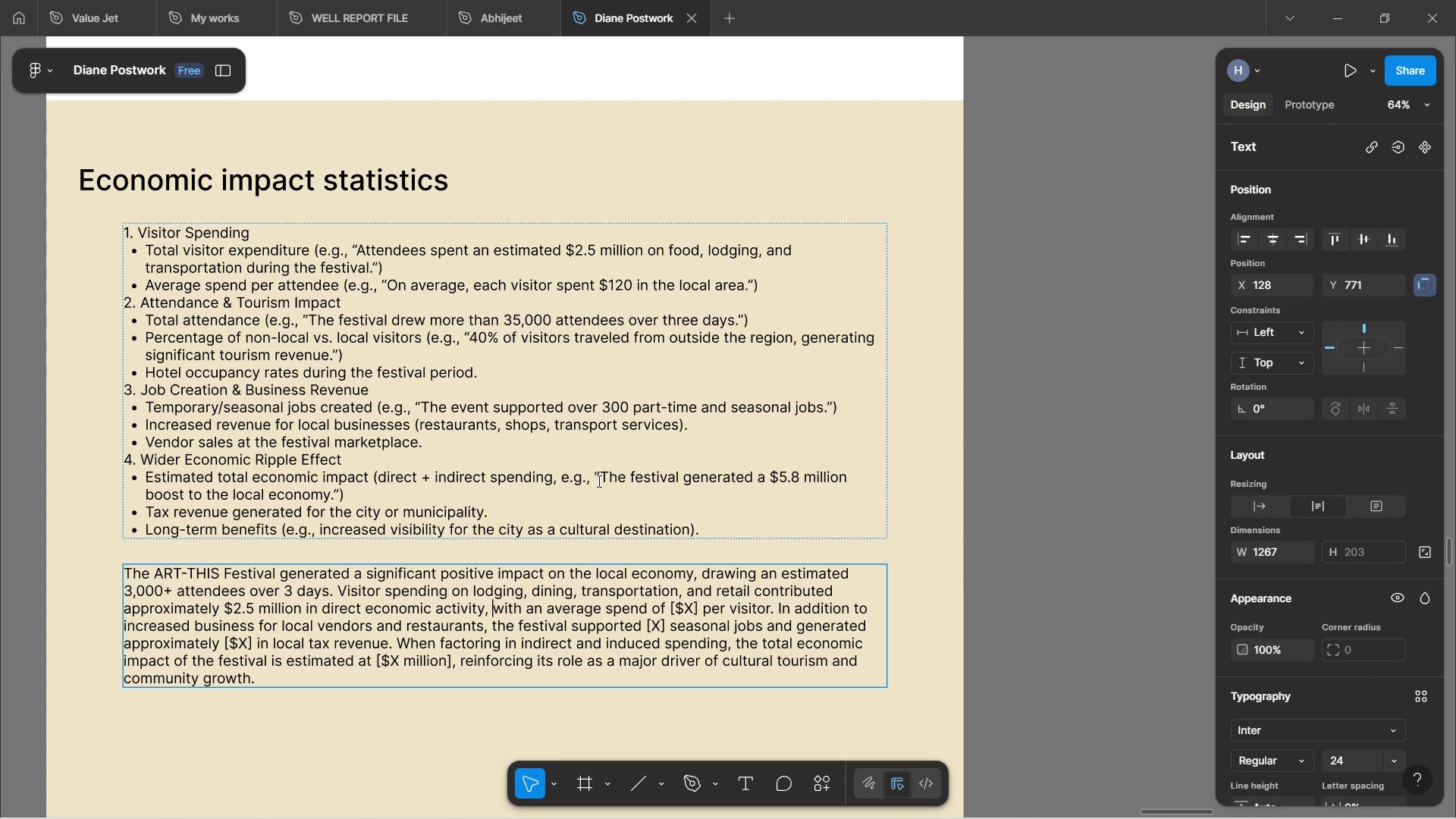 
hold_key(key=ArrowRight, duration=0.62)
 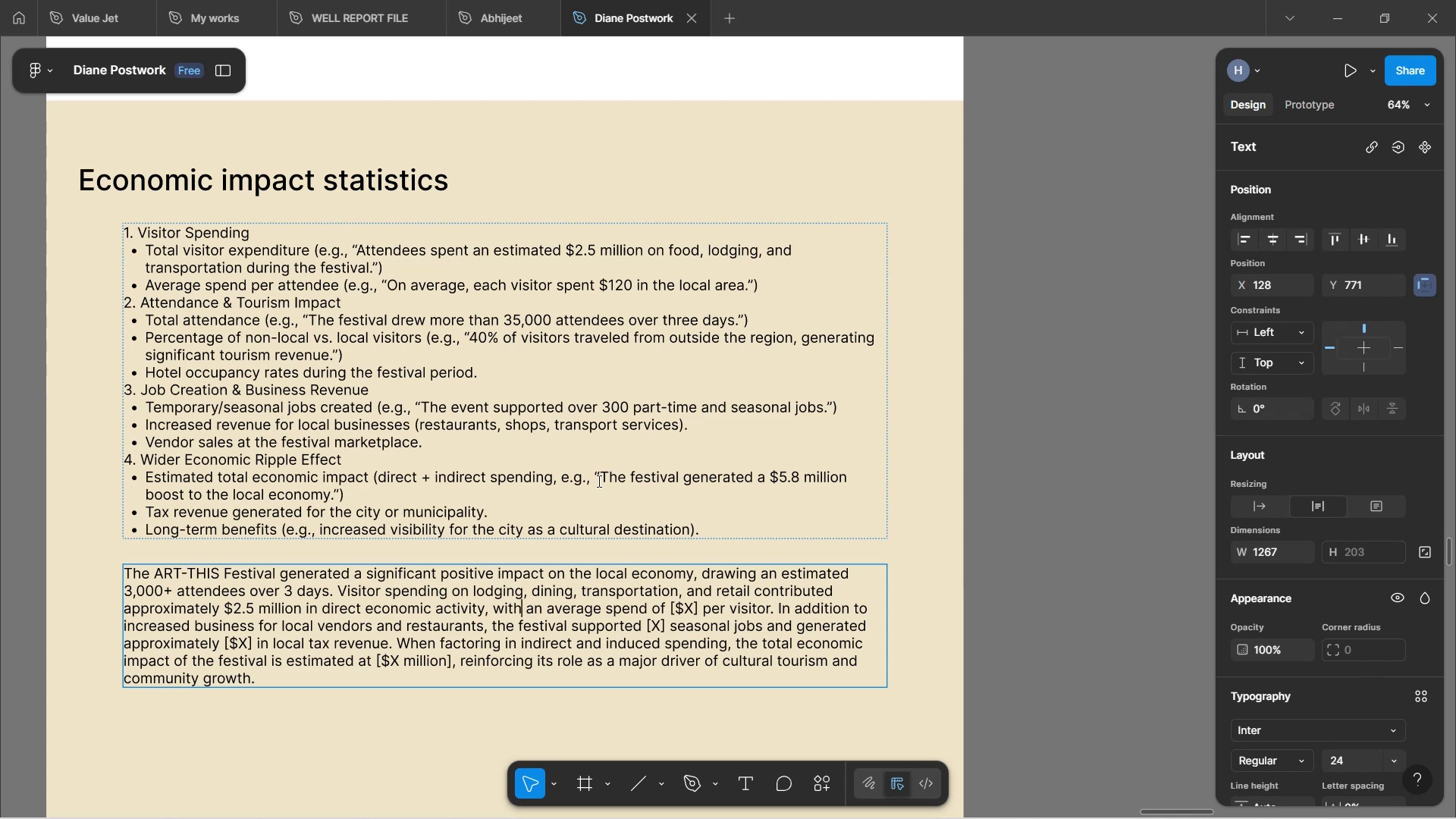 
hold_key(key=ArrowRight, duration=0.72)
 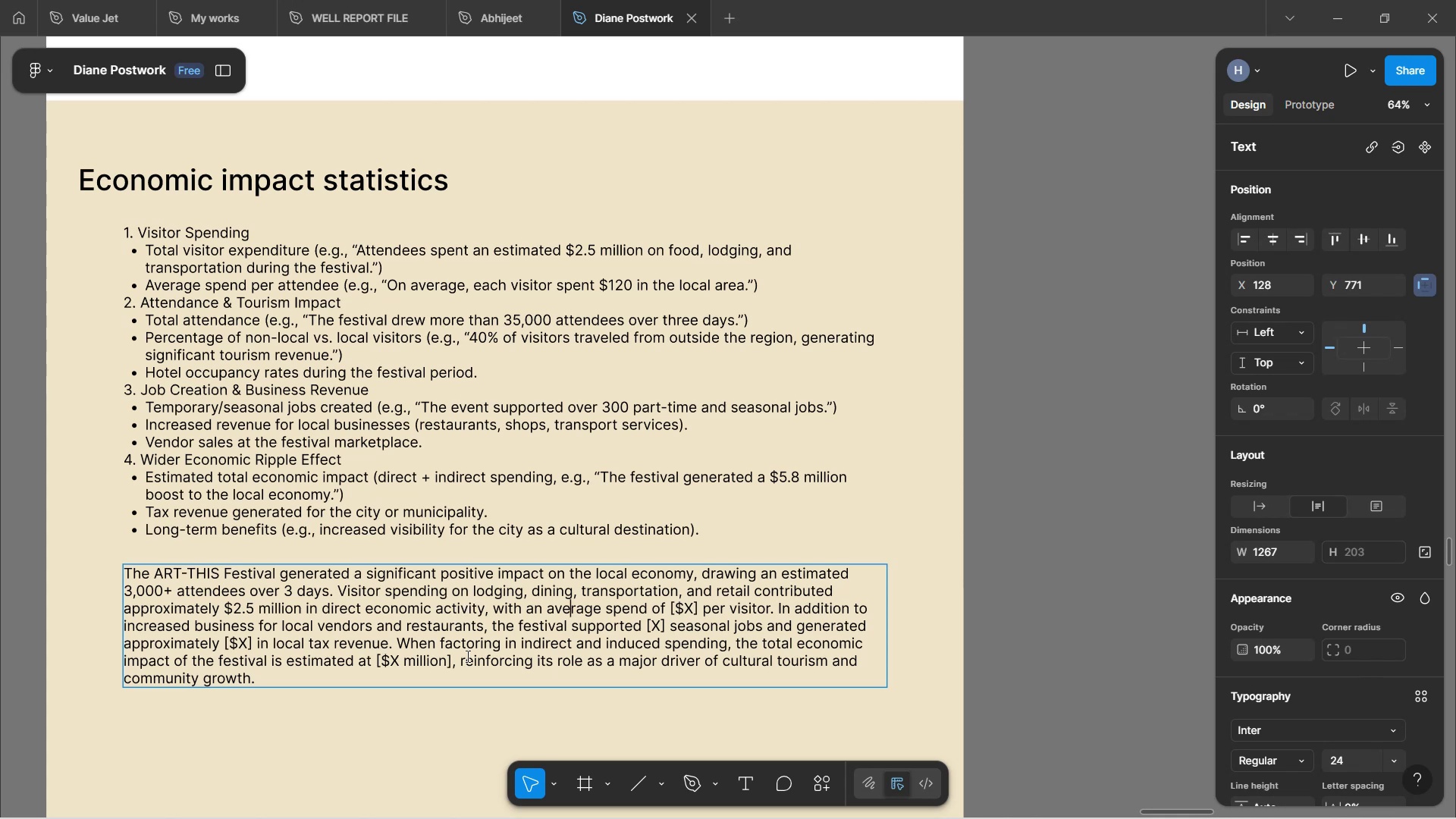 
wait(36.58)
 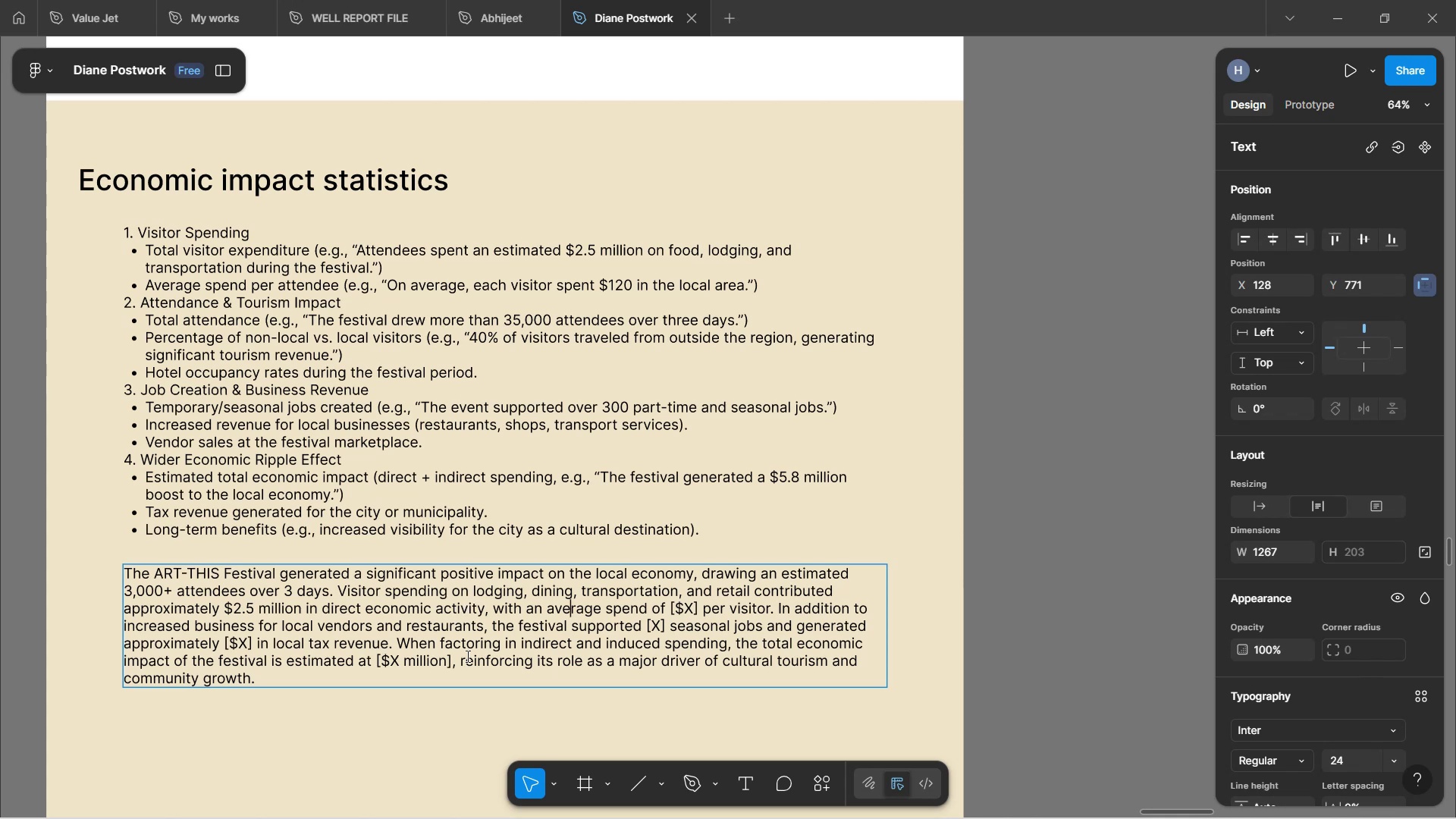 
left_click([689, 607])
 